 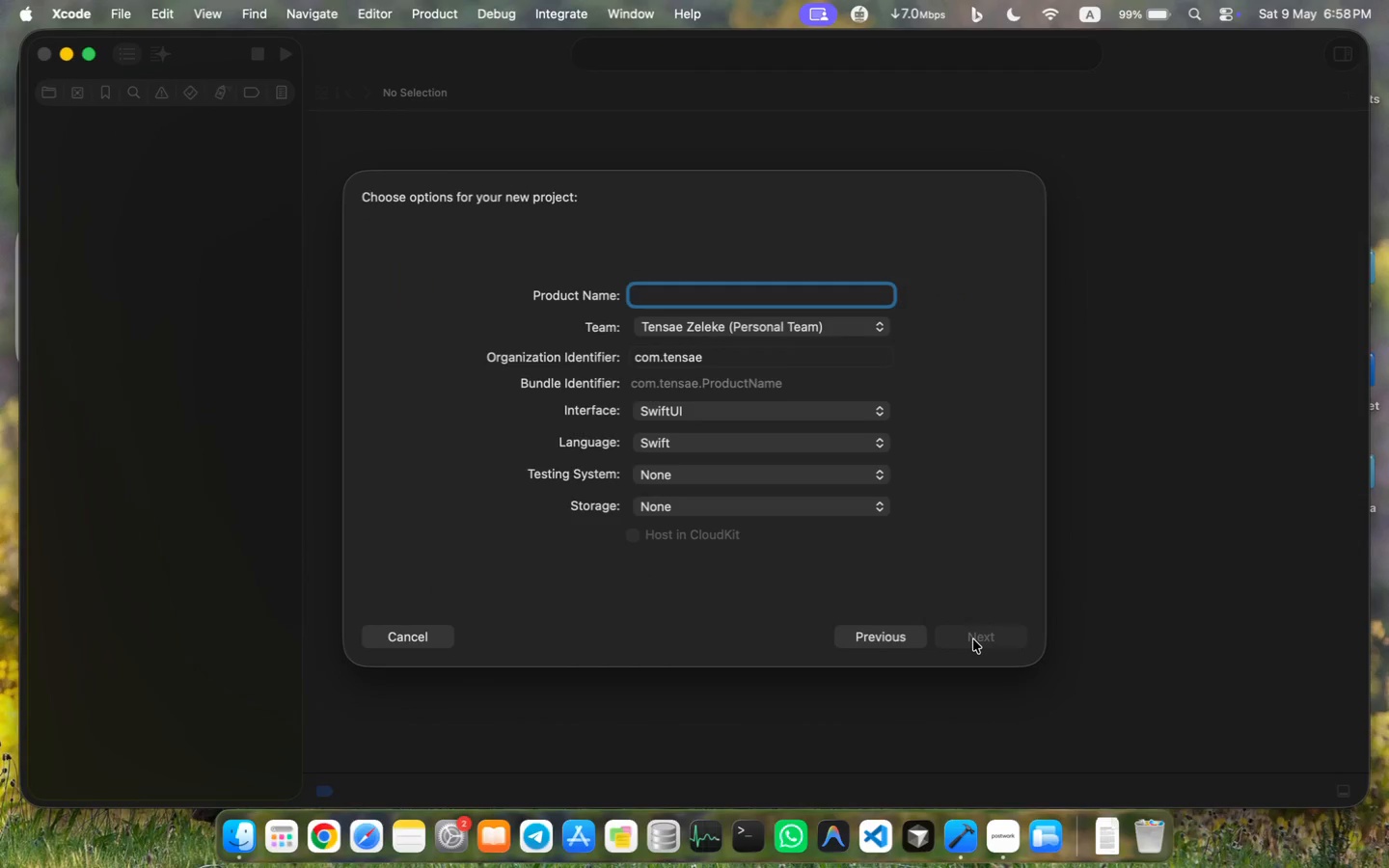 
hold_key(key=ShiftLeft, duration=0.7)
 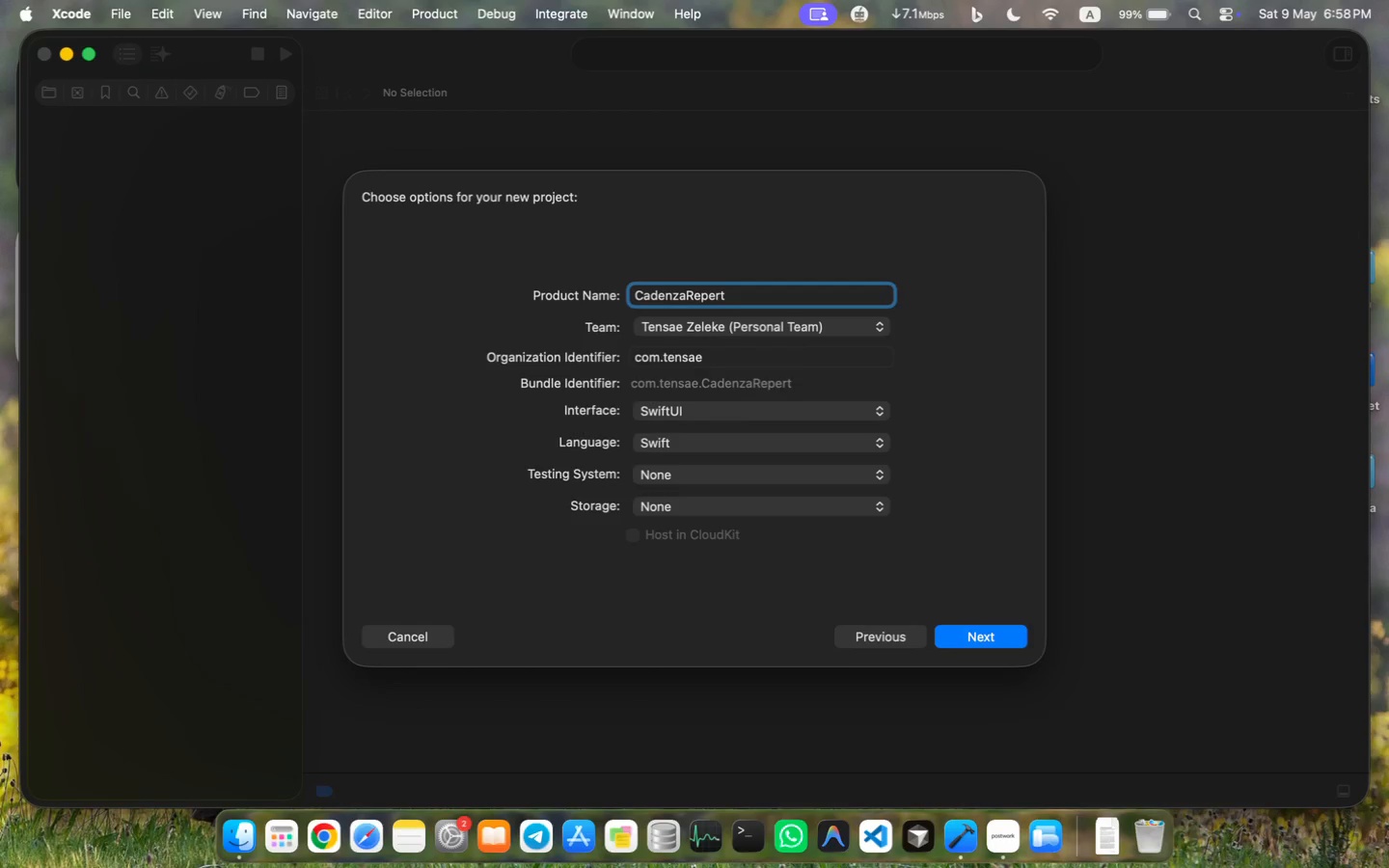 
wait(12.27)
 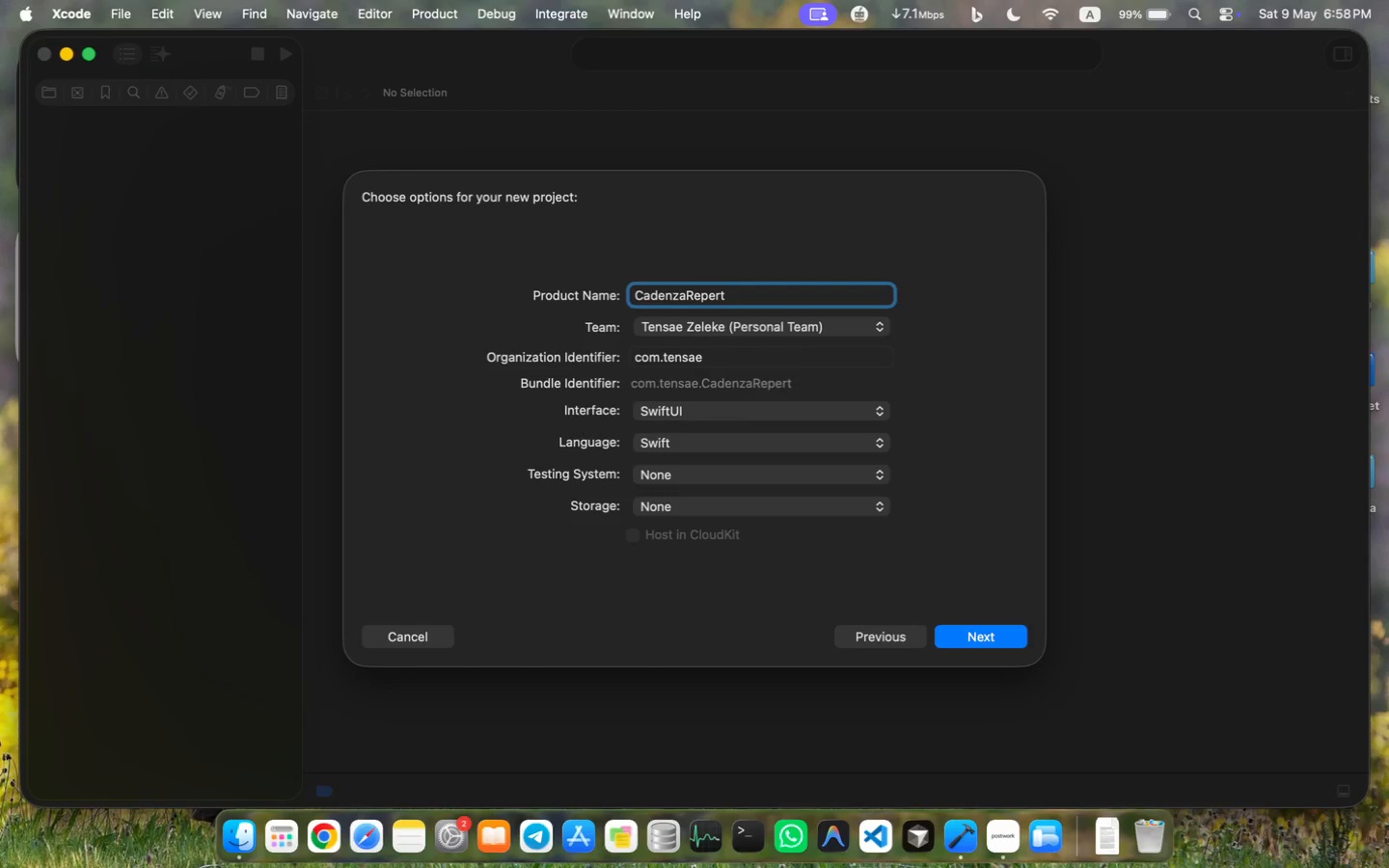 
key(Enter)
 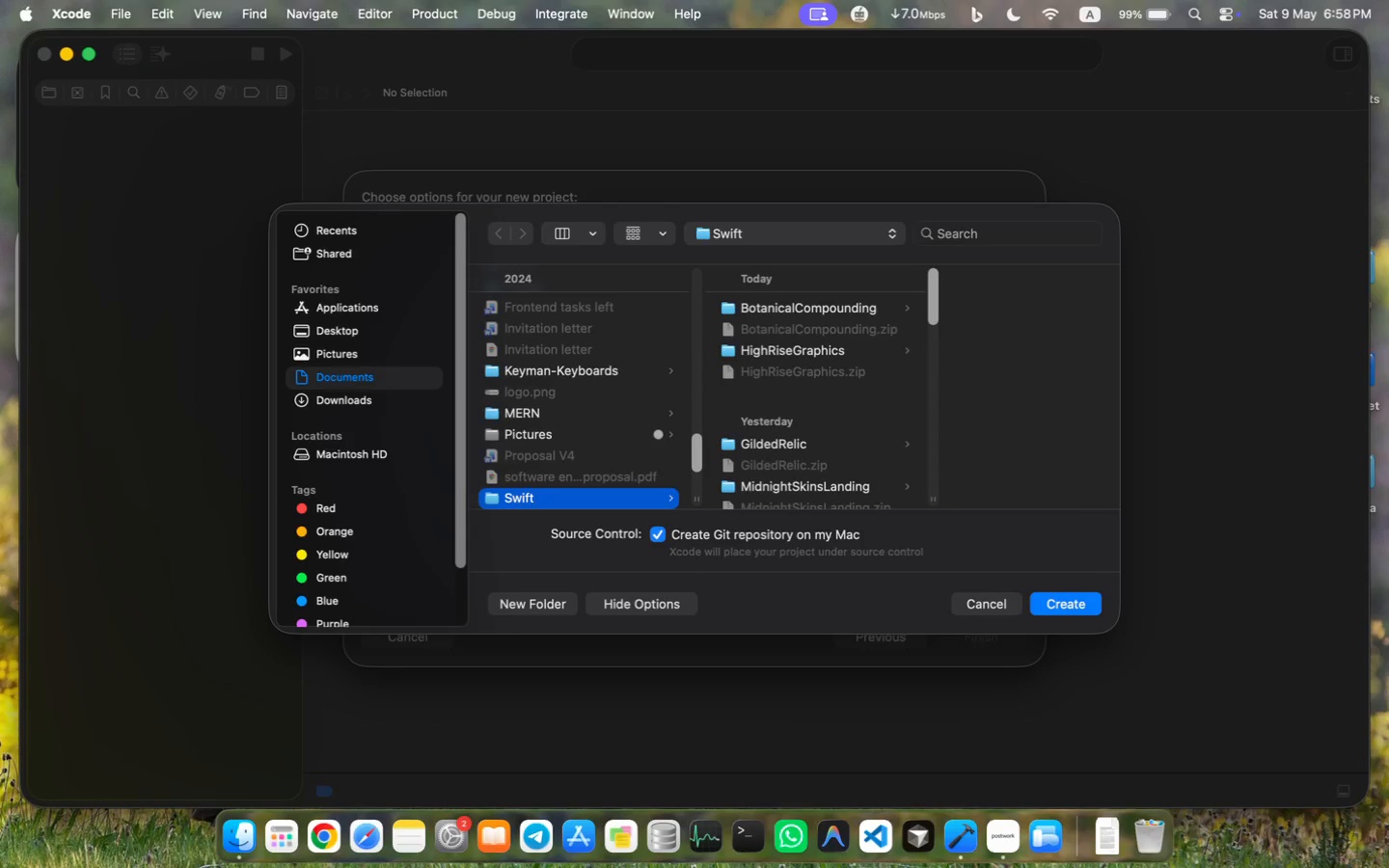 
key(Enter)
 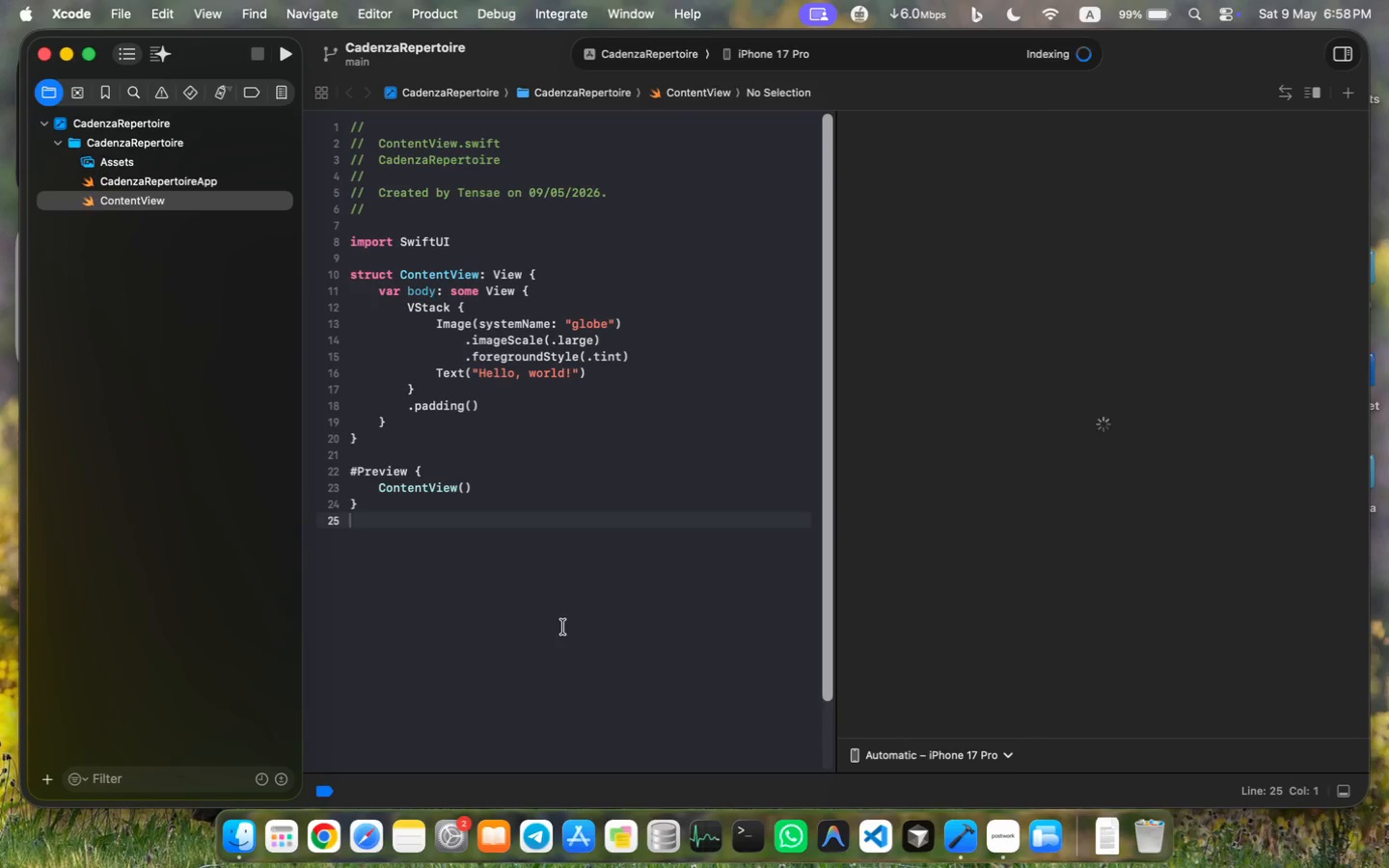 
wait(20.15)
 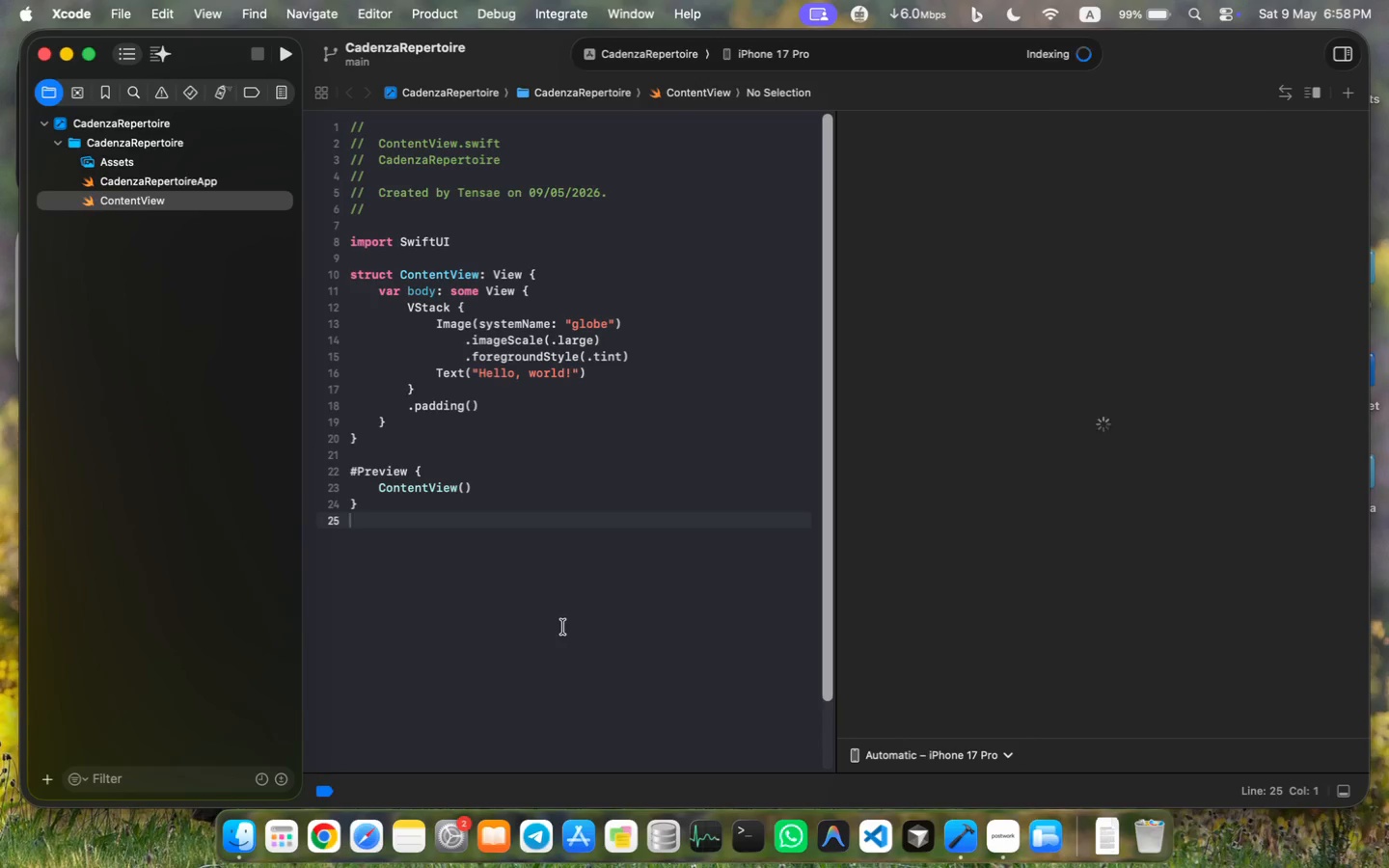 
left_click([106, 148])
 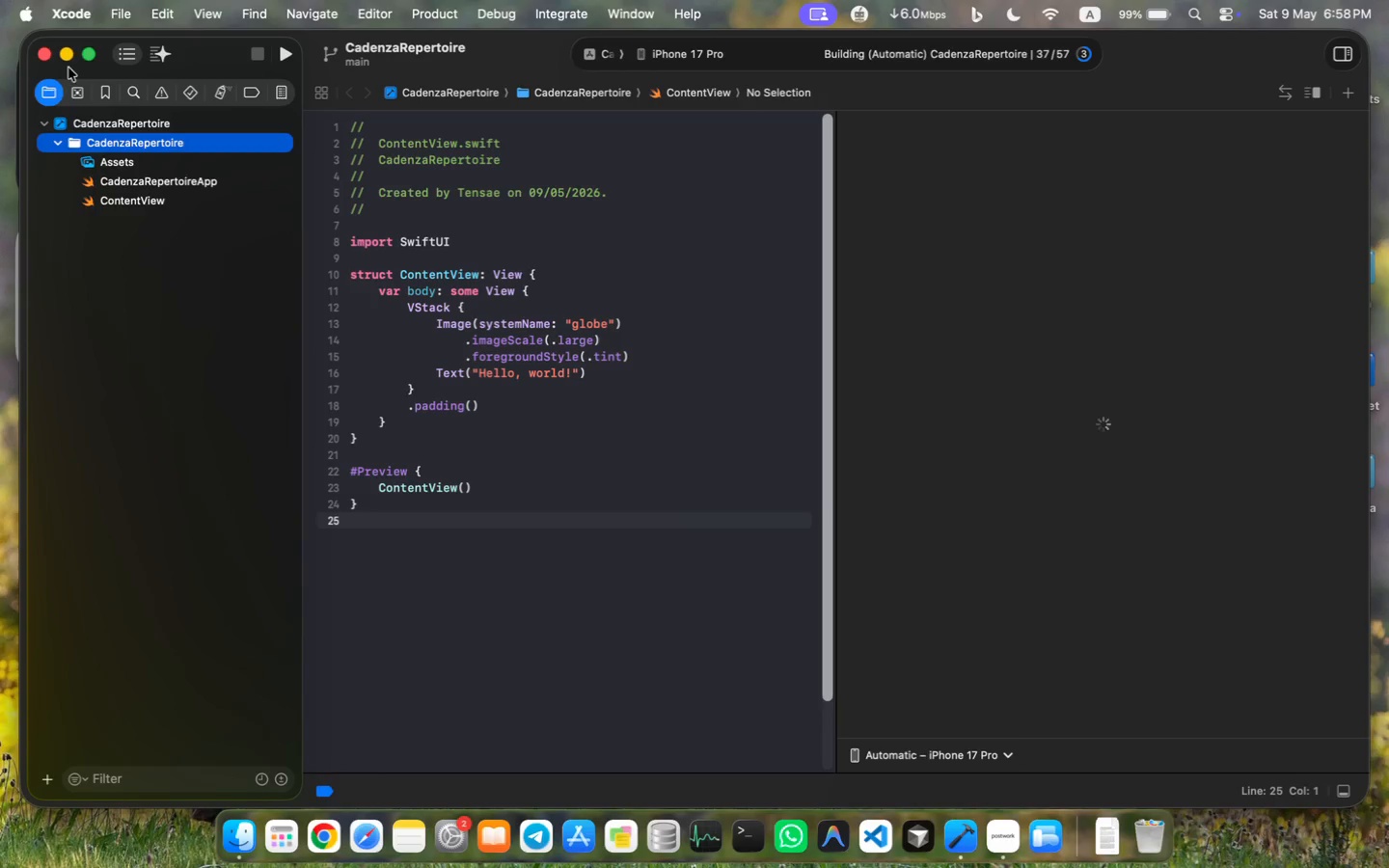 
left_click([89, 59])
 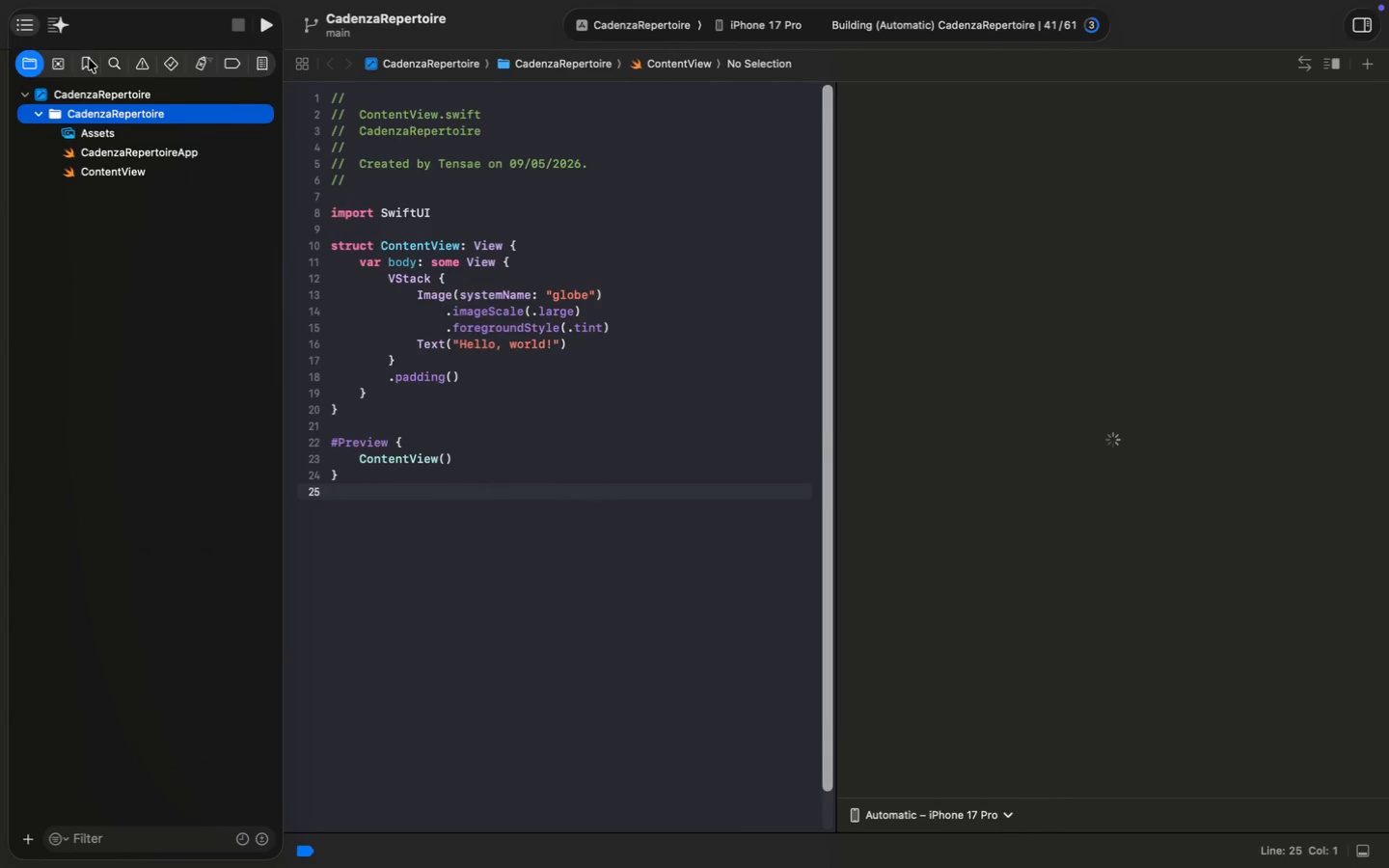 
key(Alt+Meta+N)
 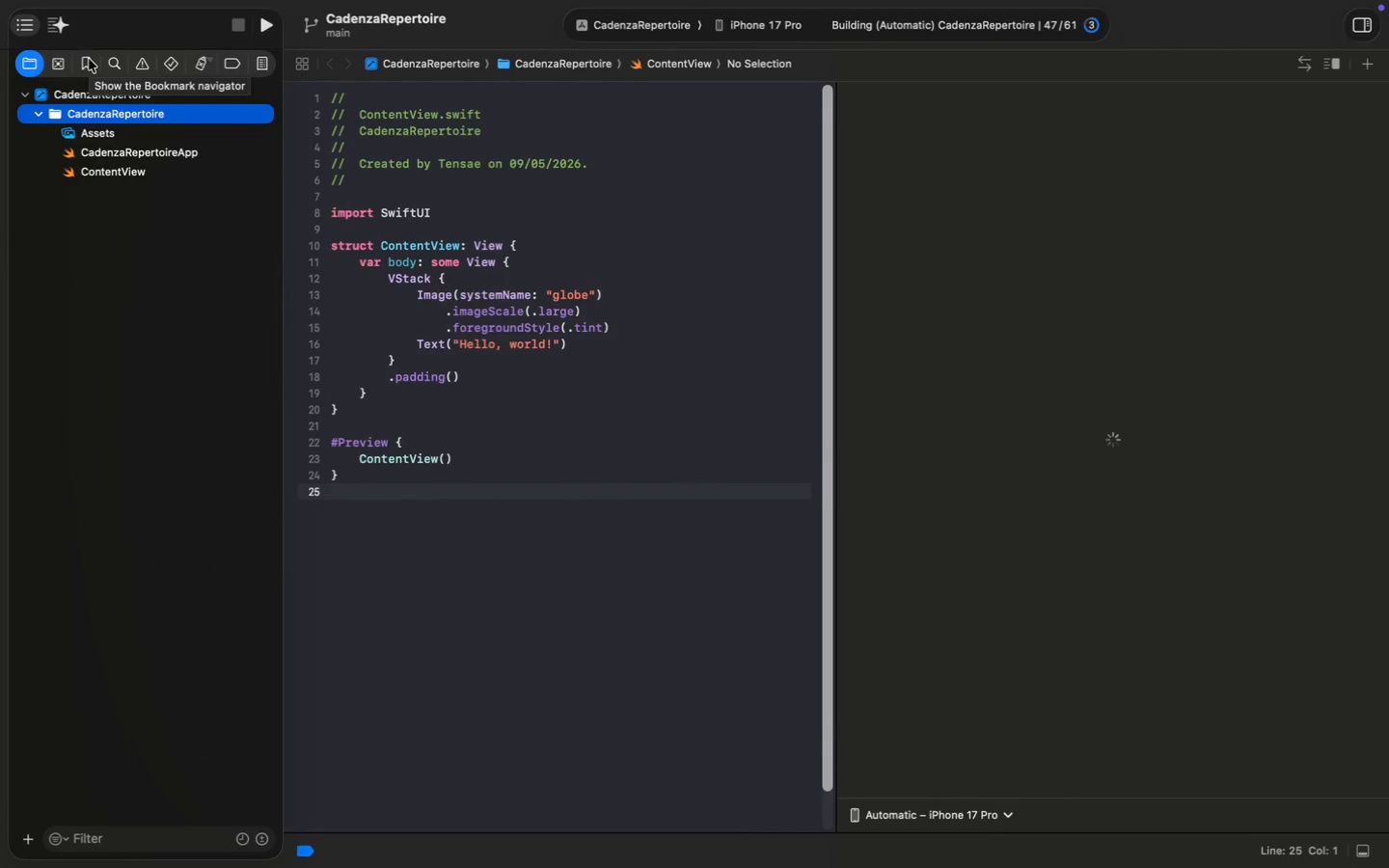 
type(Models)
 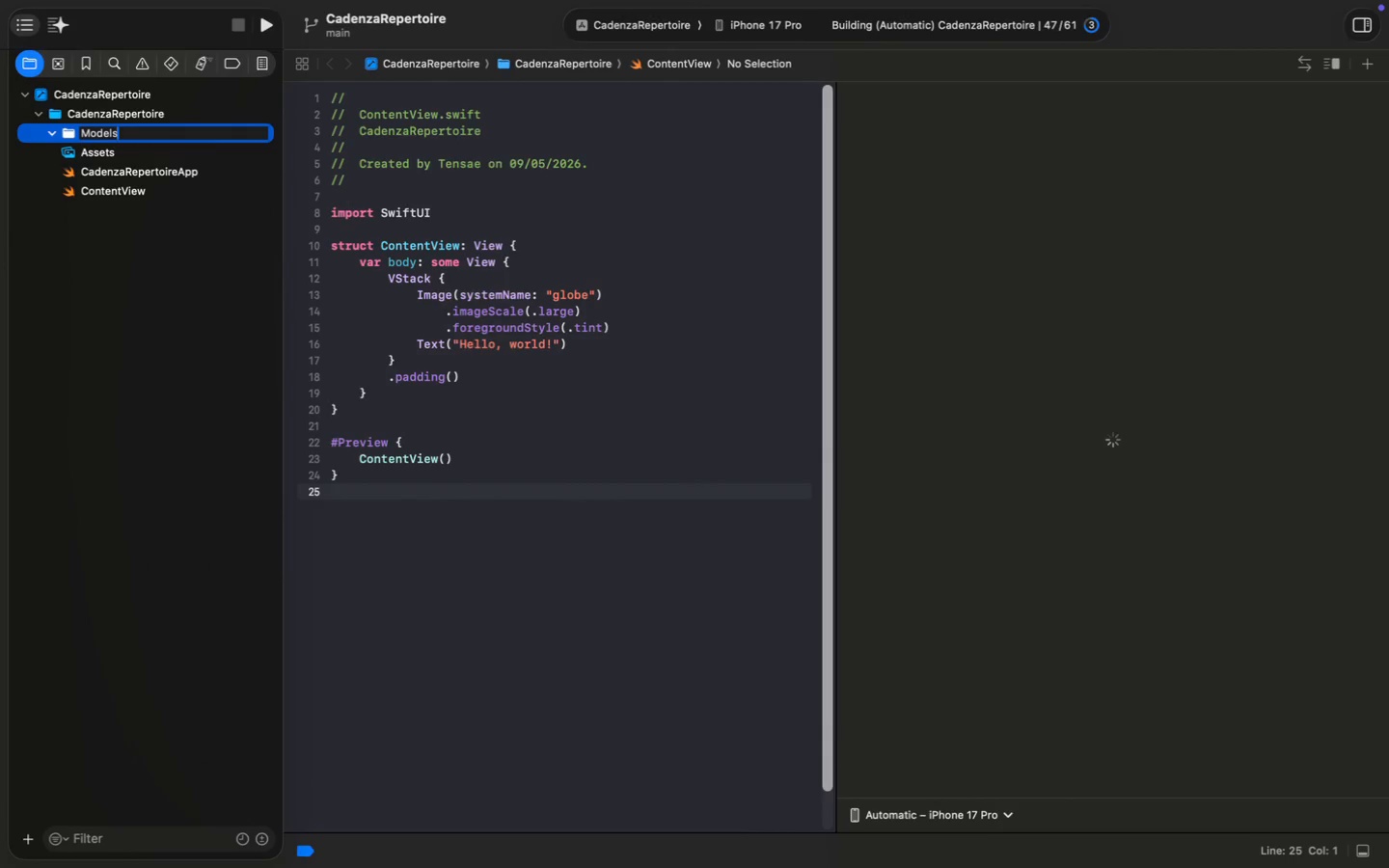 
key(Enter)
 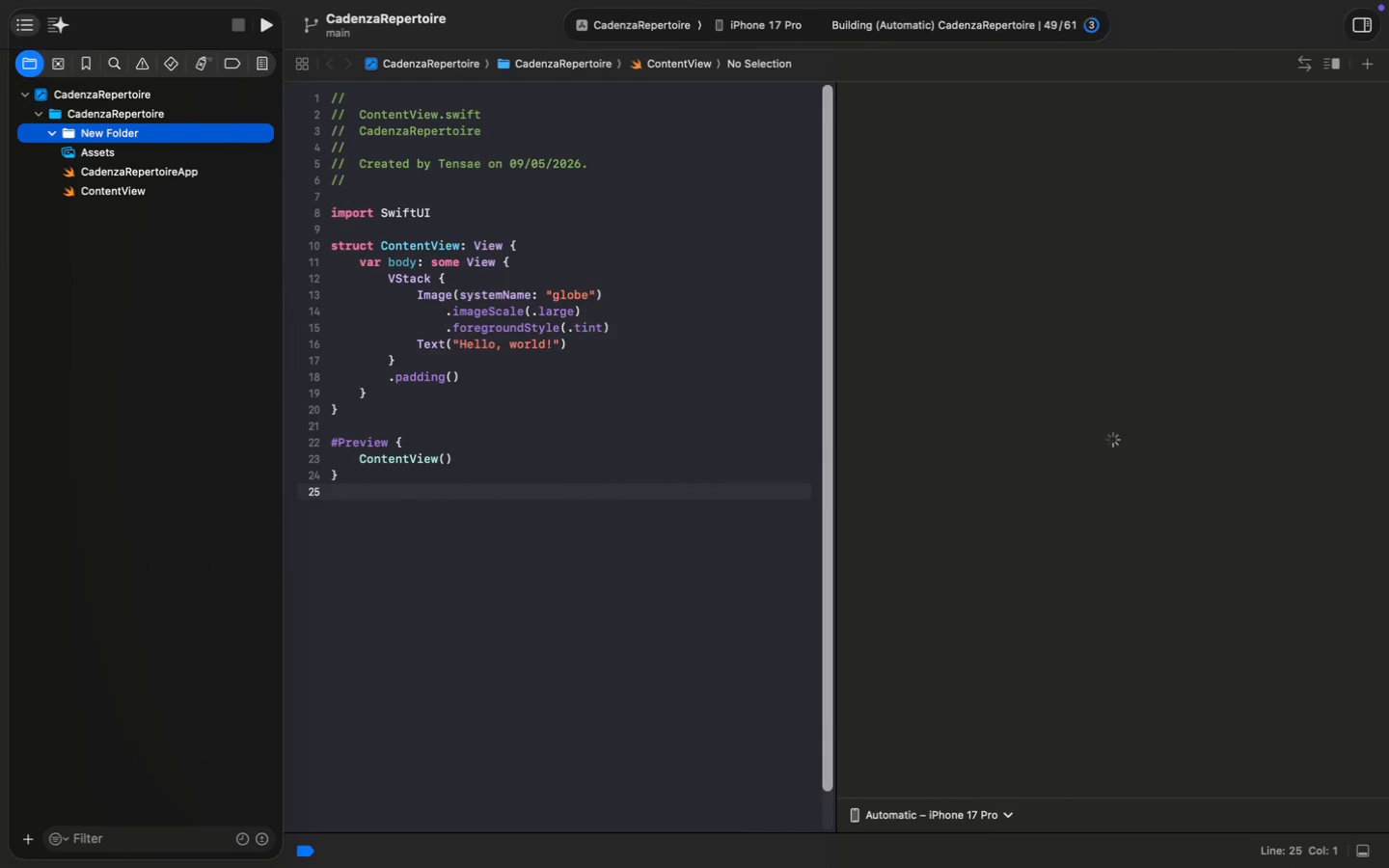 
hold_key(key=CommandLeft, duration=0.84)
 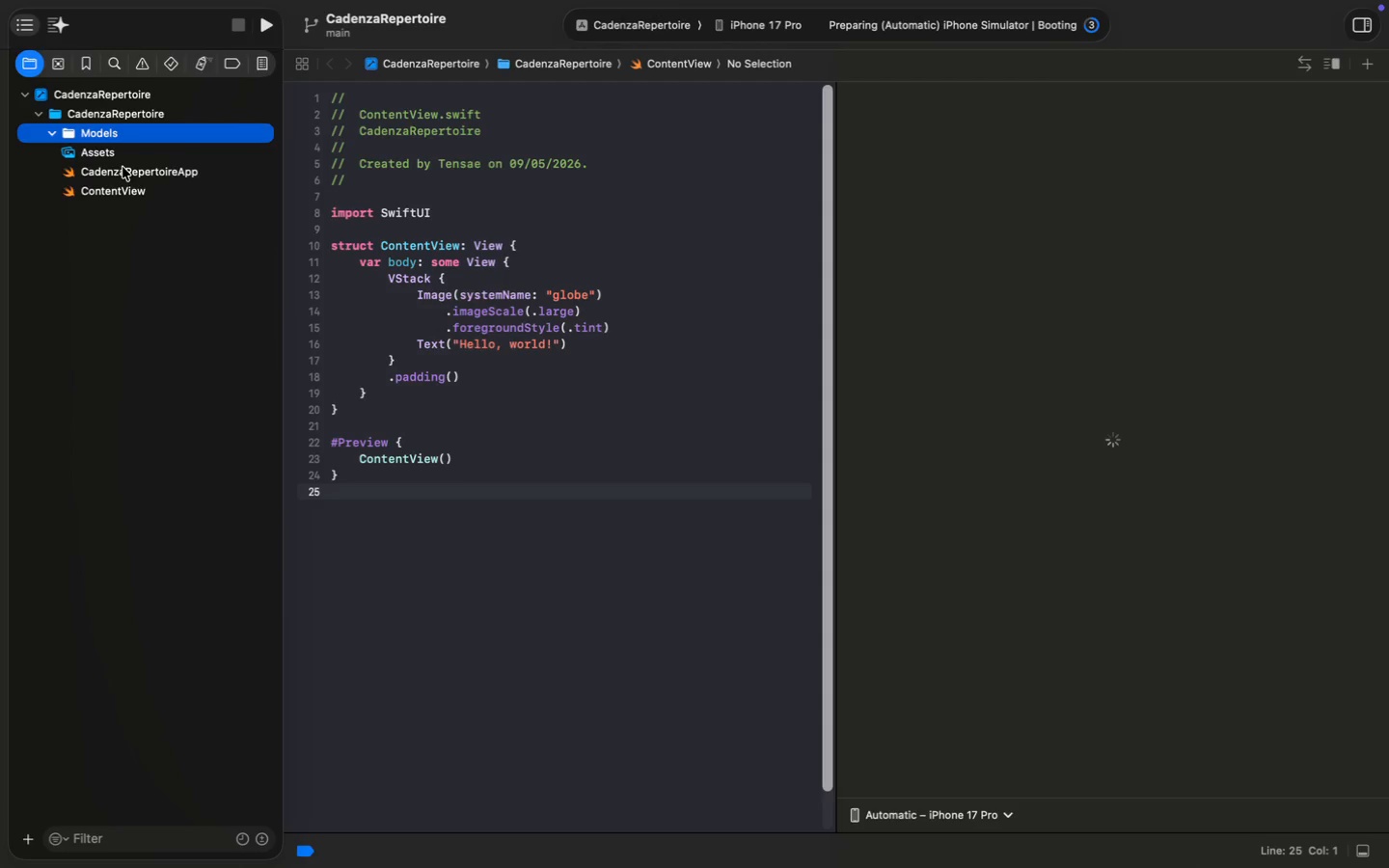 
wait(21.12)
 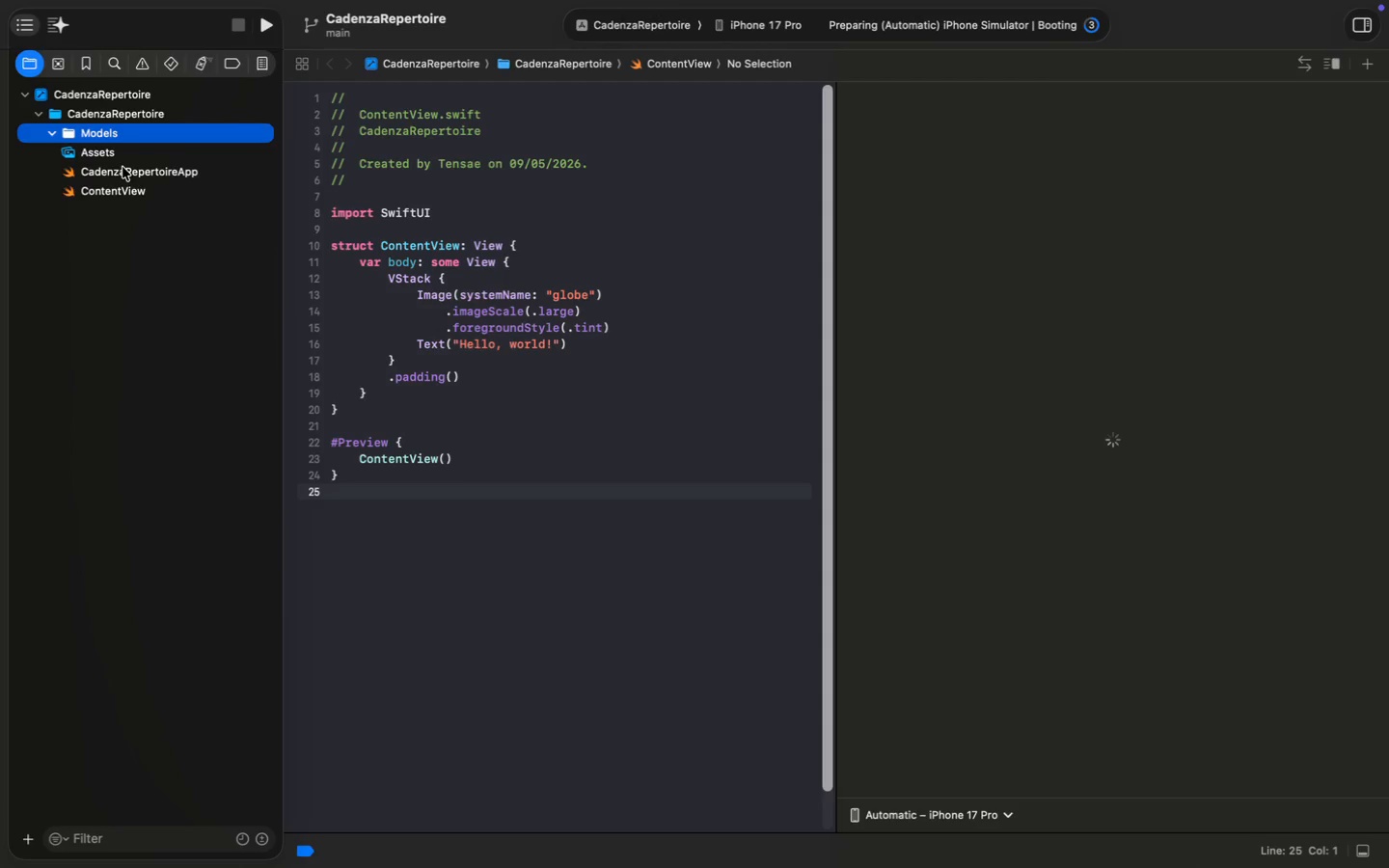 
left_click([1090, 22])
 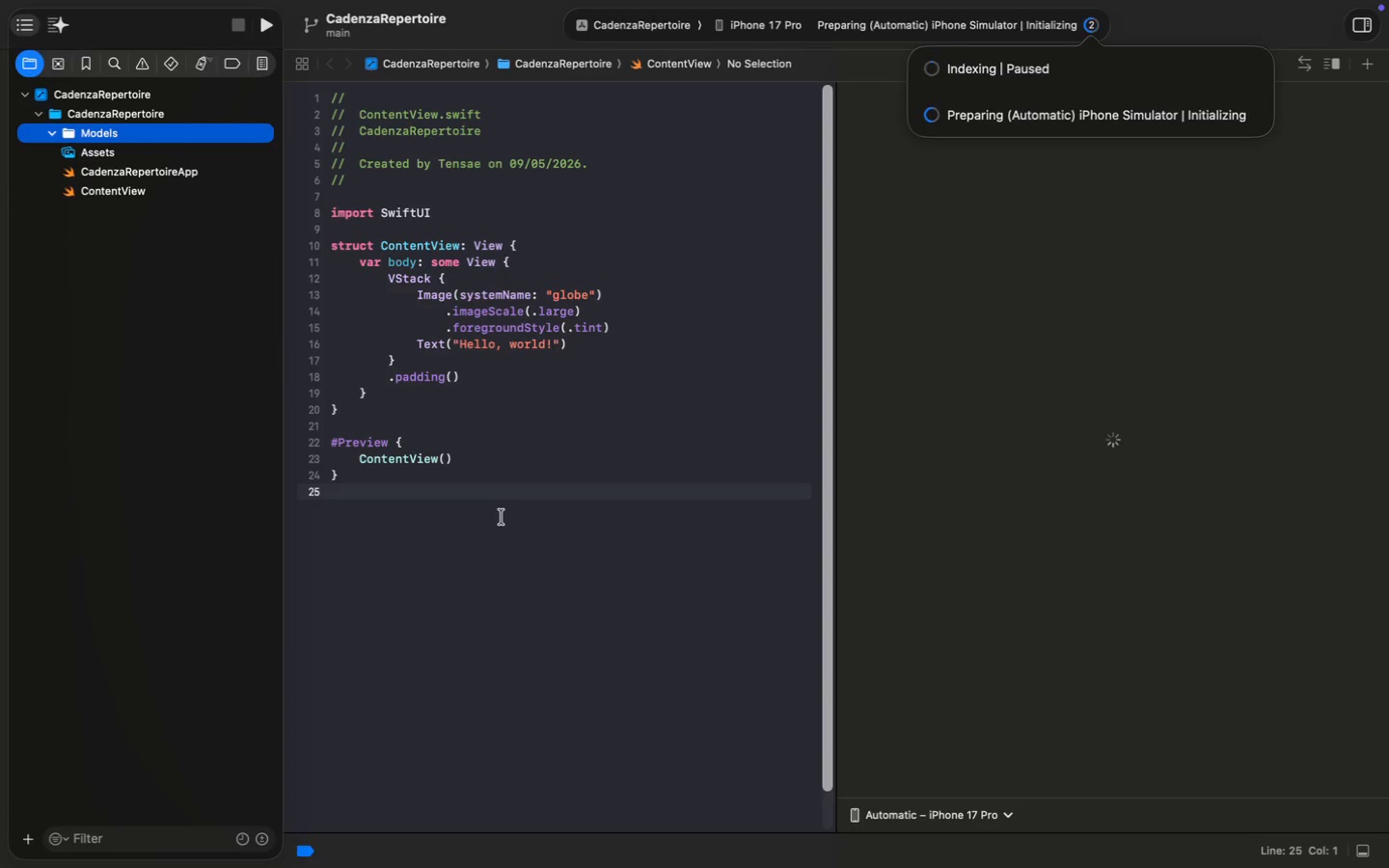 
wait(52.62)
 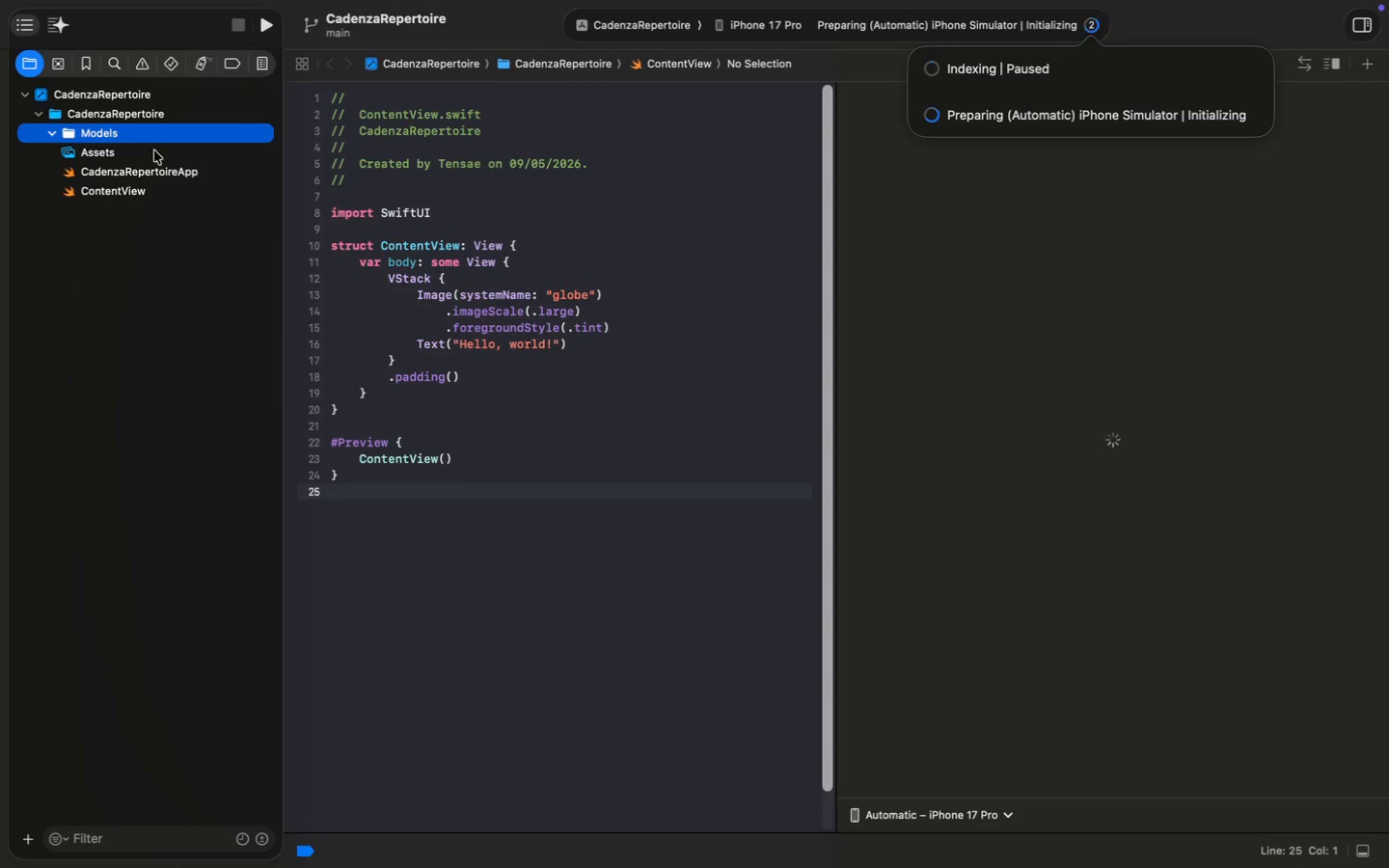 
key(Meta+N)
 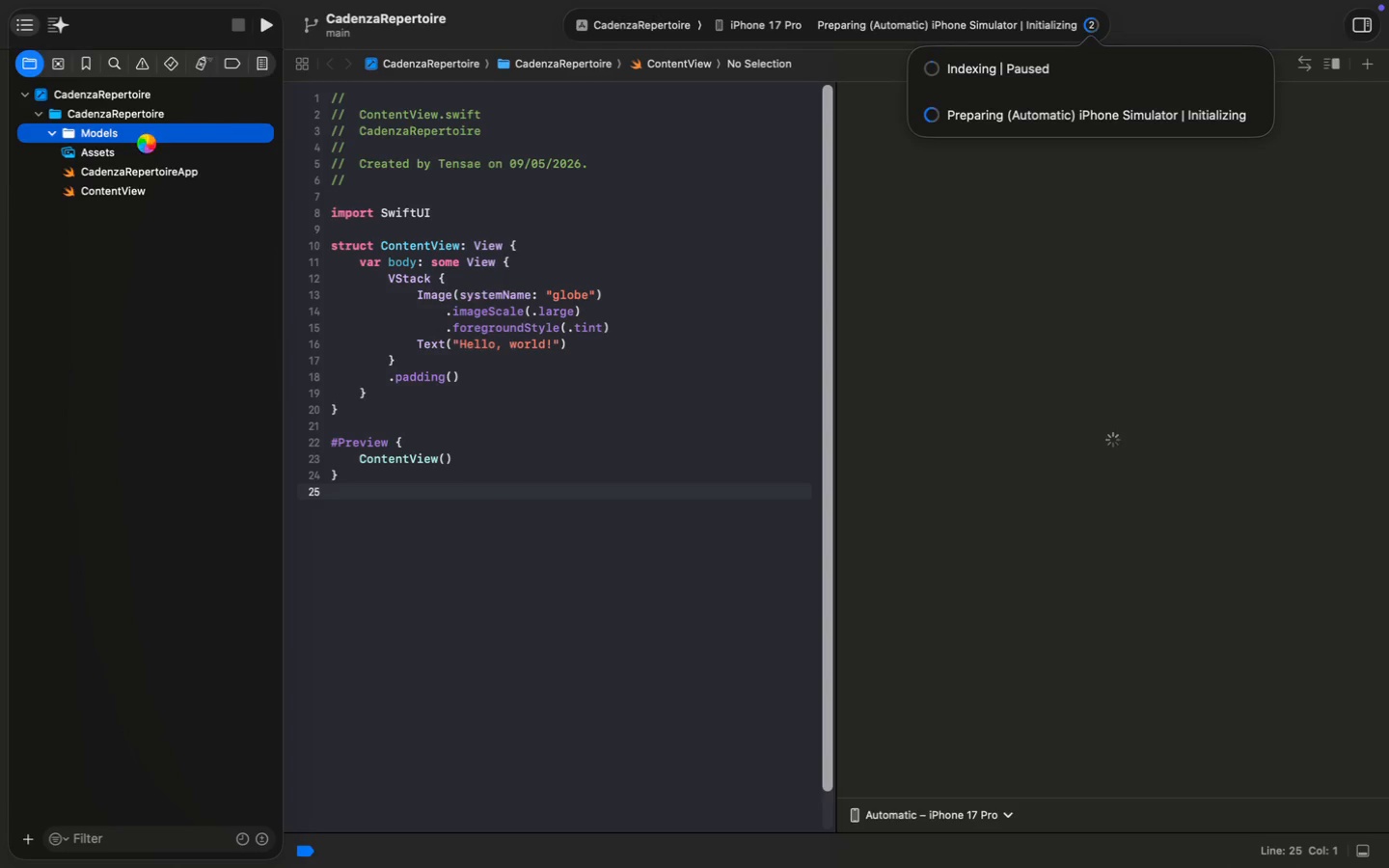 
mouse_move([455, 297])
 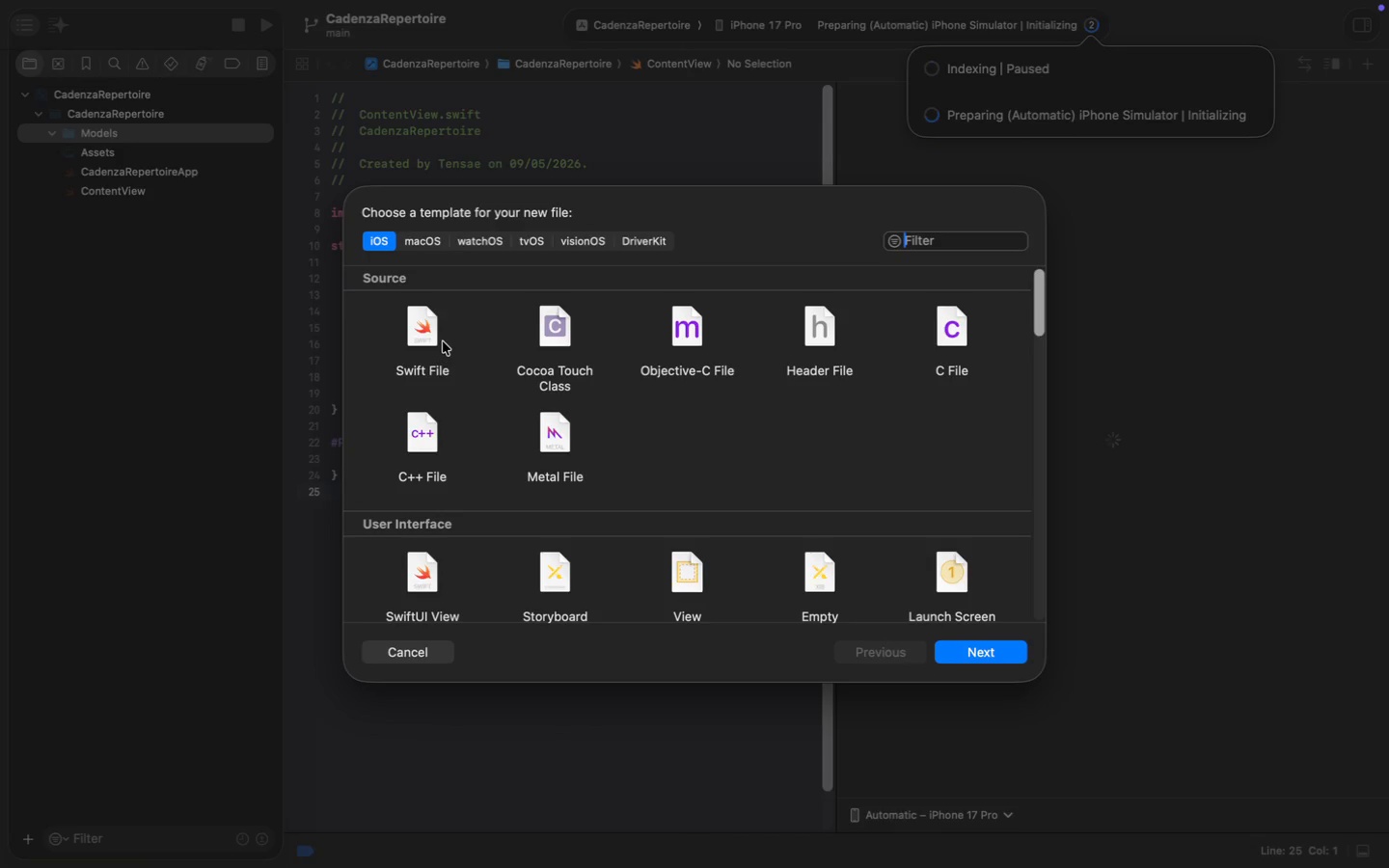 
left_click([434, 332])
 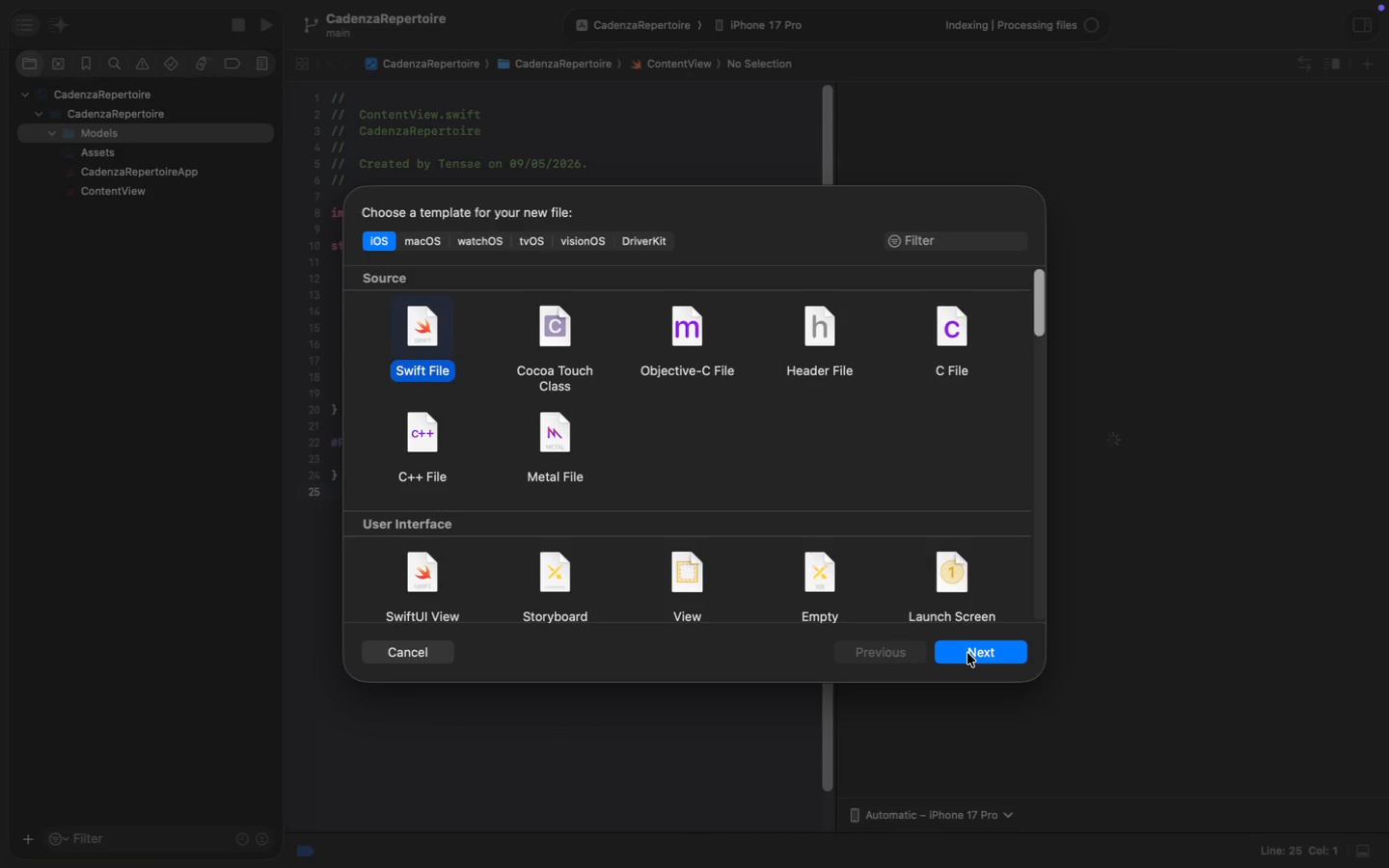 
left_click([967, 653])
 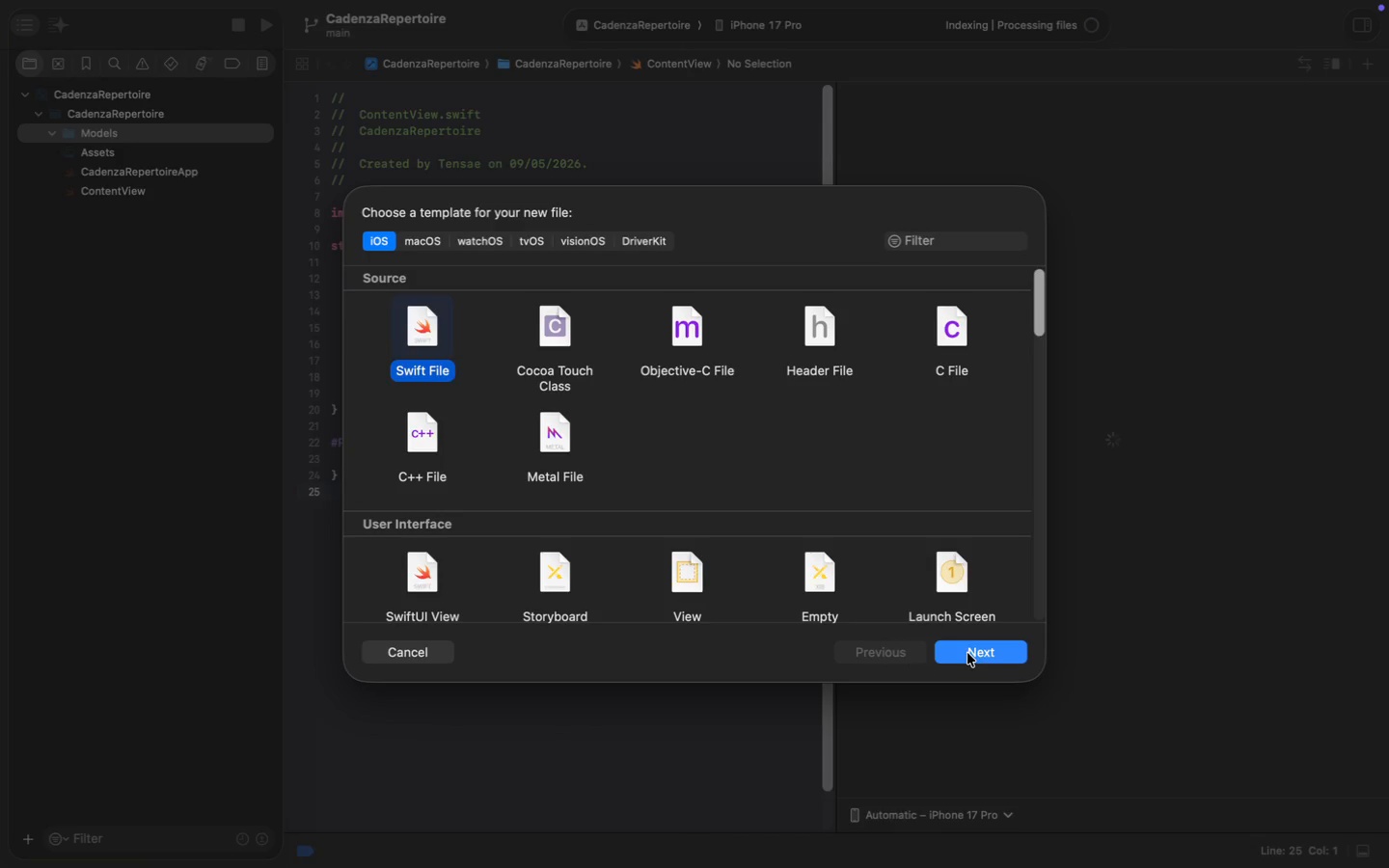 
hold_key(key=ShiftLeft, duration=0.5)
 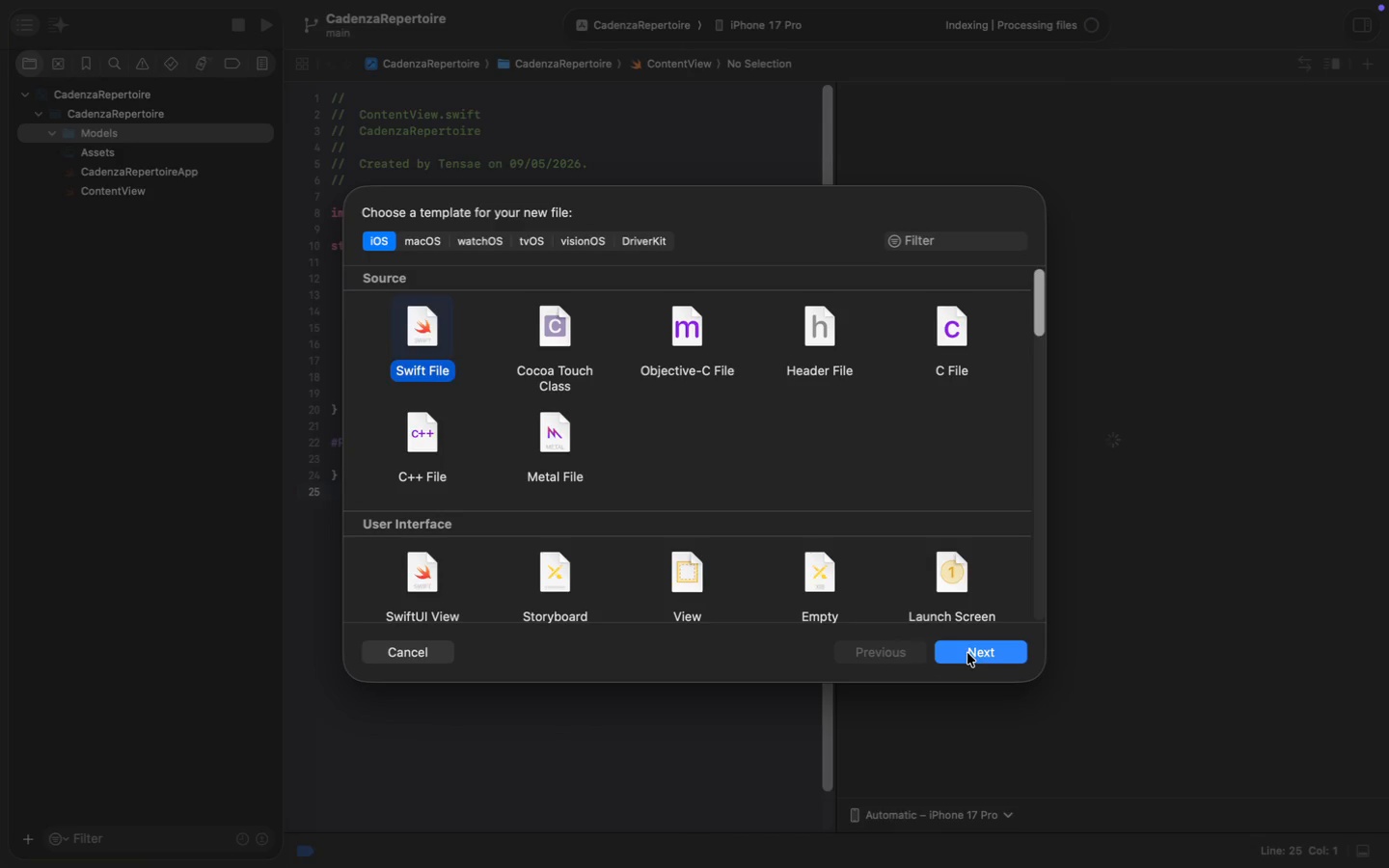 
type(Score)
 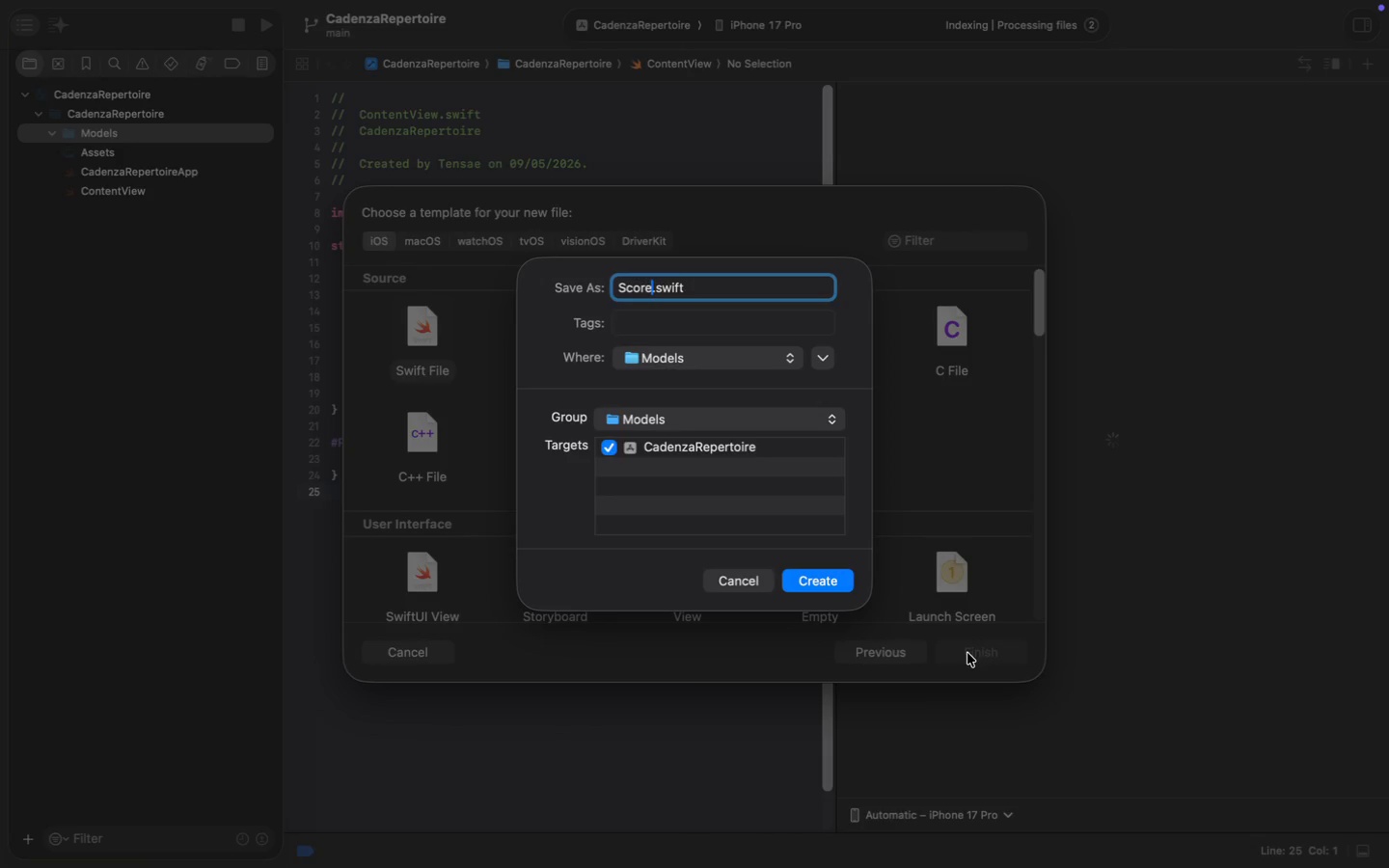 
key(Enter)
 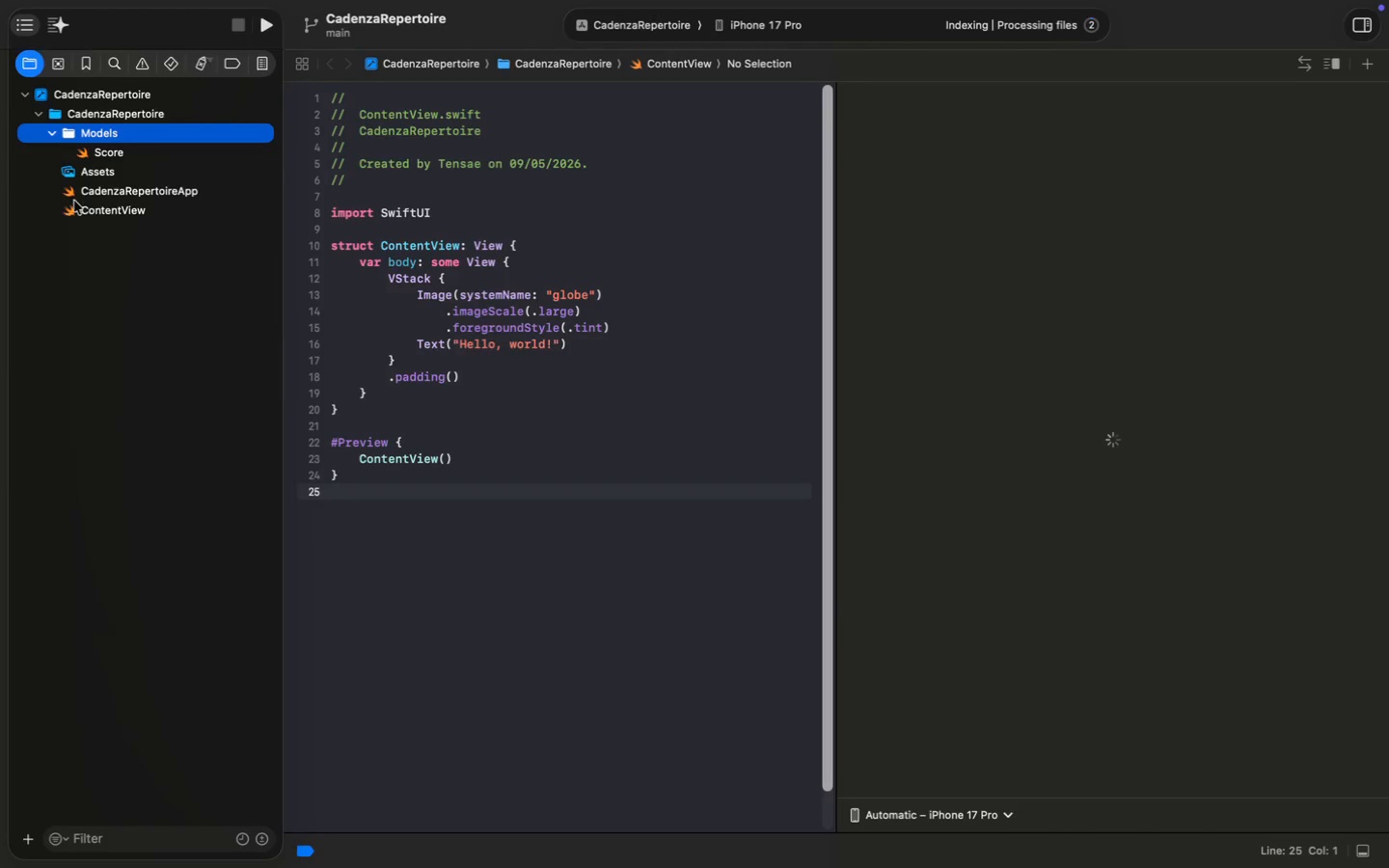 
left_click([125, 190])
 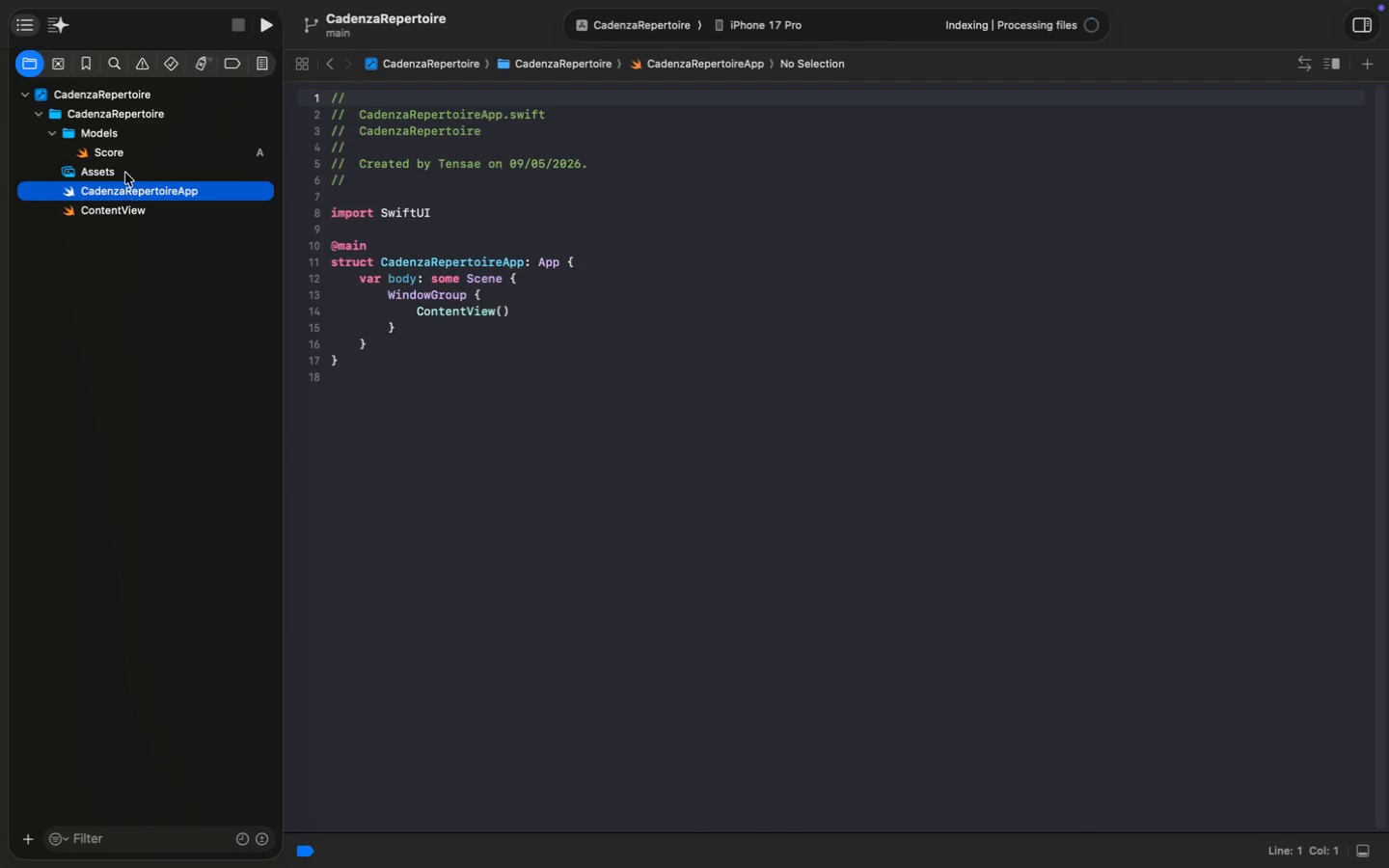 
left_click([125, 163])
 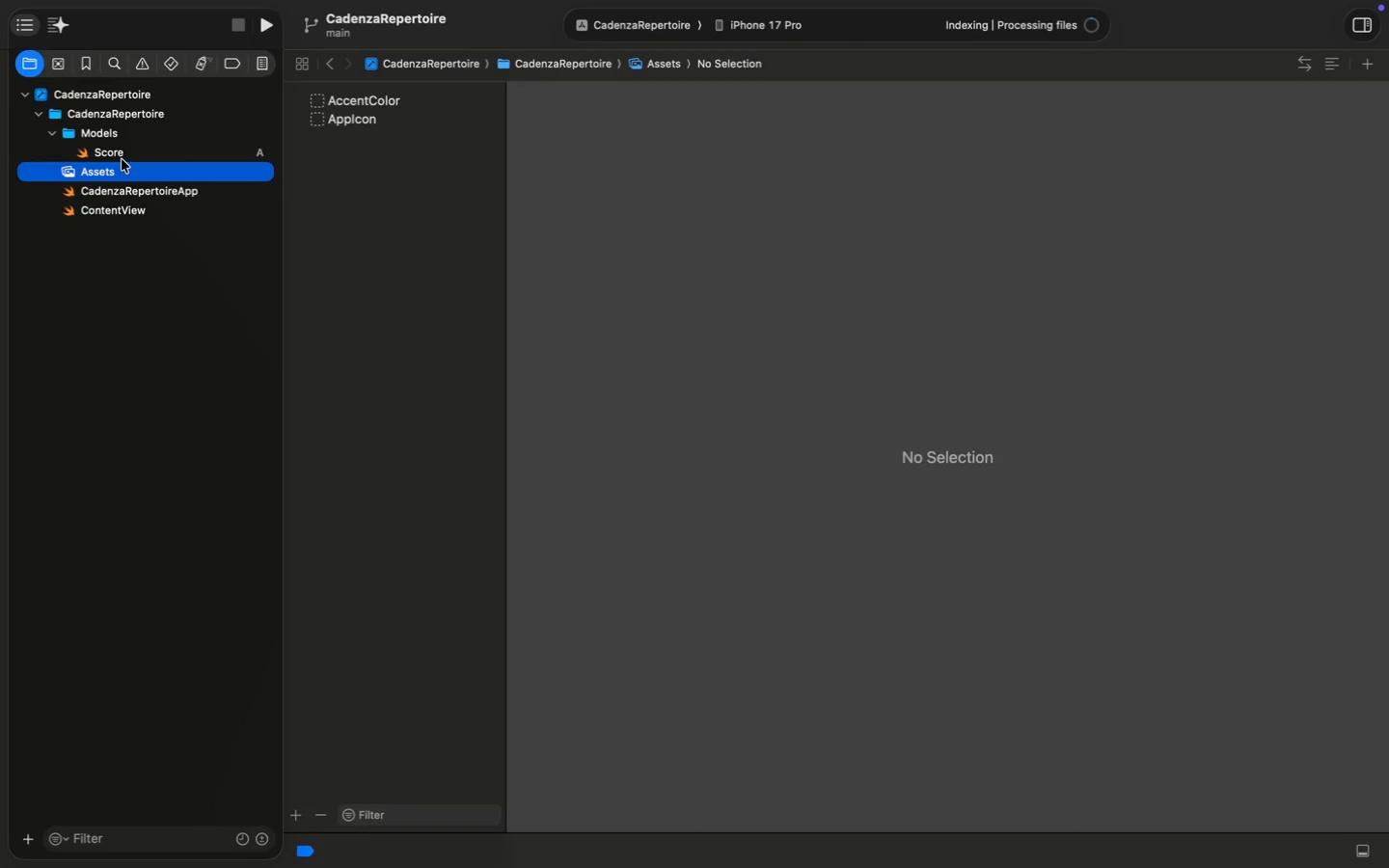 
left_click([123, 155])
 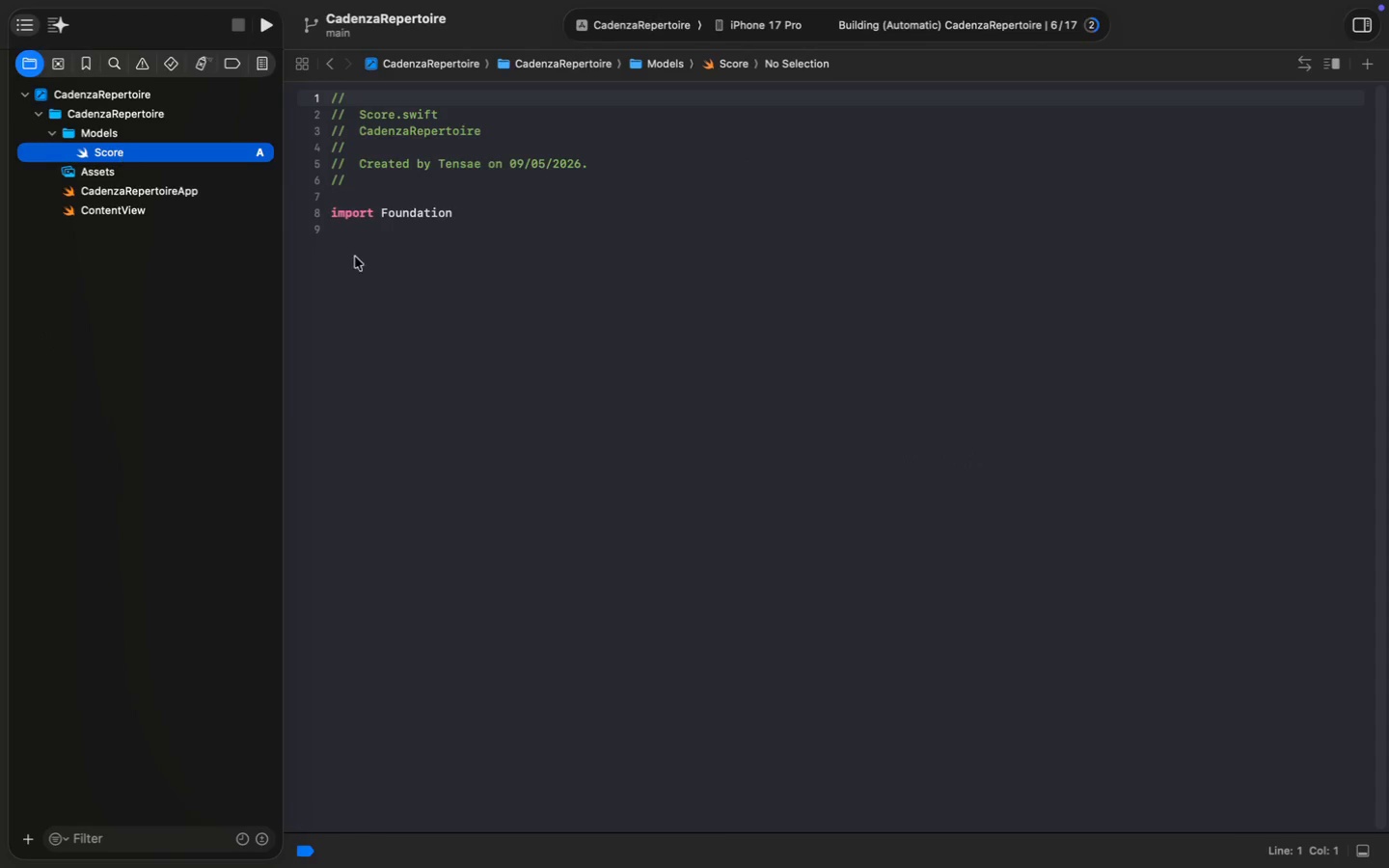 
left_click([450, 231])
 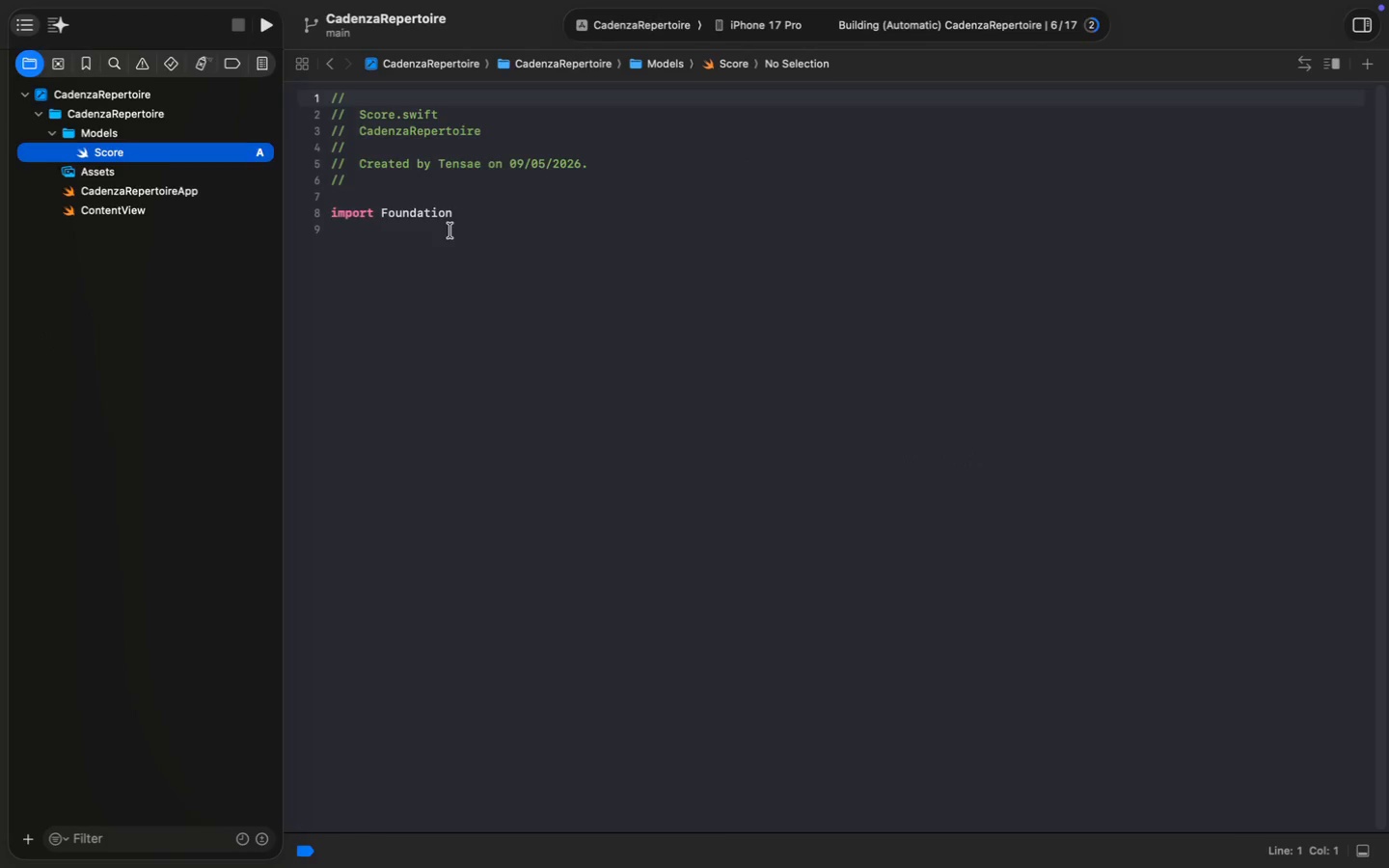 
key(Enter)
 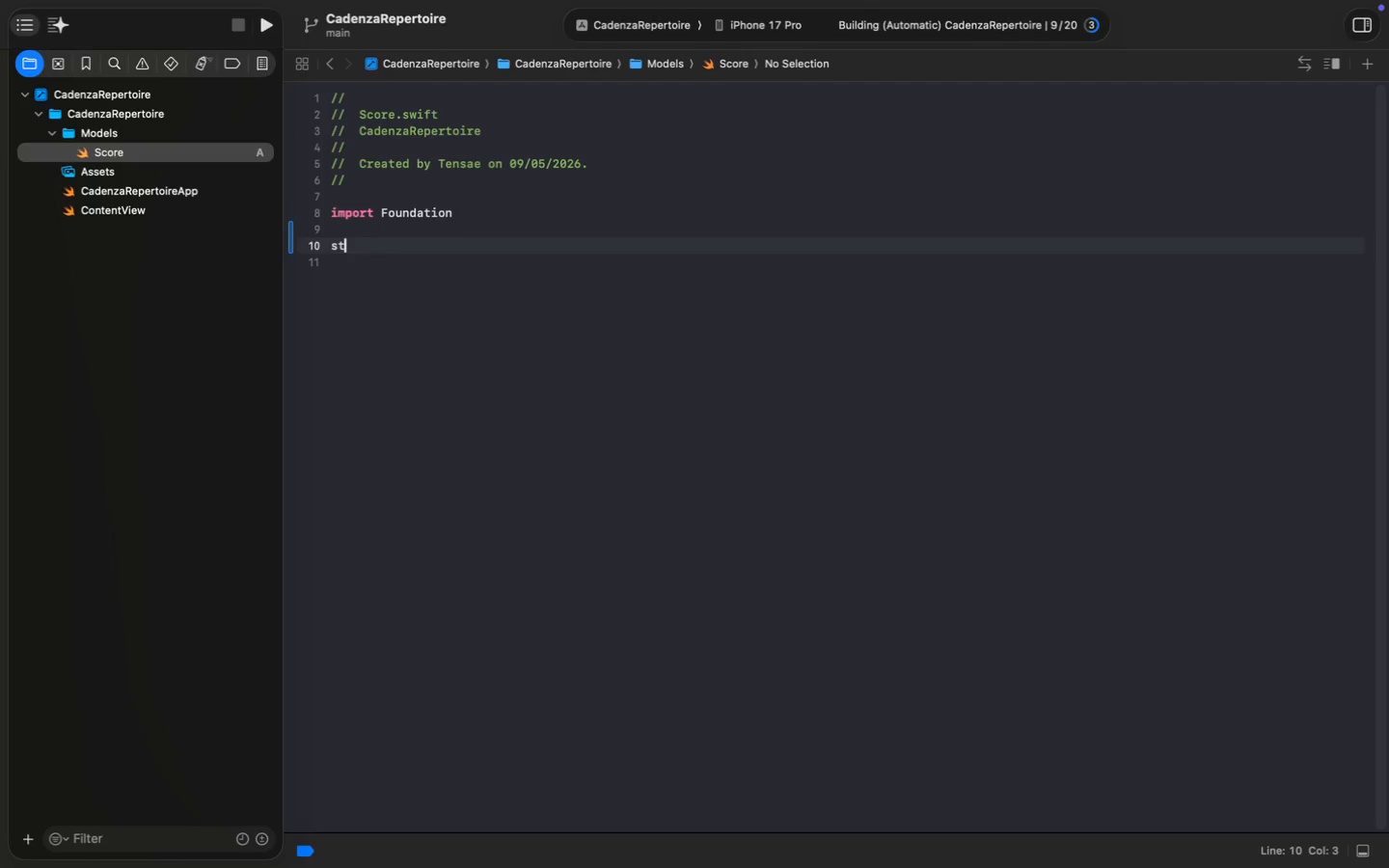 
type(struct )
 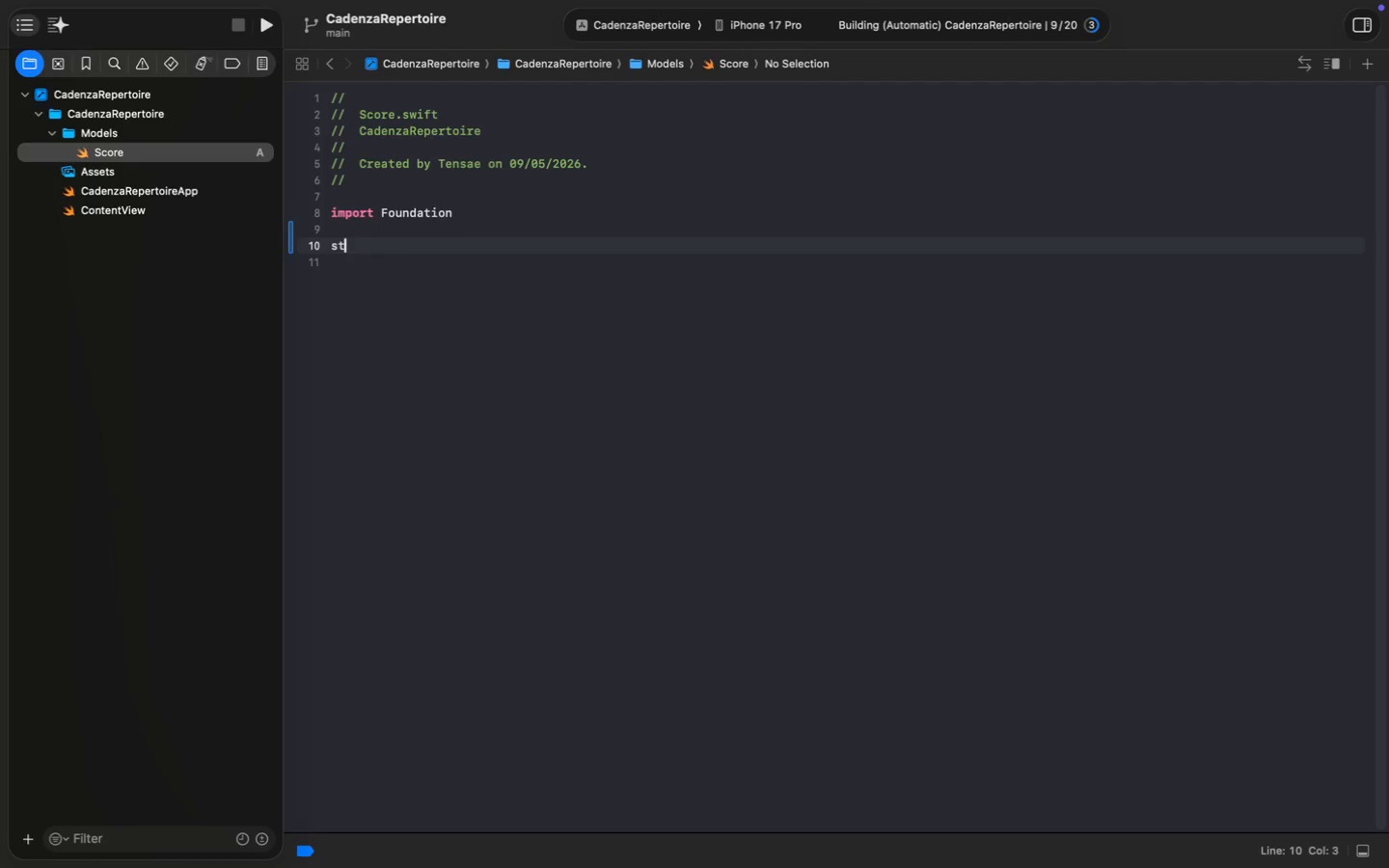 
type(Score: Ident)
 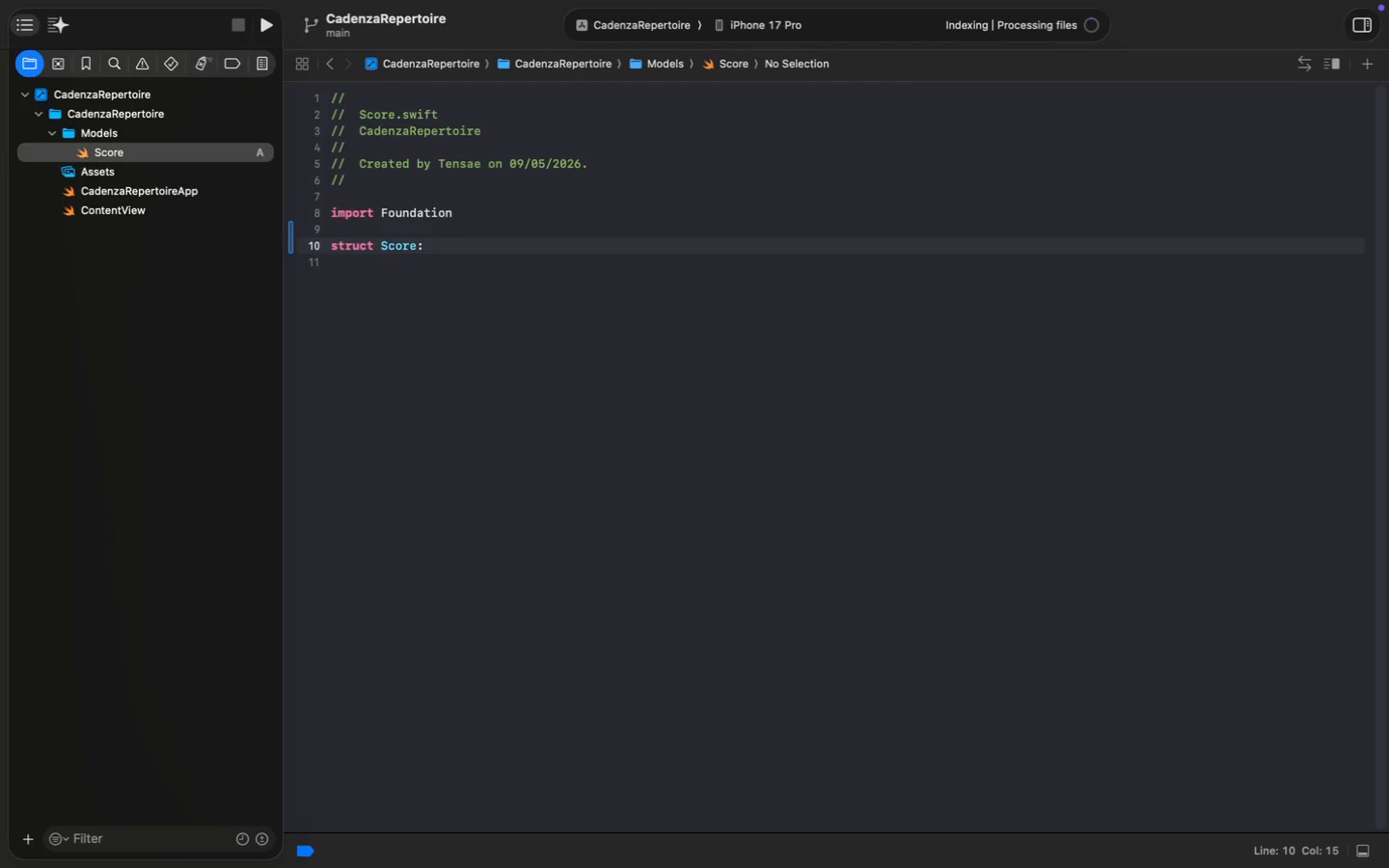 
key(Enter)
 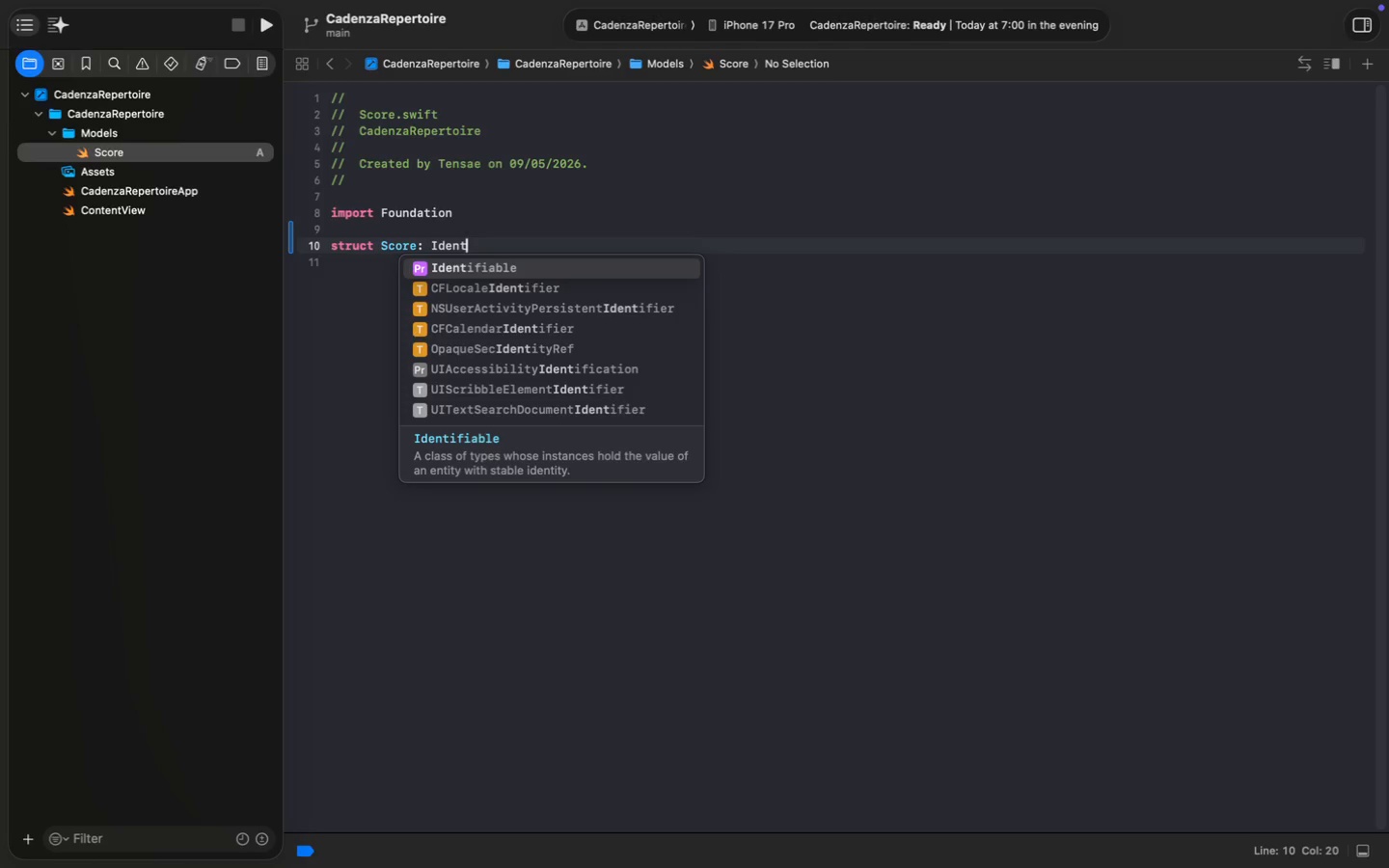 
key(Space)
 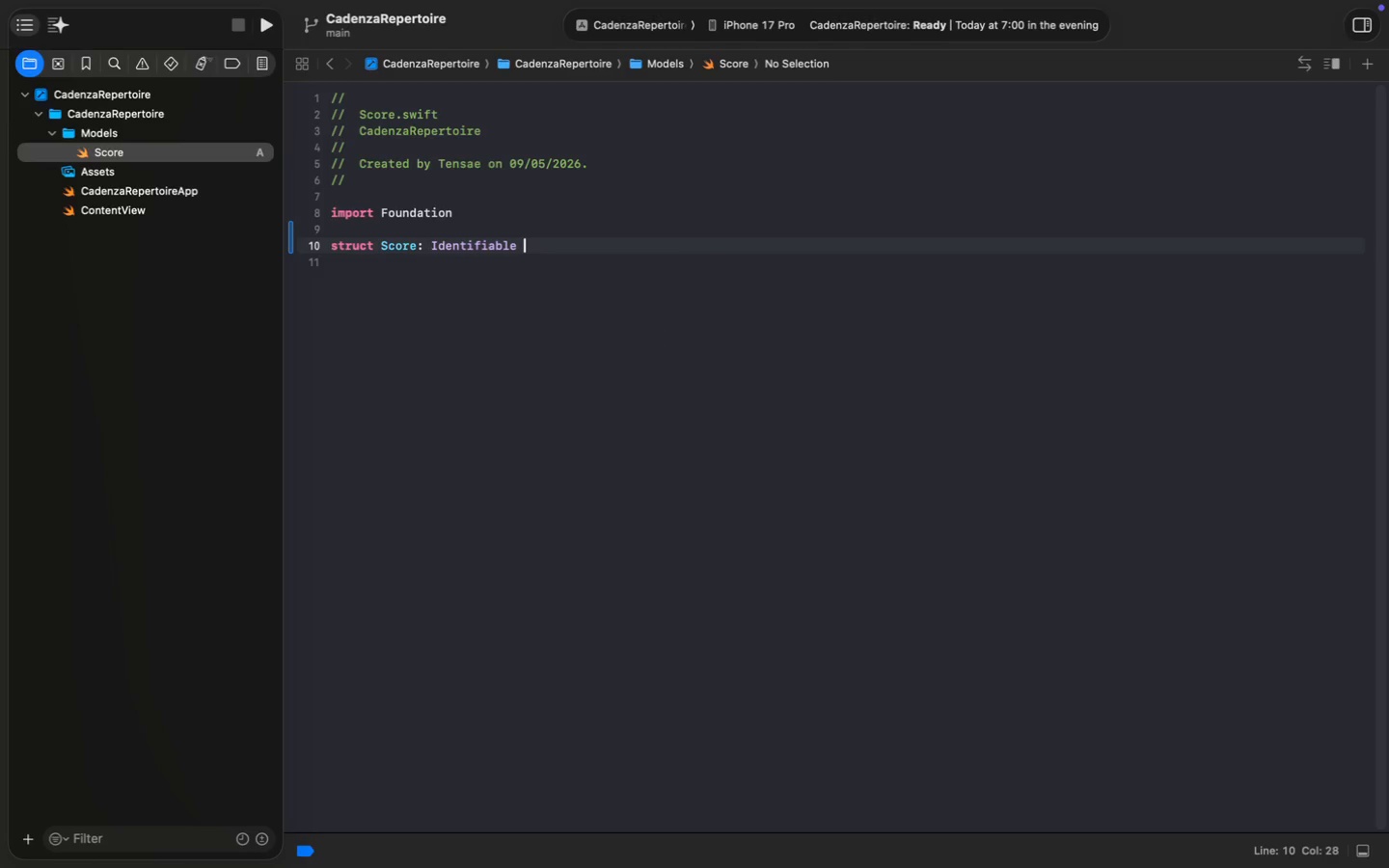 
key(Shift+BracketLeft)
 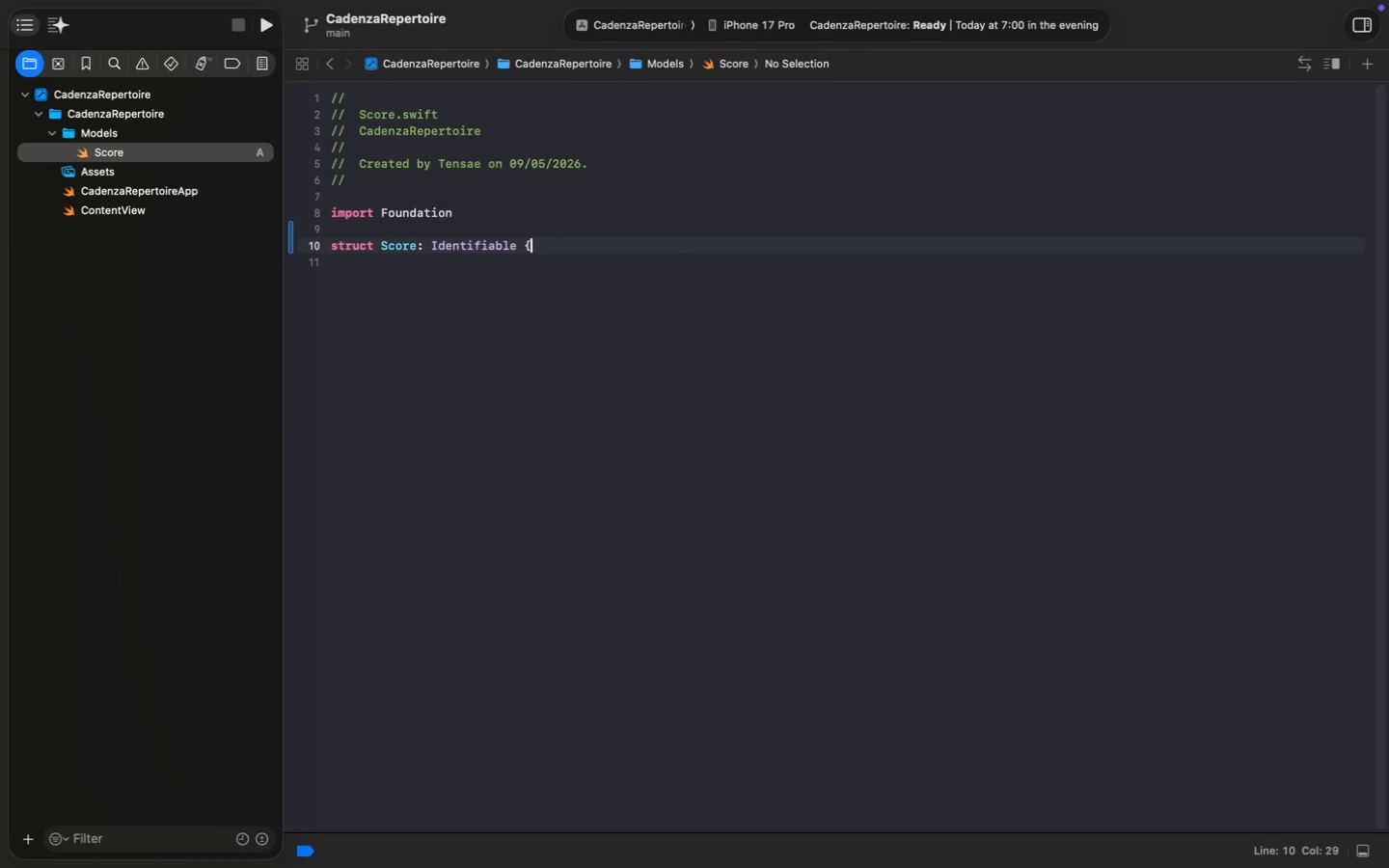 
key(Enter)
 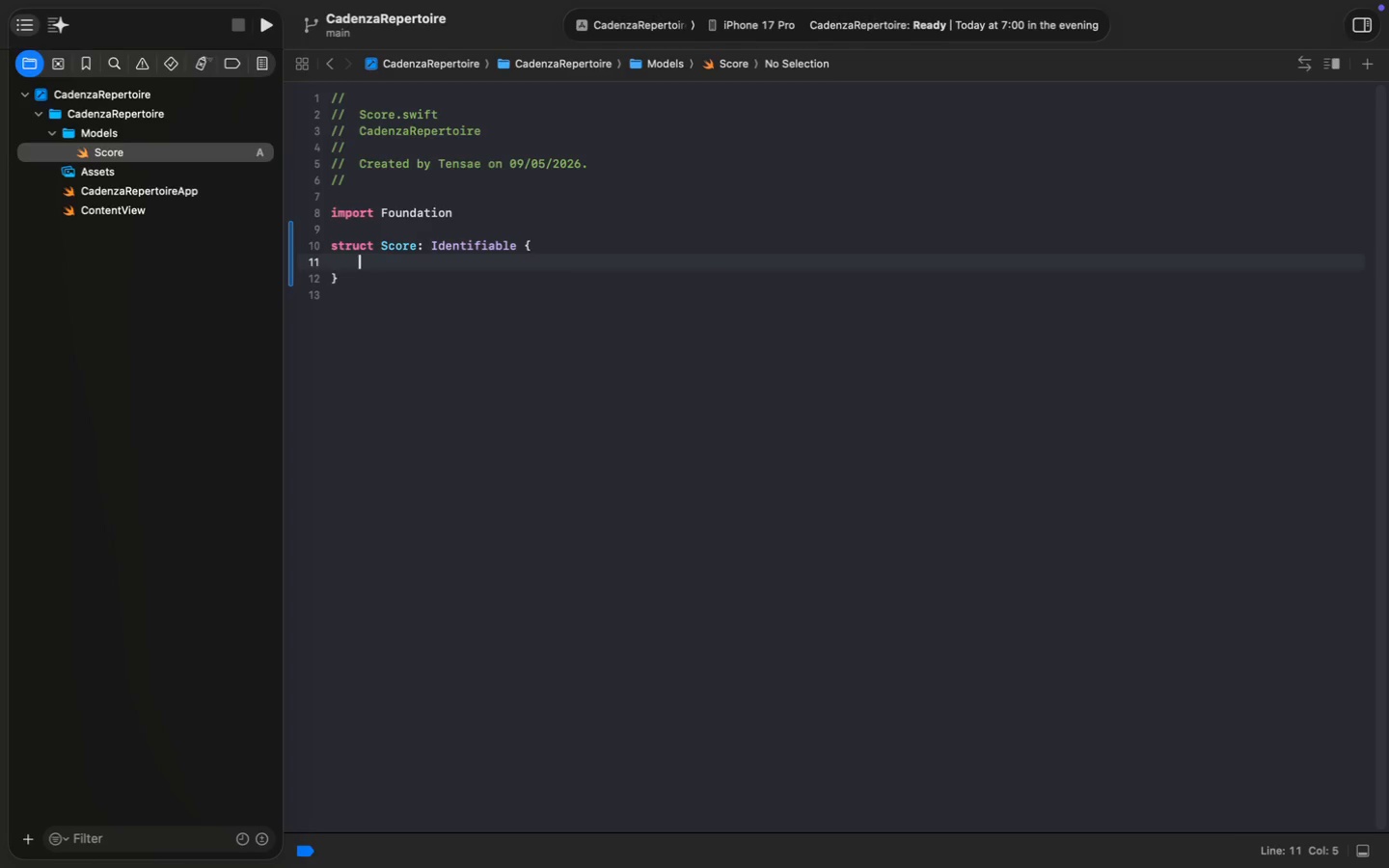 
type(let id = UUID())
 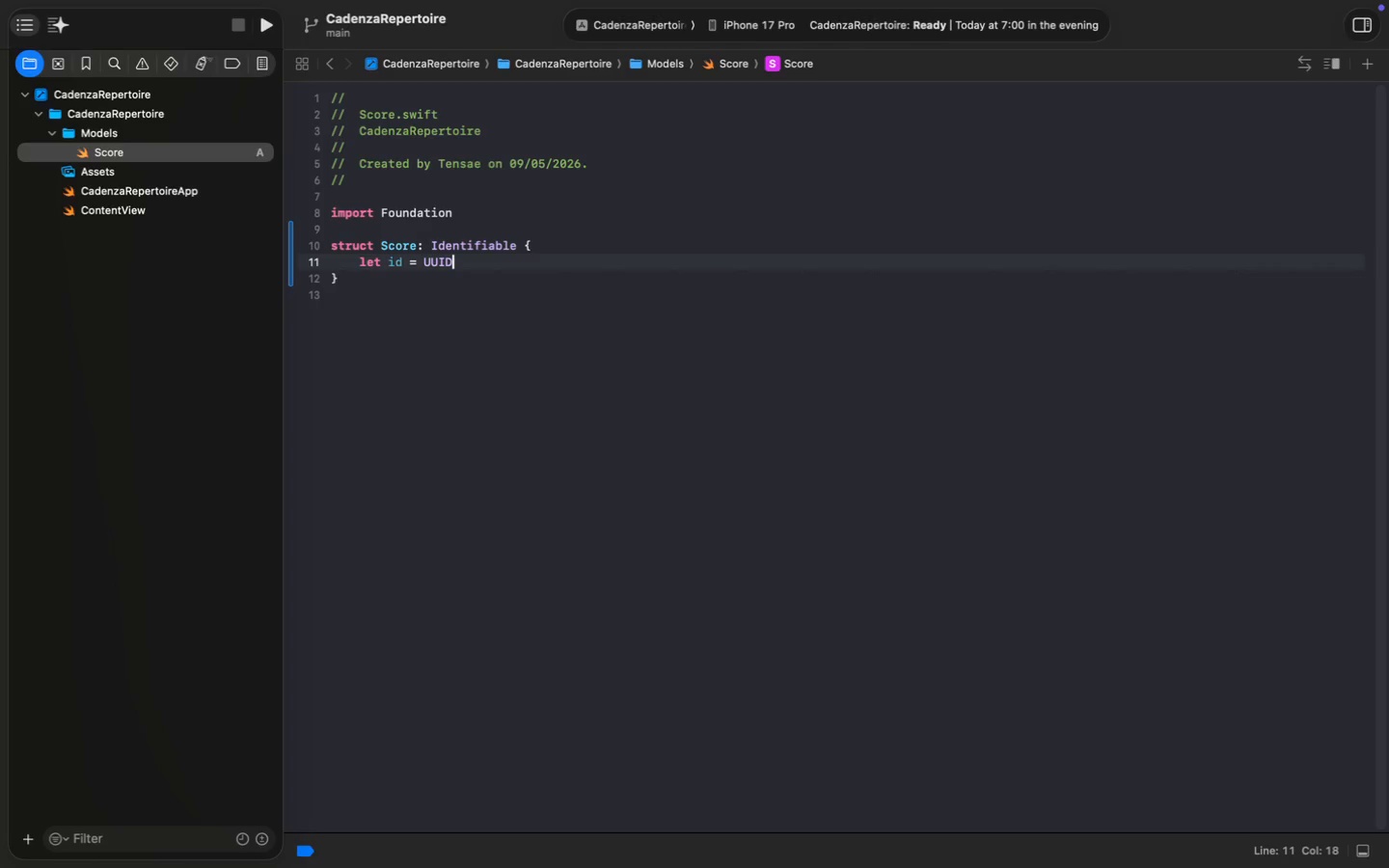 
key(Enter)
 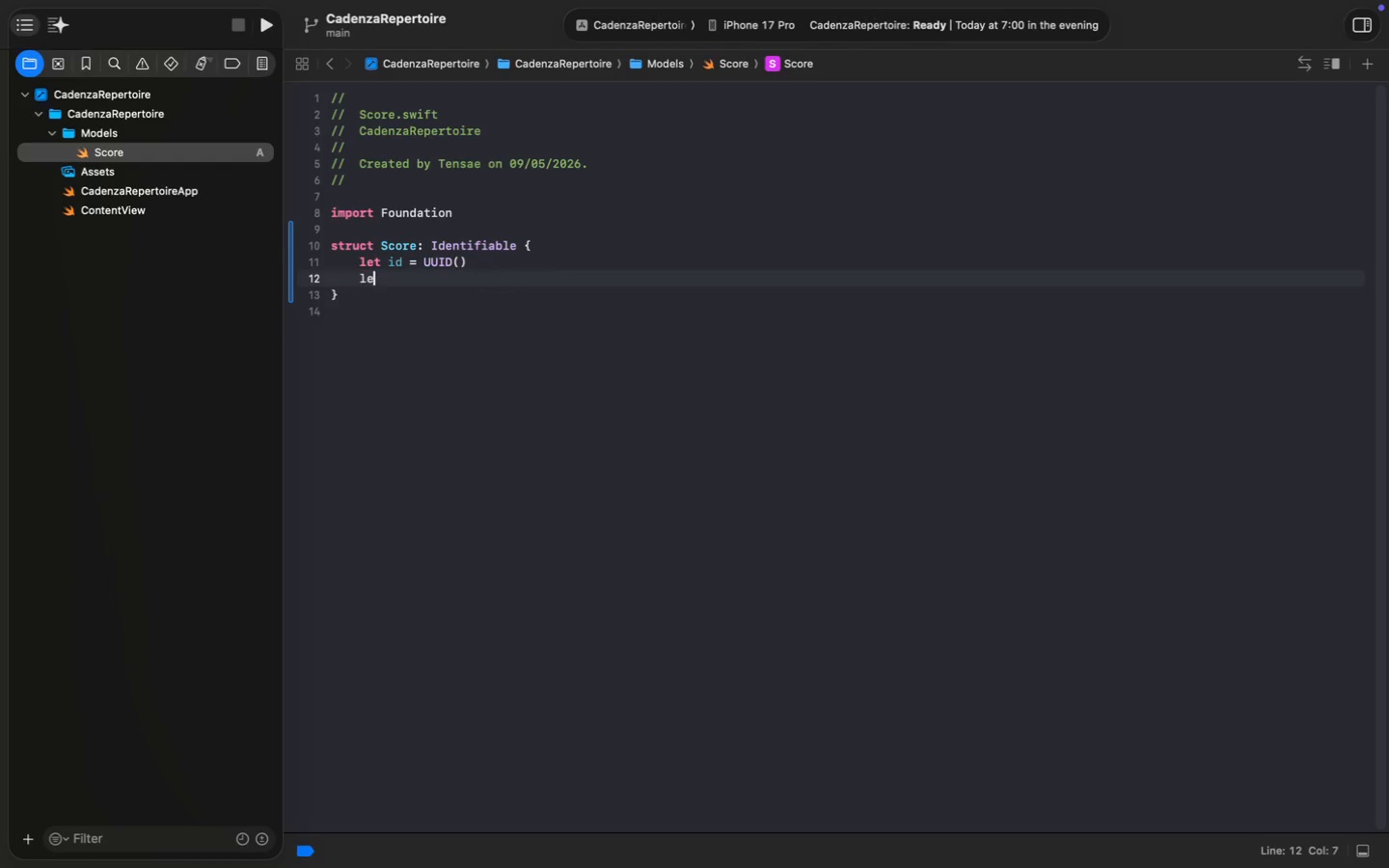 
type(let title: String)
 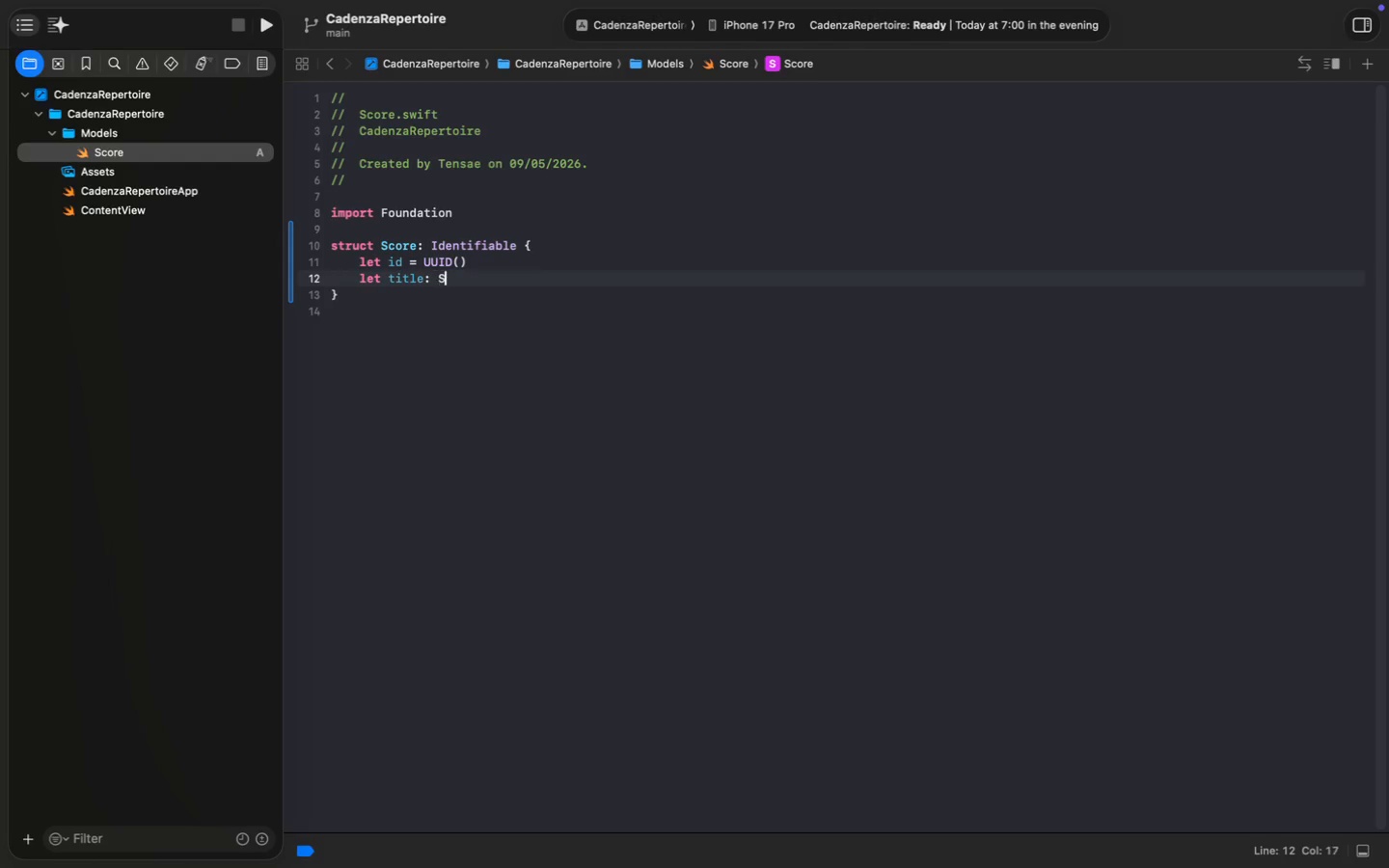 
key(Enter)
 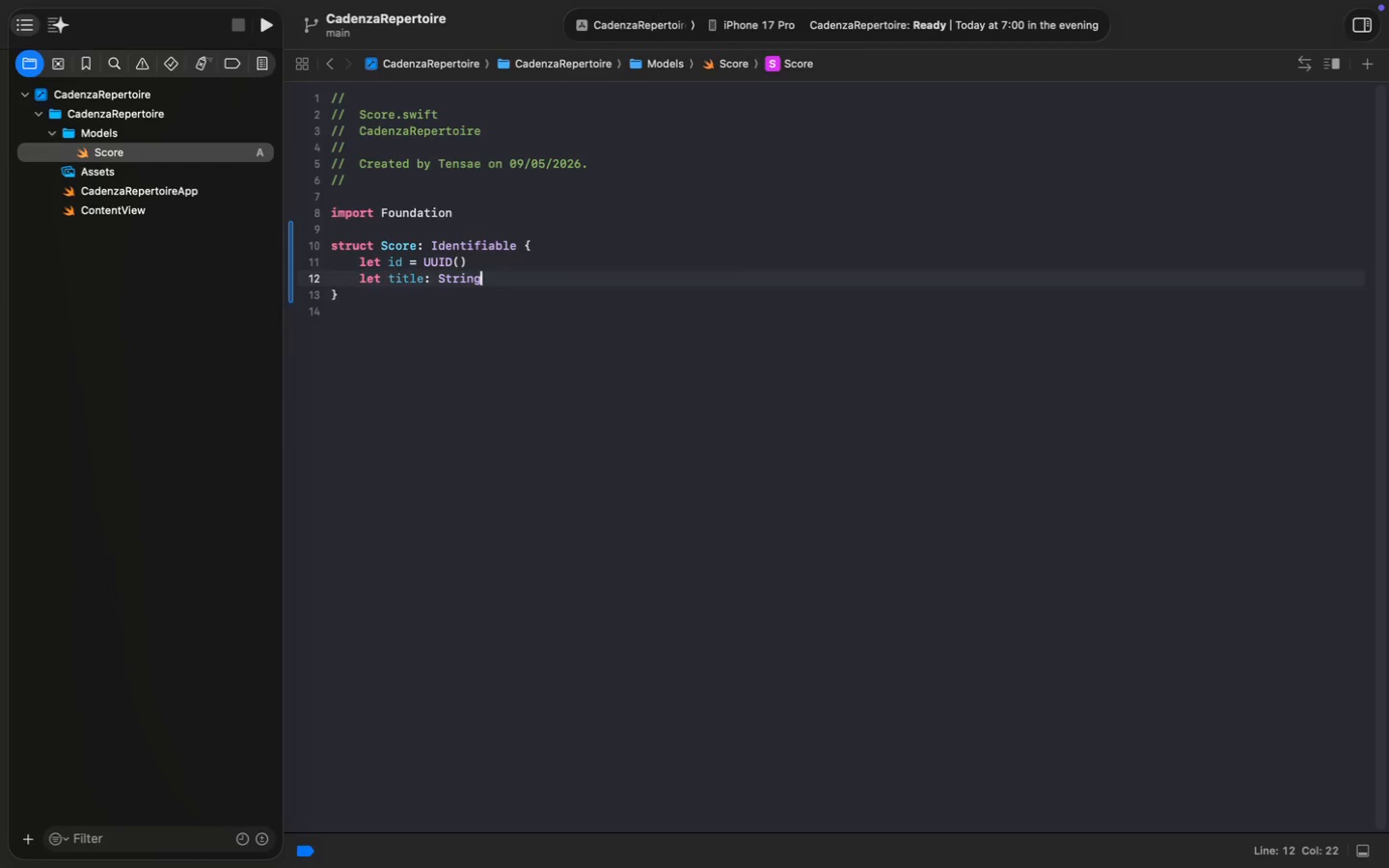 
key(Enter)
 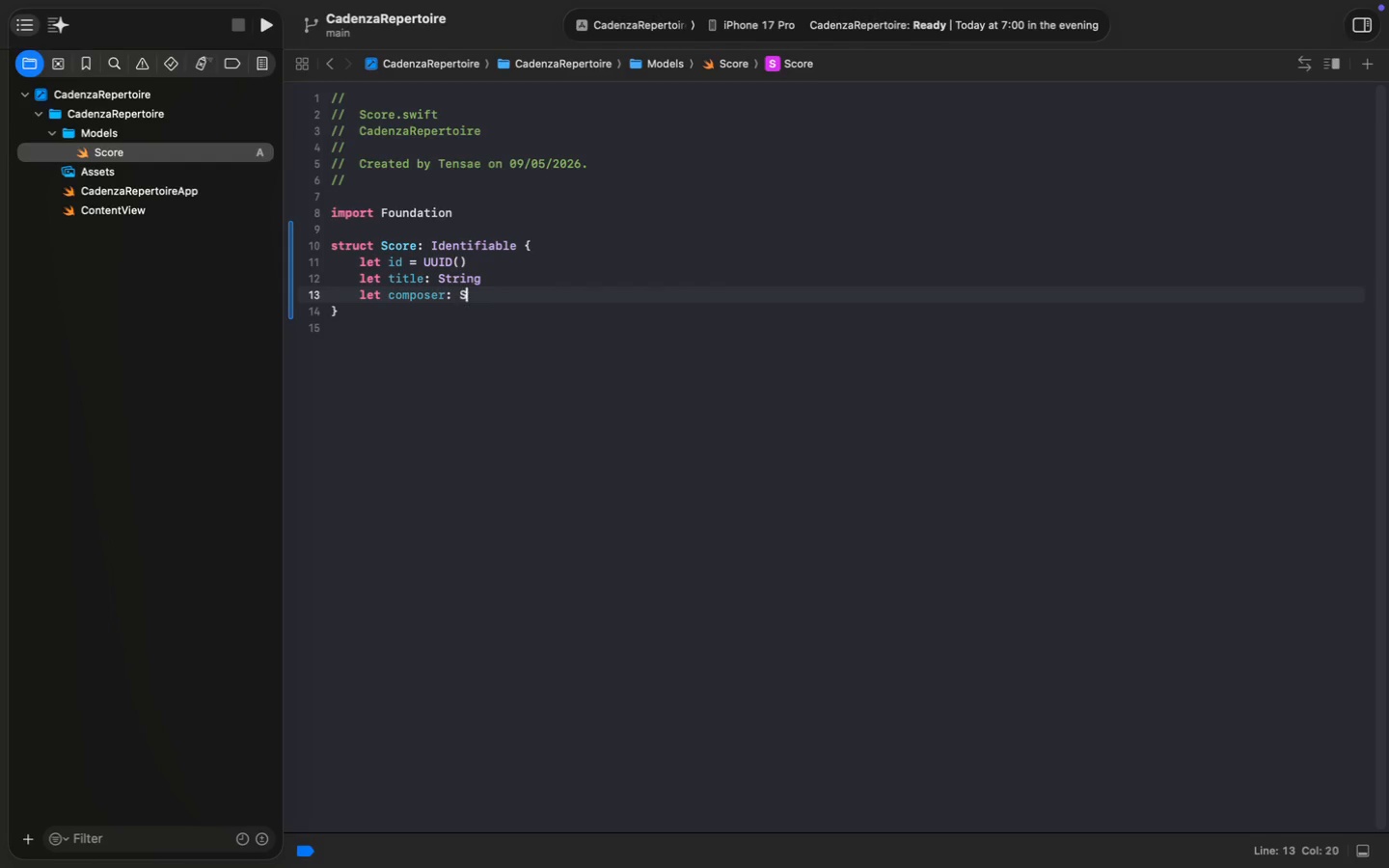 
type(let composer: String)
 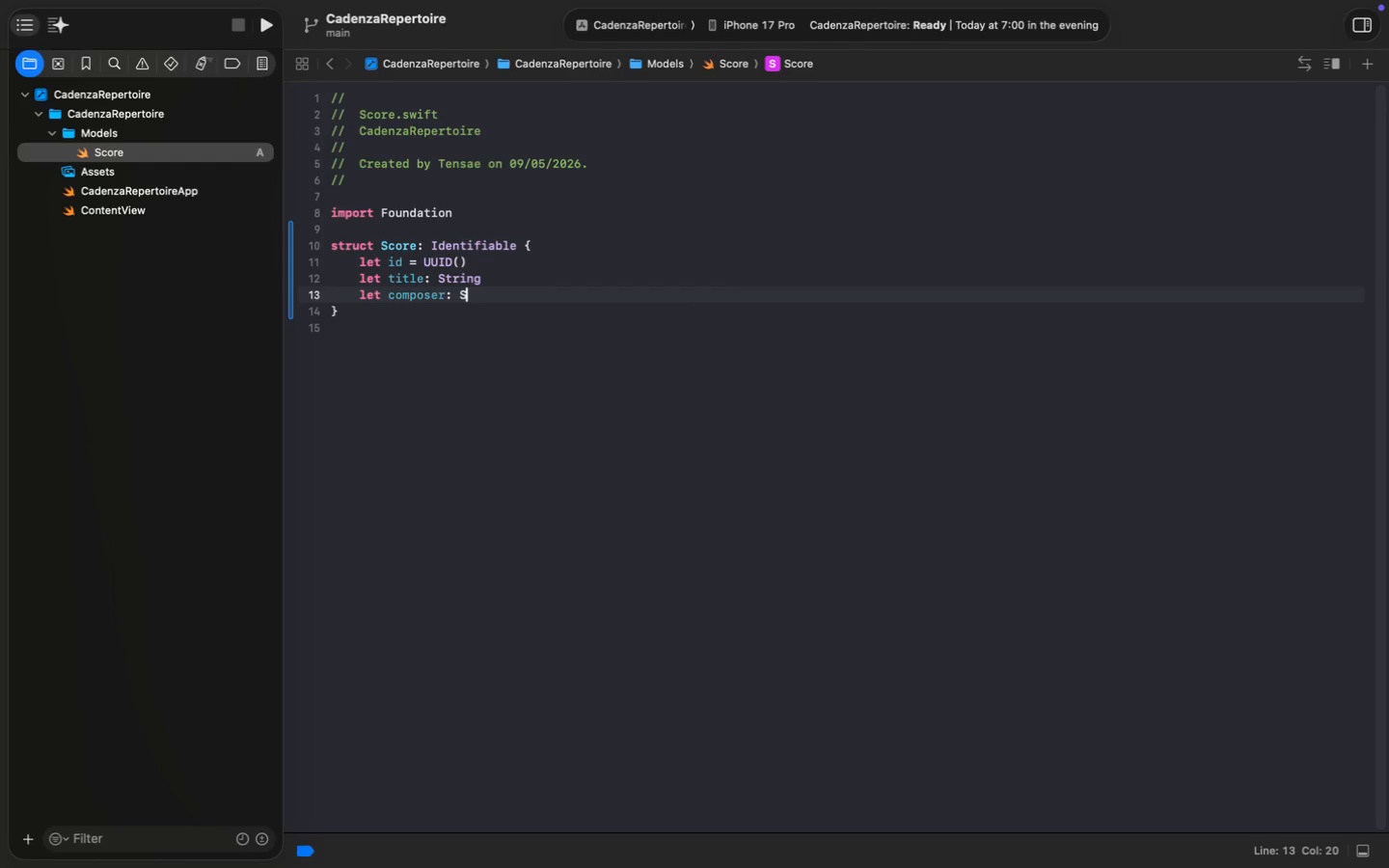 
key(Enter)
 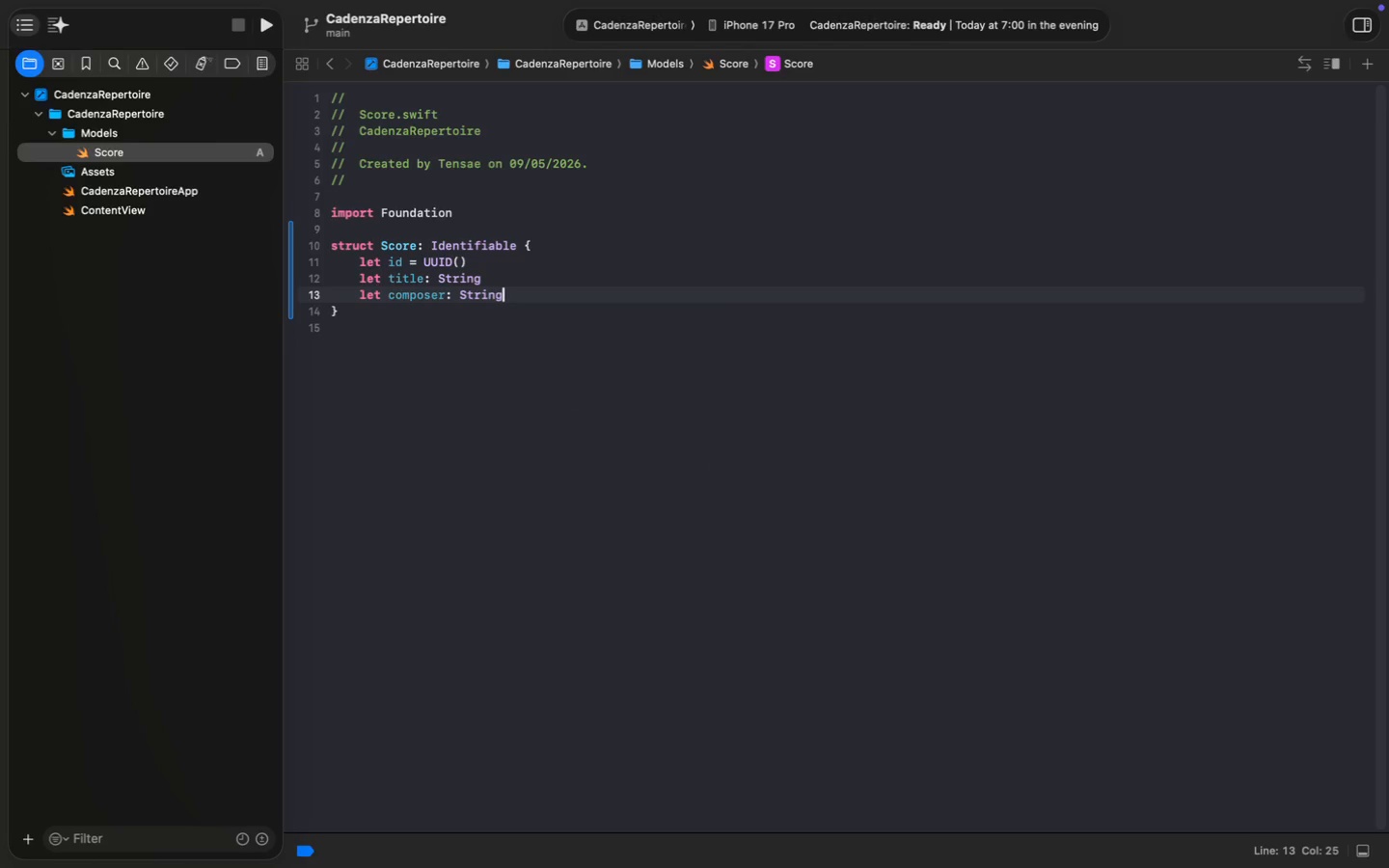 
key(Enter)
 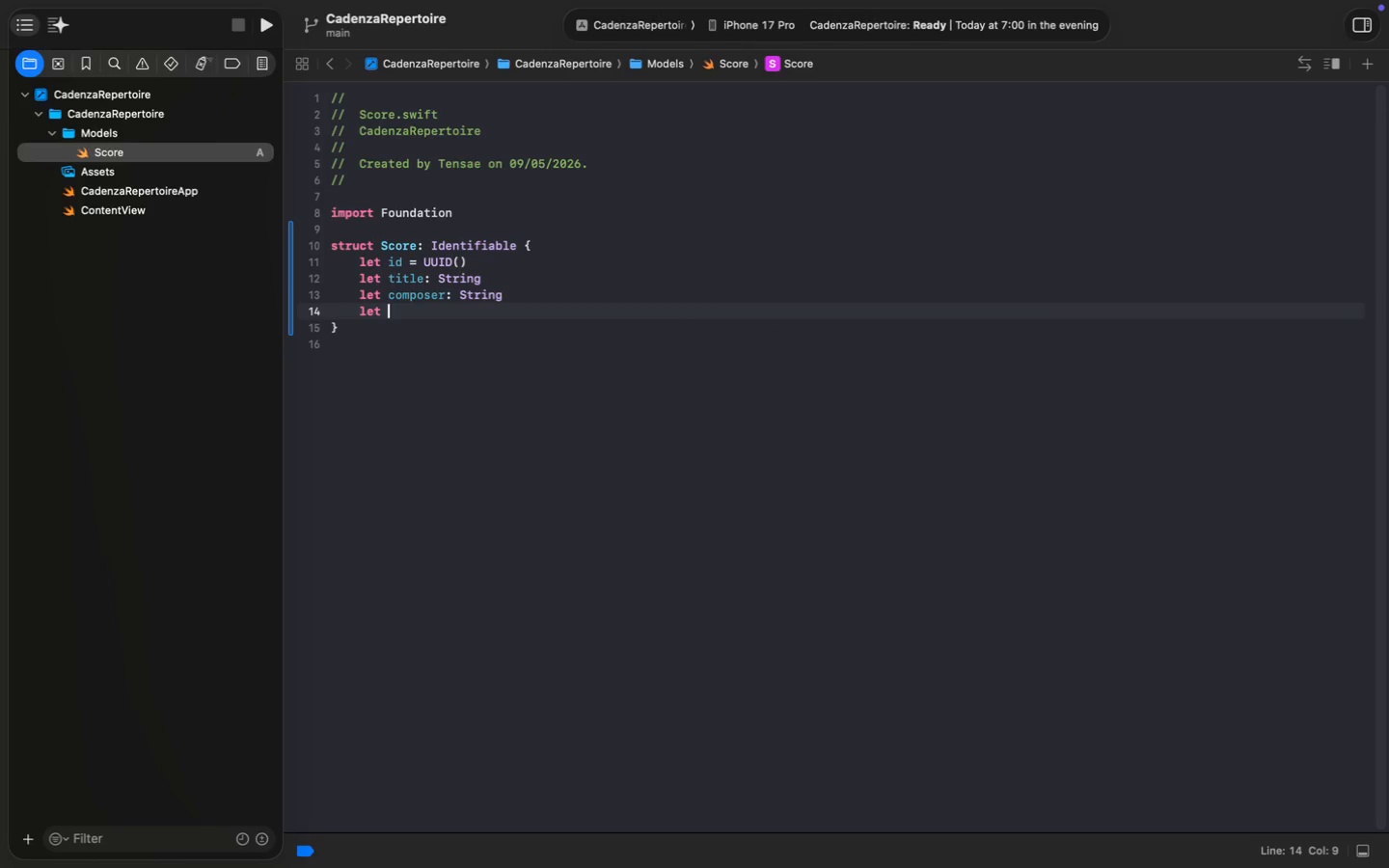 
type(let imageUrl: URL)
key(Escape)
 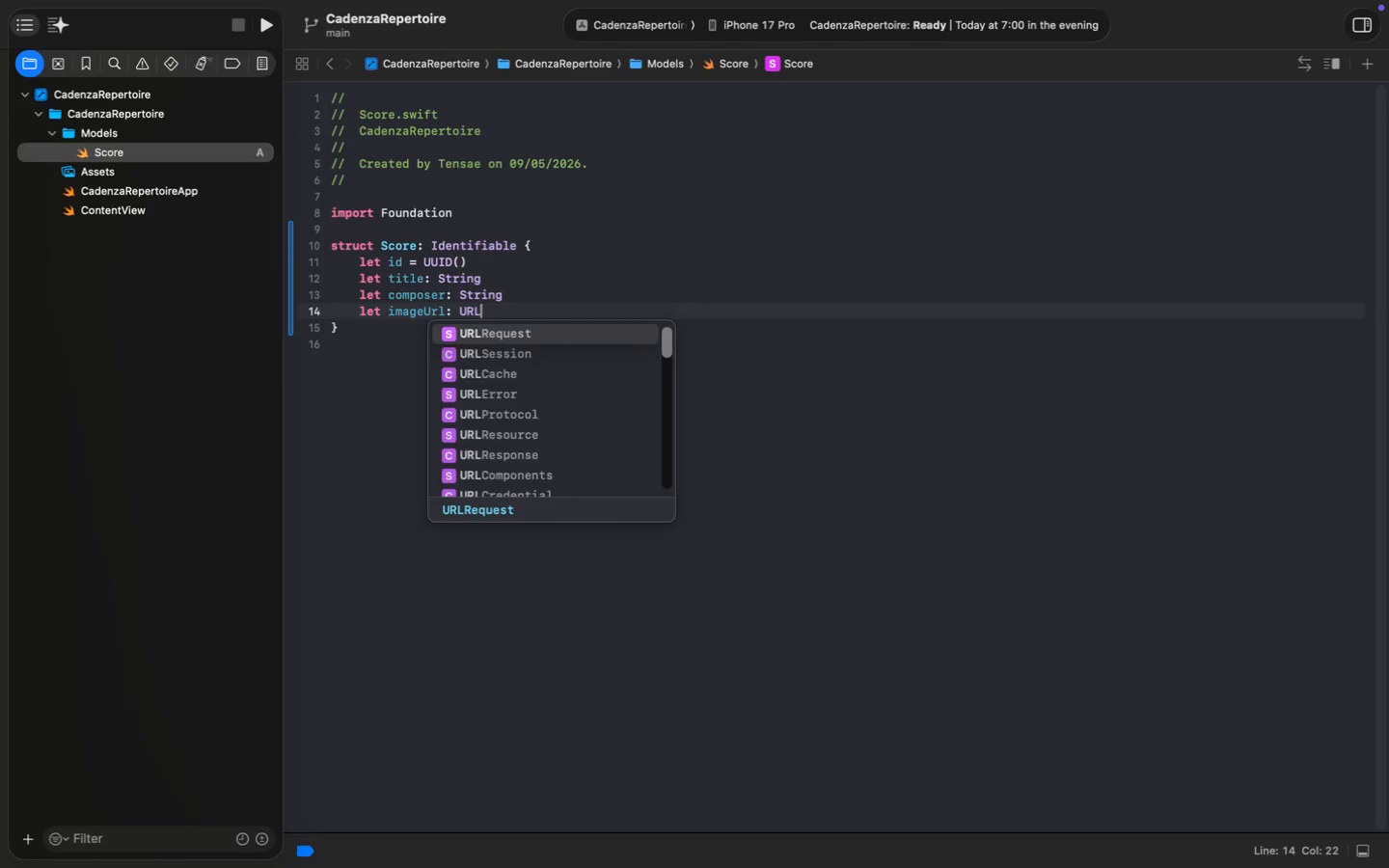 
key(Meta+S)
 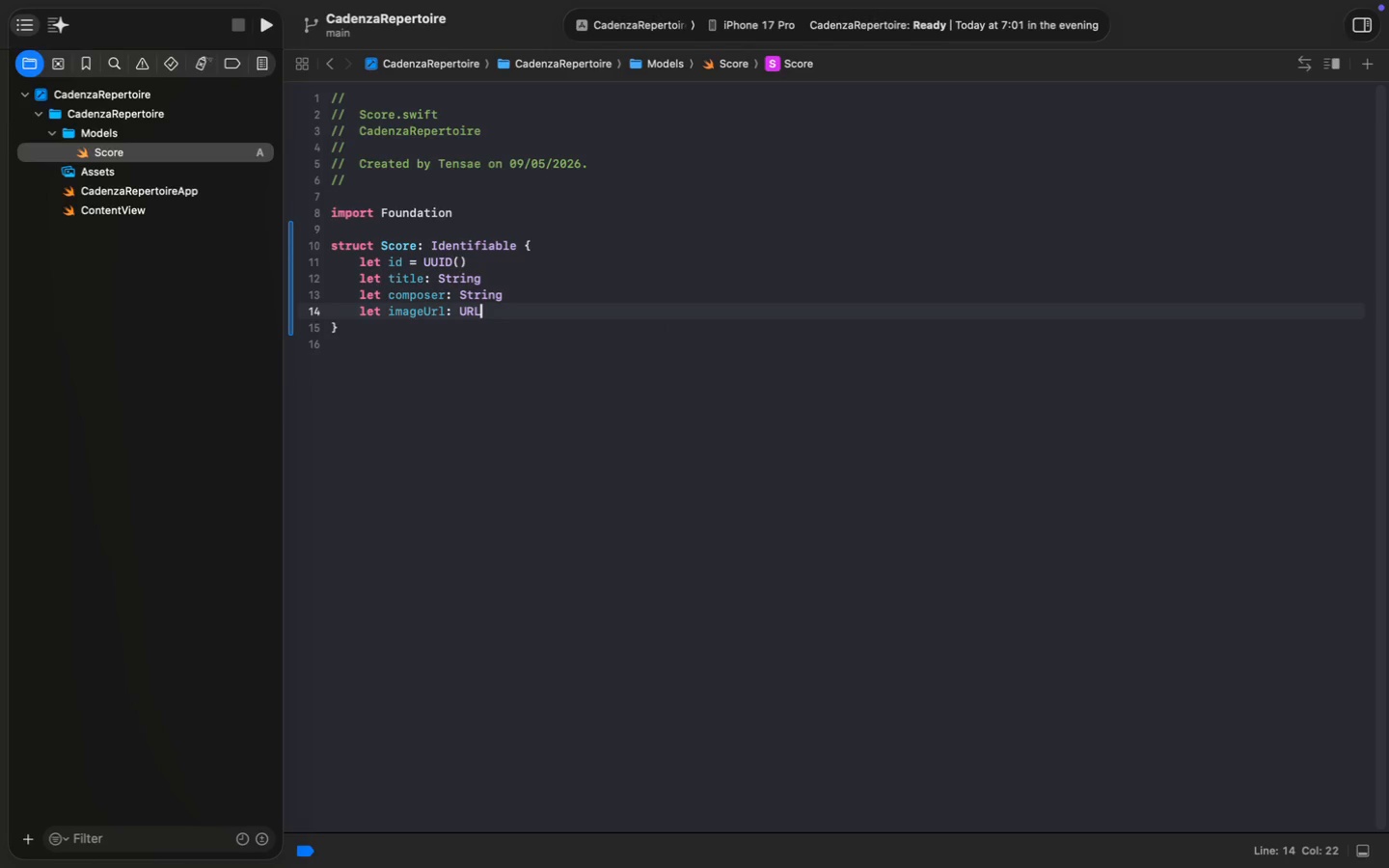 
left_click([154, 117])
 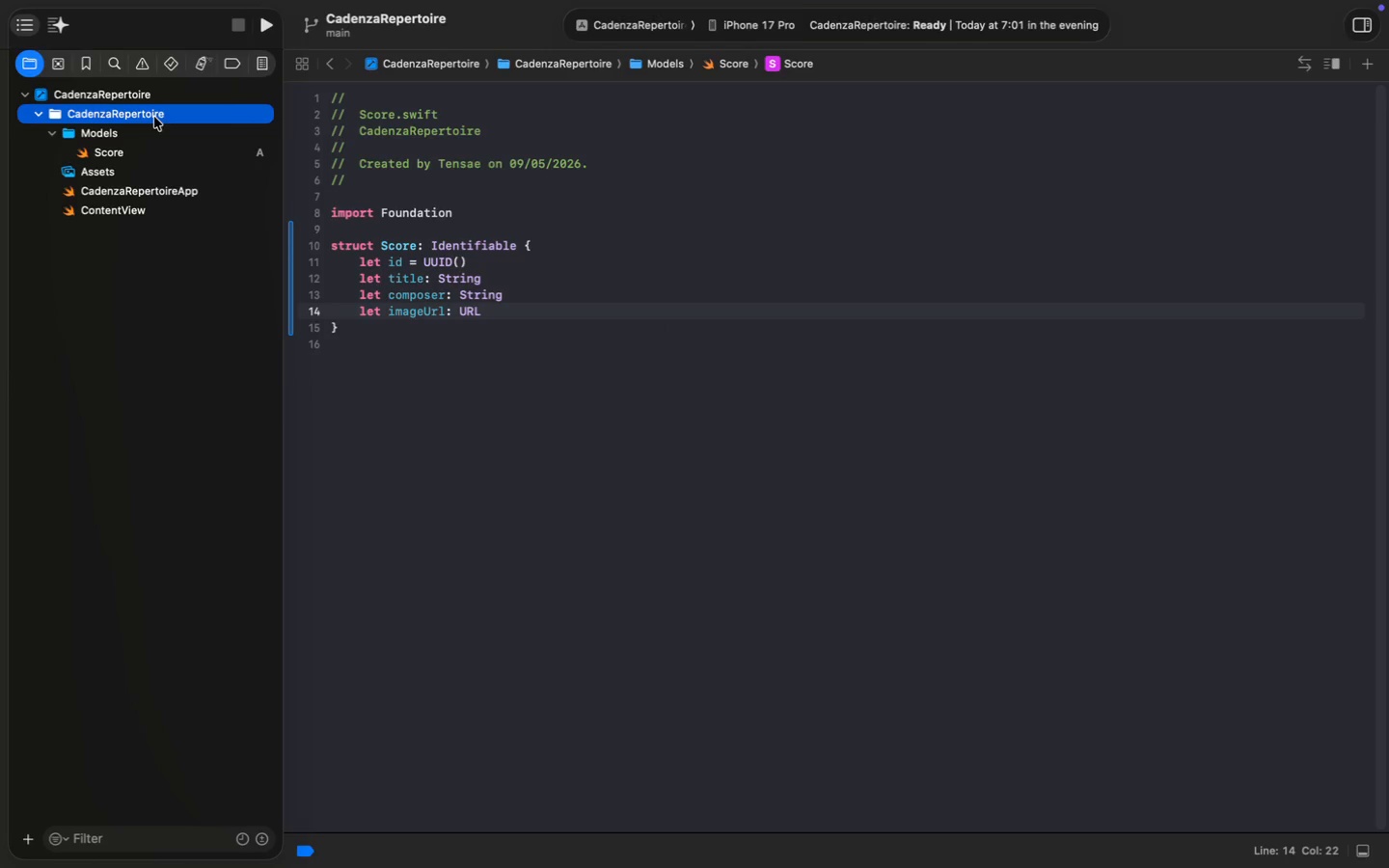 
key(Alt+Meta+N)
 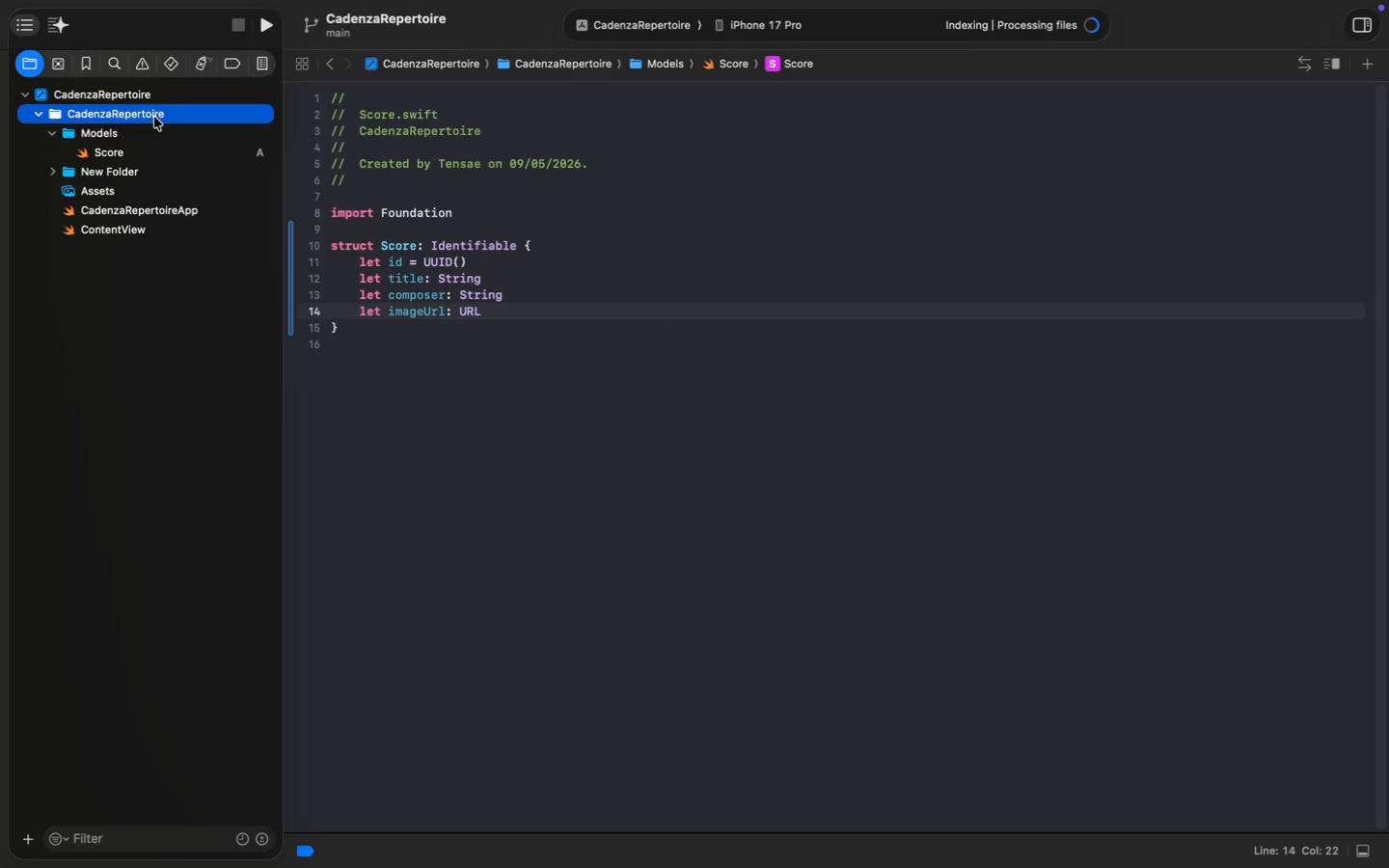 
type(Services)
 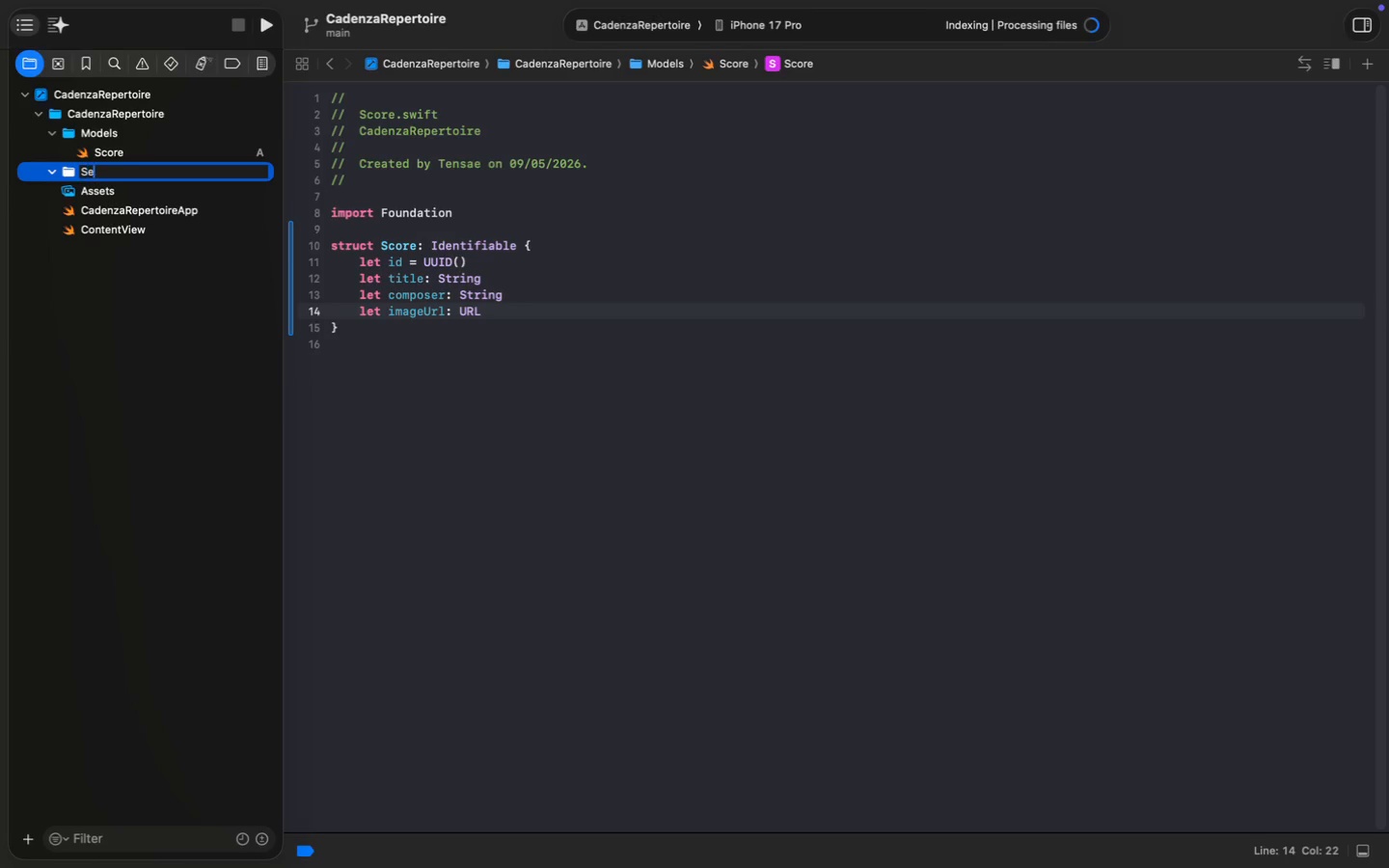 
key(Enter)
 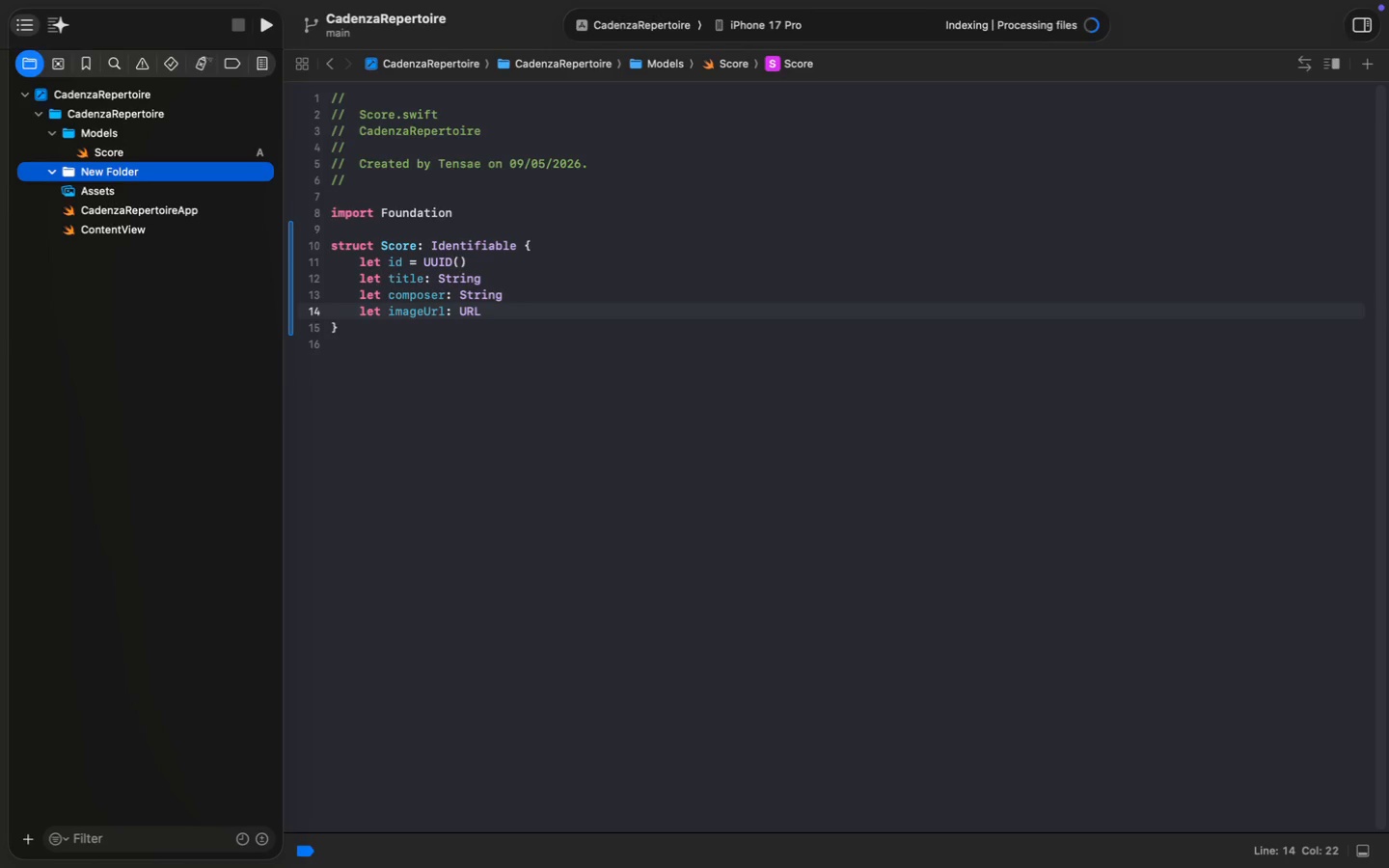 
hold_key(key=CommandLeft, duration=0.82)
 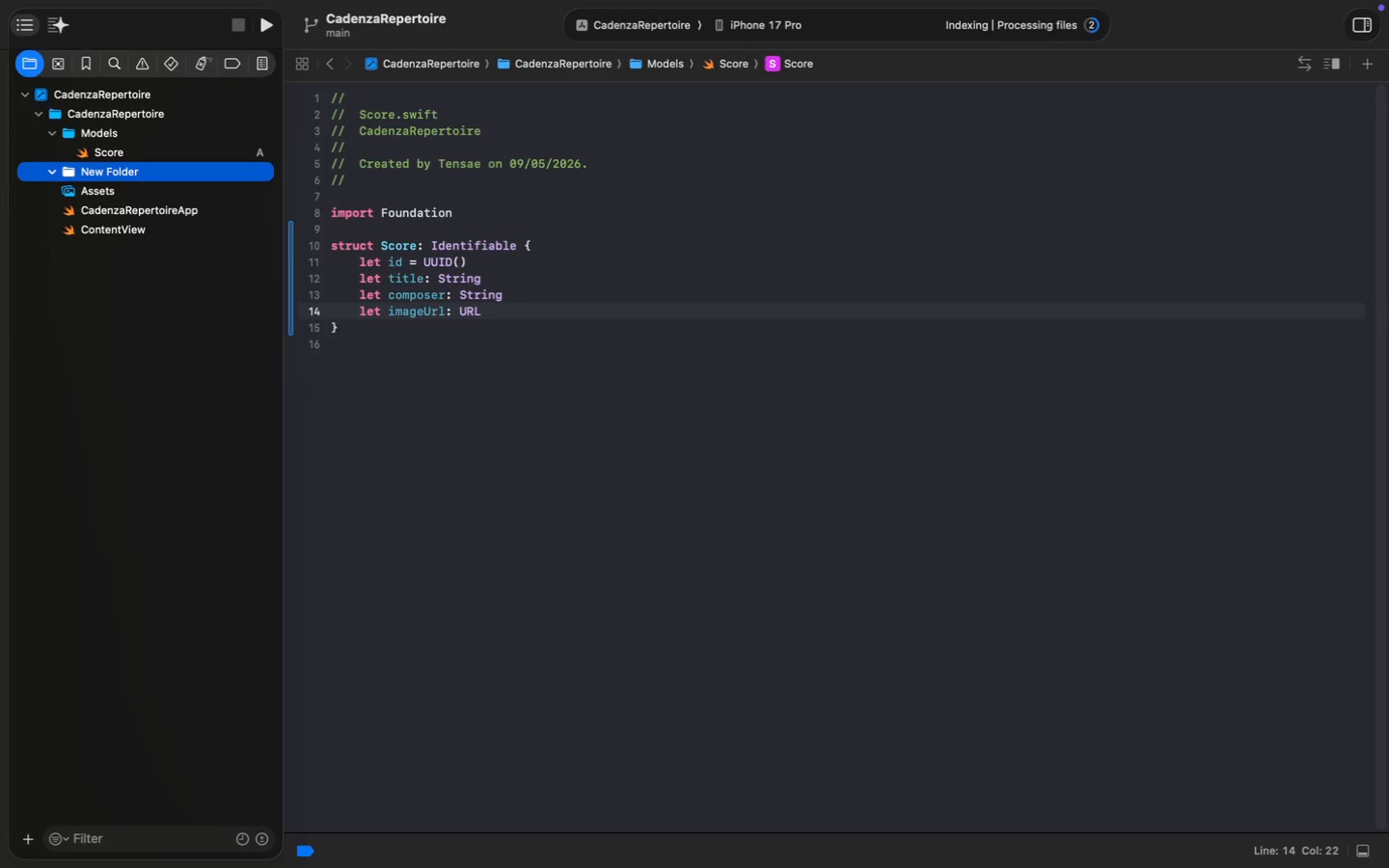 
key(Meta+N)
 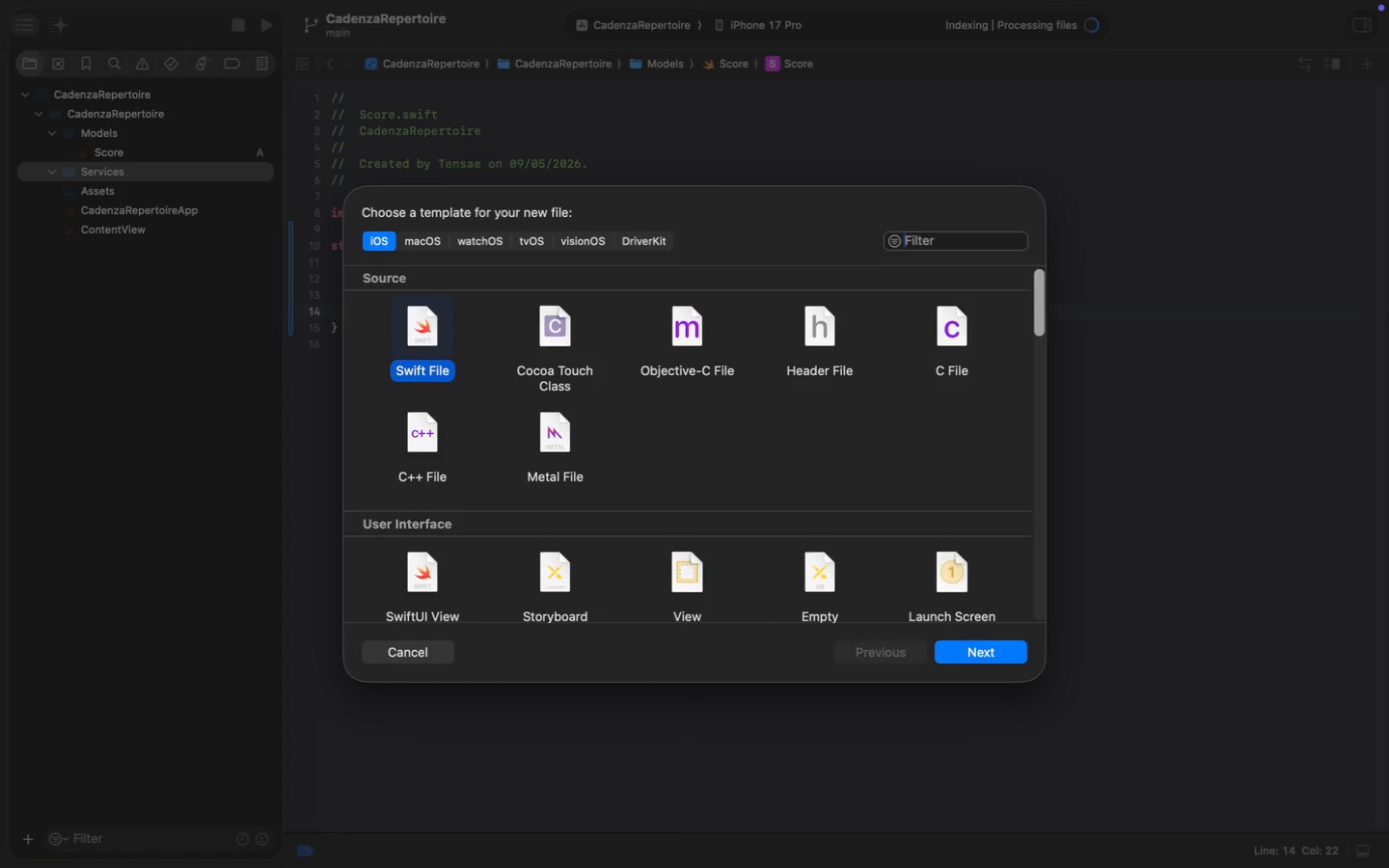 
type(Image)
key(Backspace)
key(Backspace)
key(Backspace)
key(Backspace)
key(Backspace)
 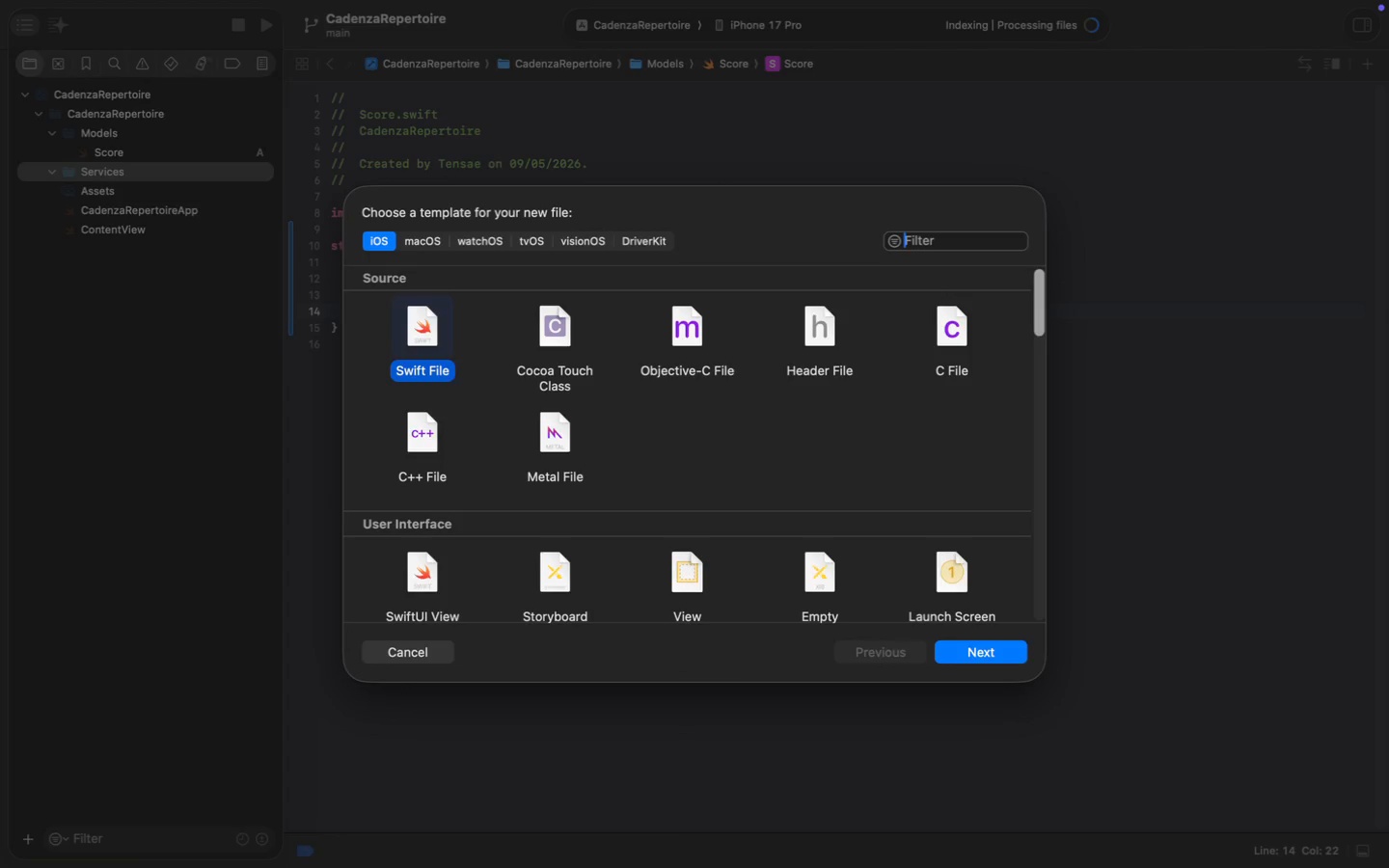 
key(Enter)
 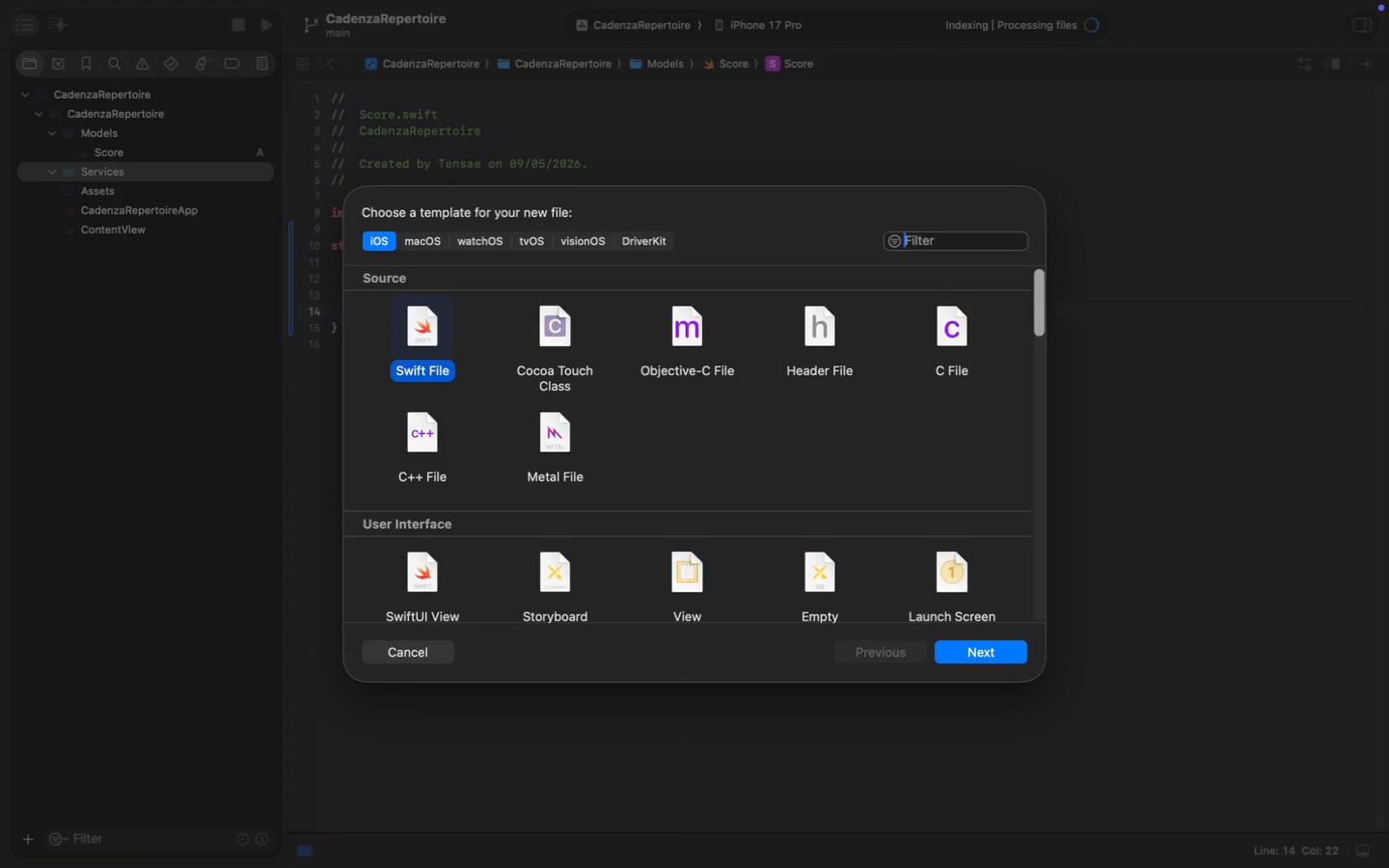 
type(Img)
key(Backspace)
type(ageLoaderService)
 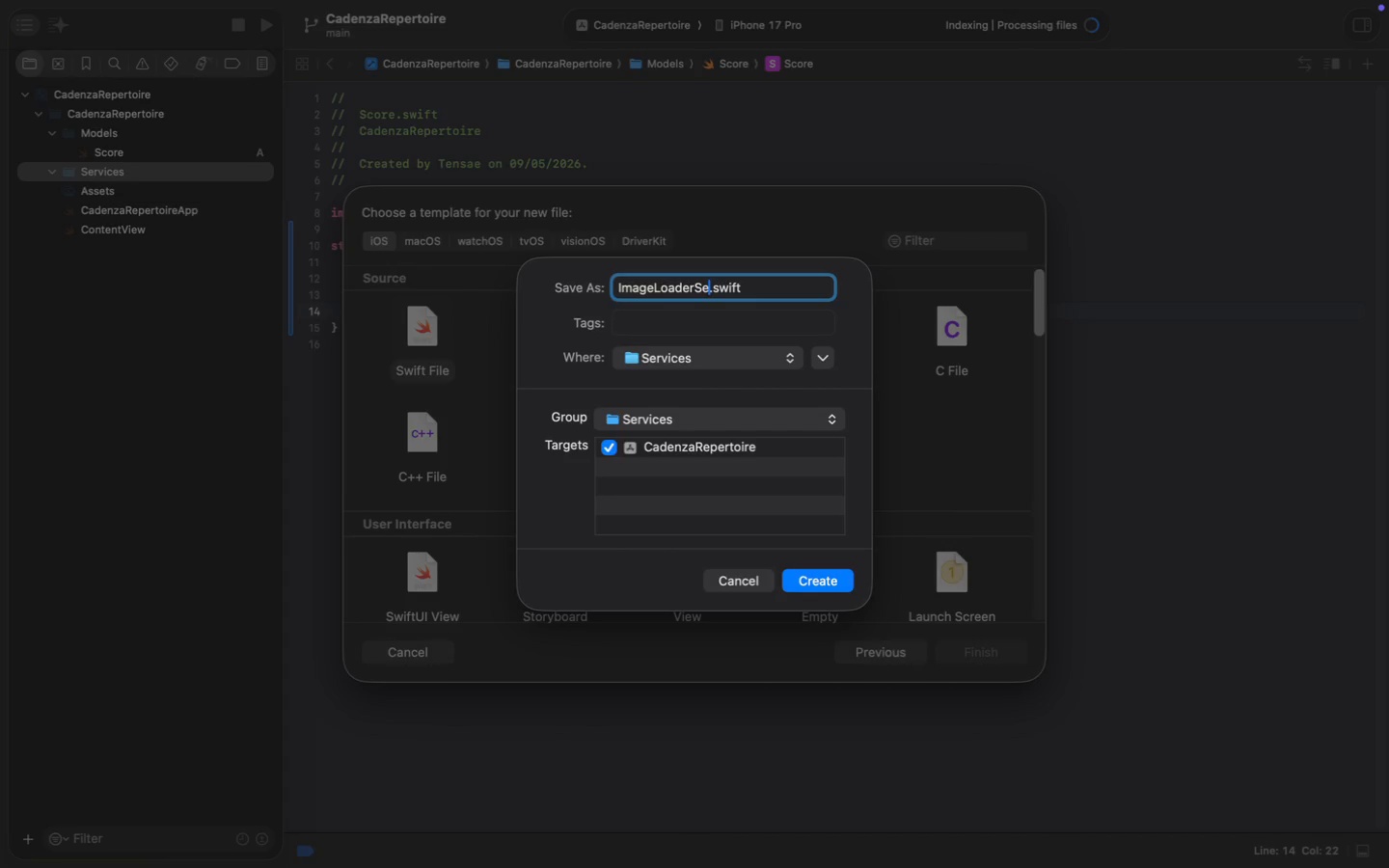 
key(Enter)
 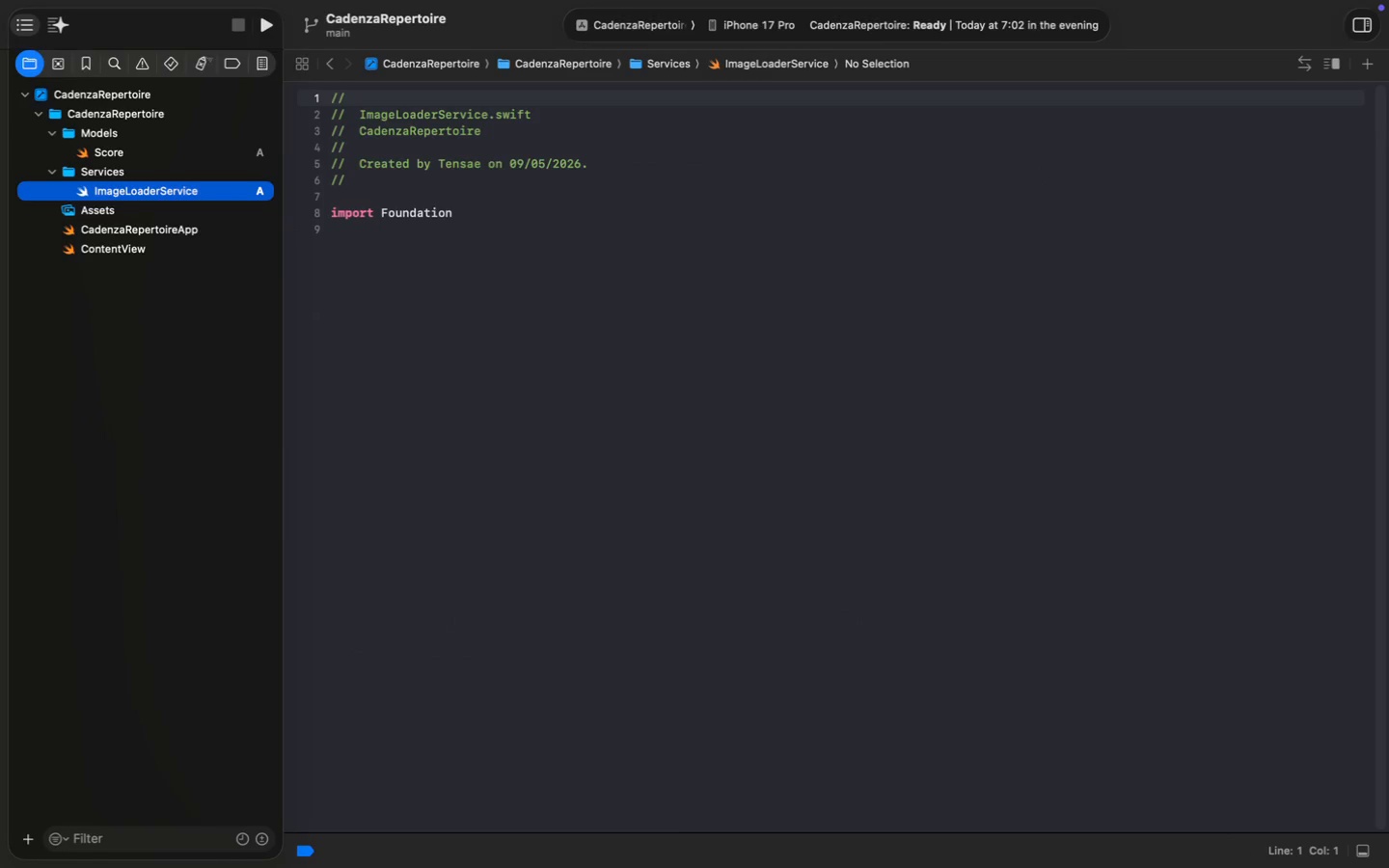 
wait(10.74)
 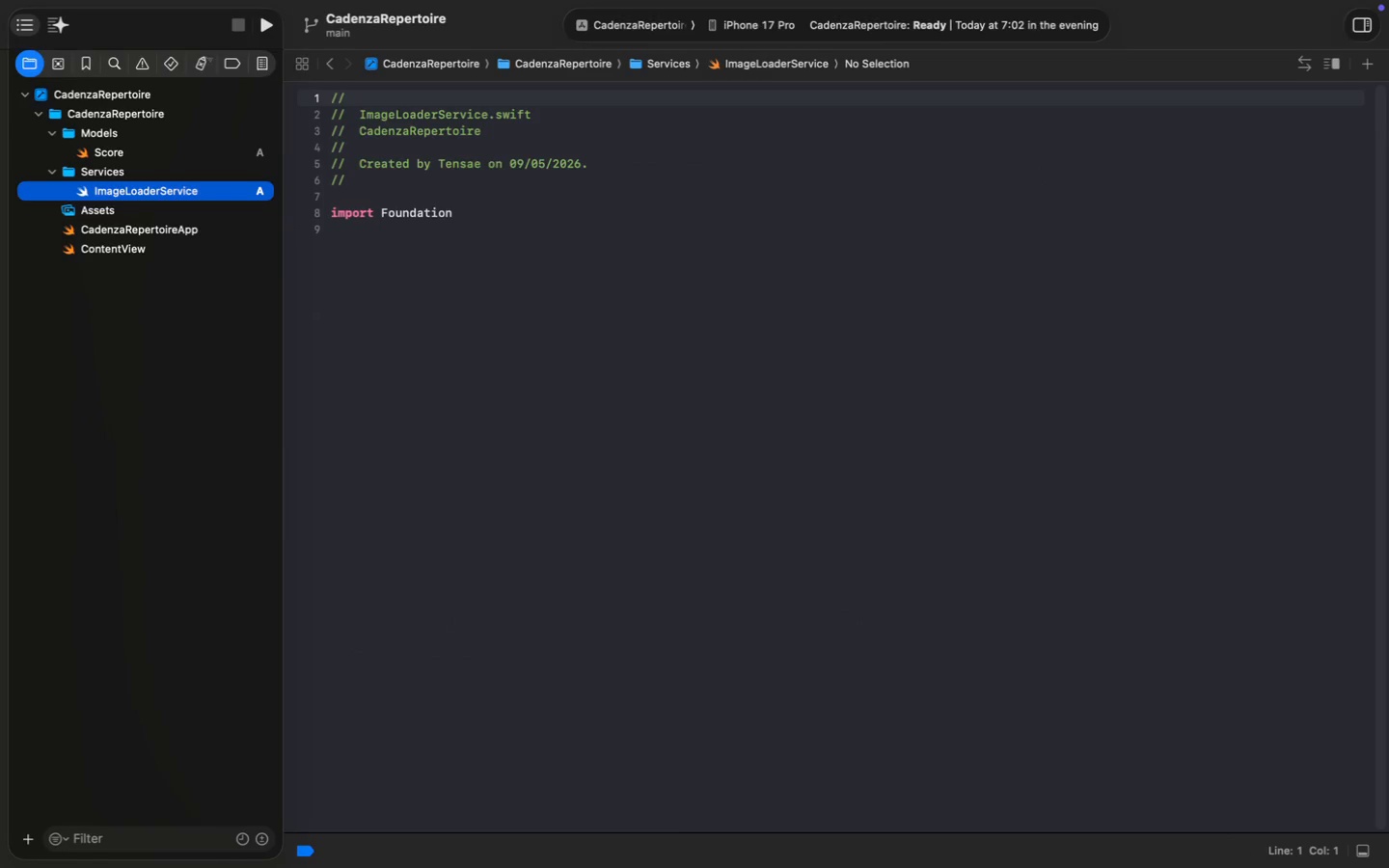 
left_click([515, 217])
 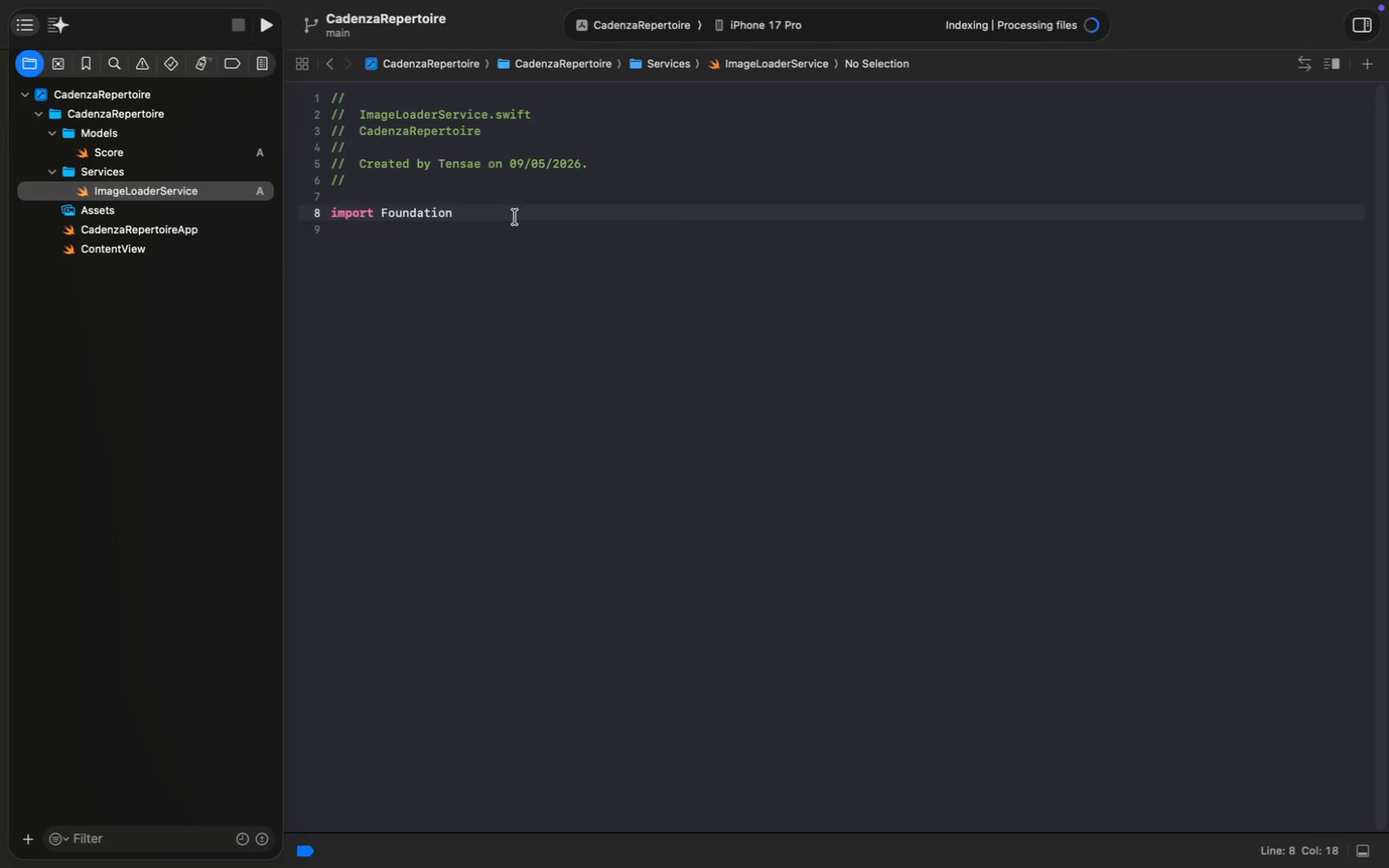 
wait(5.66)
 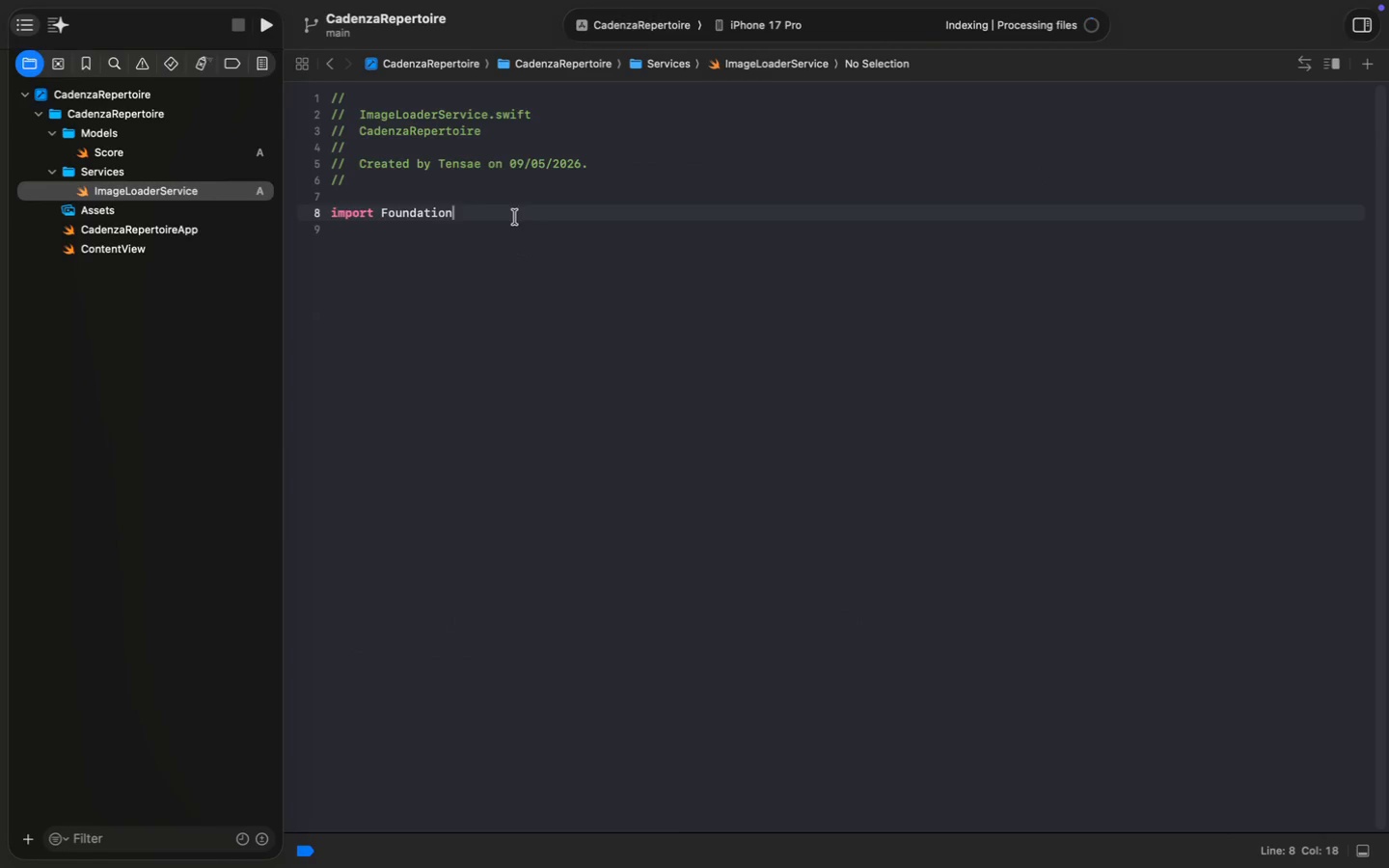 
double_click([432, 208])
 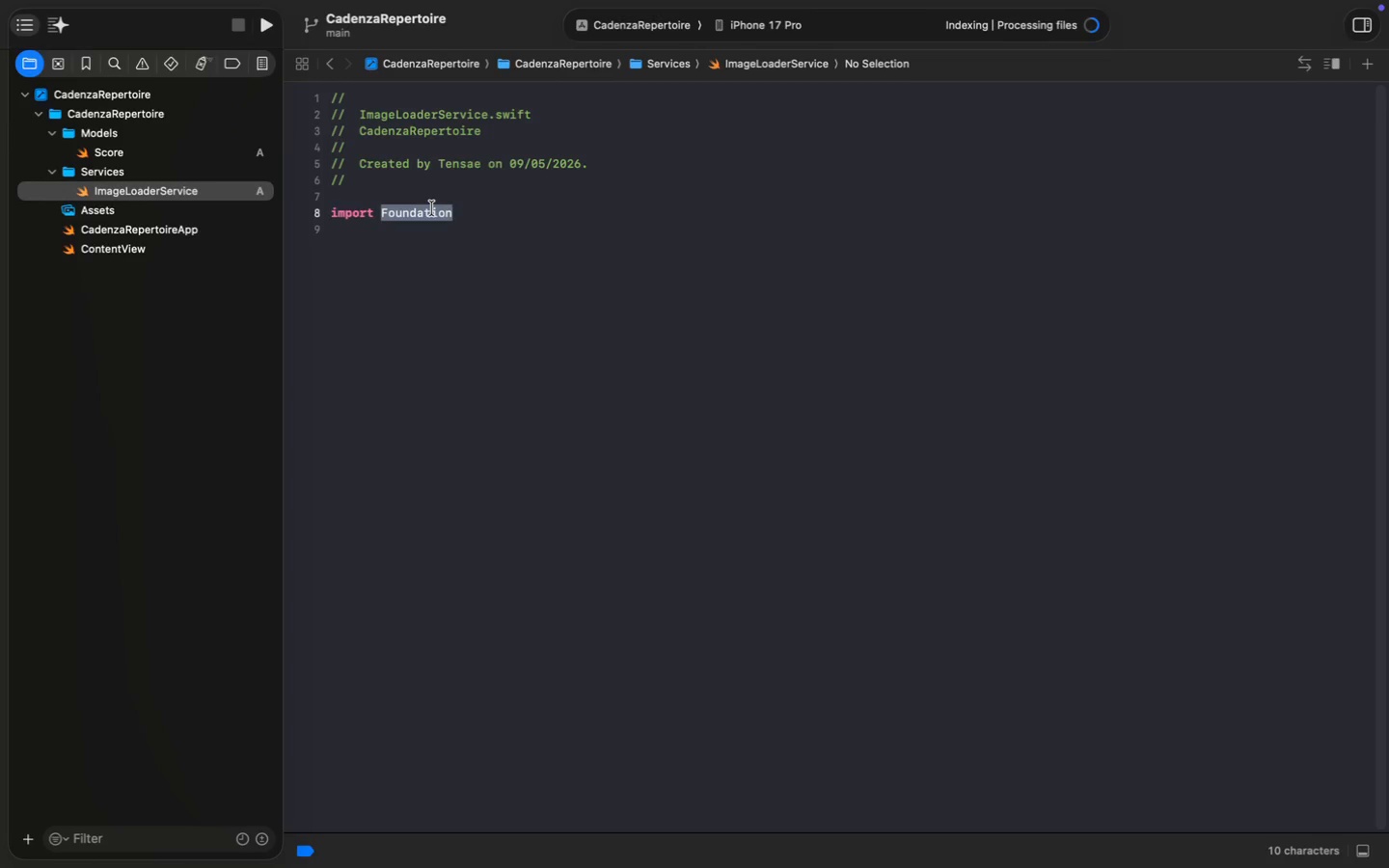 
type(UIK)
 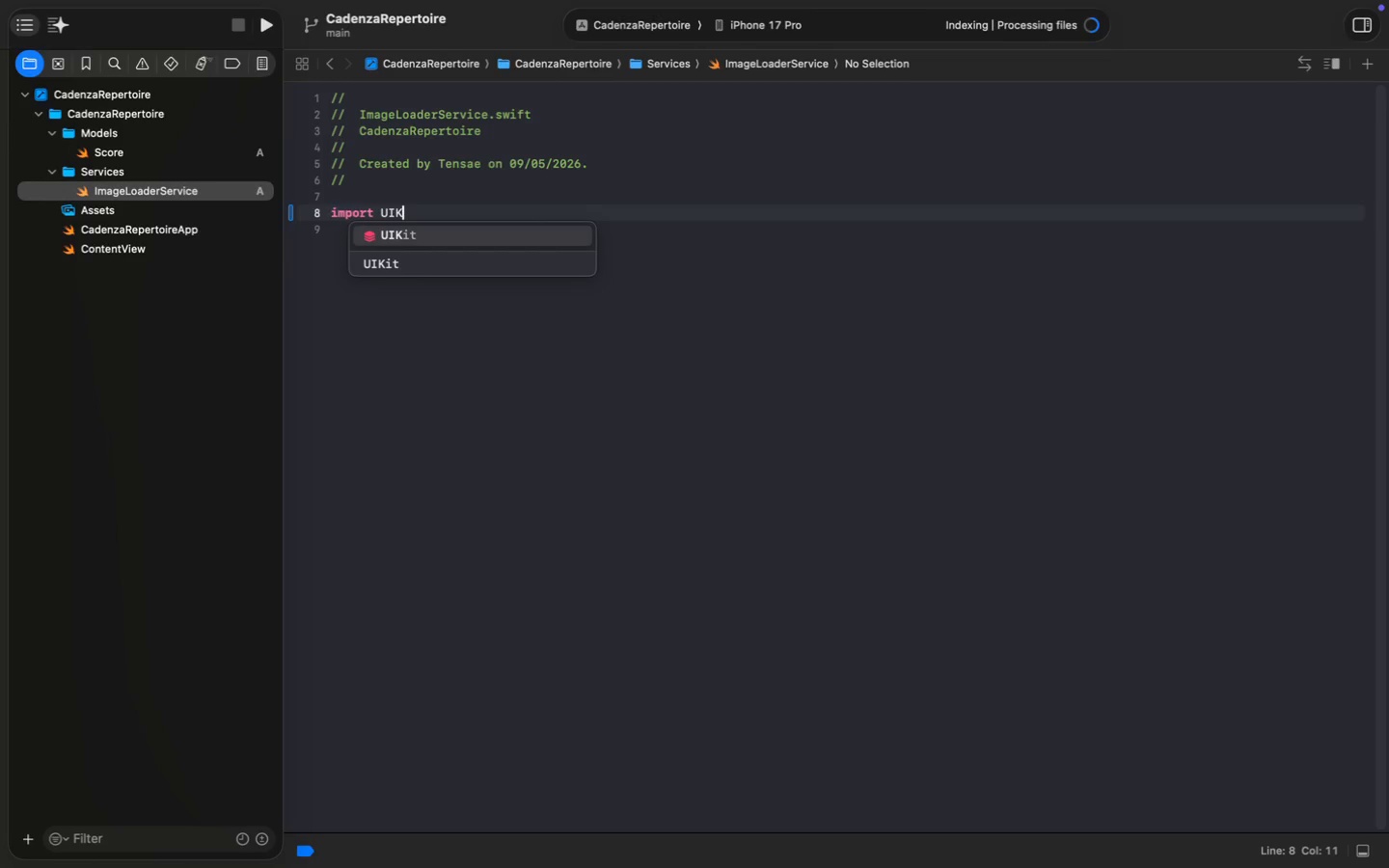 
key(Enter)
 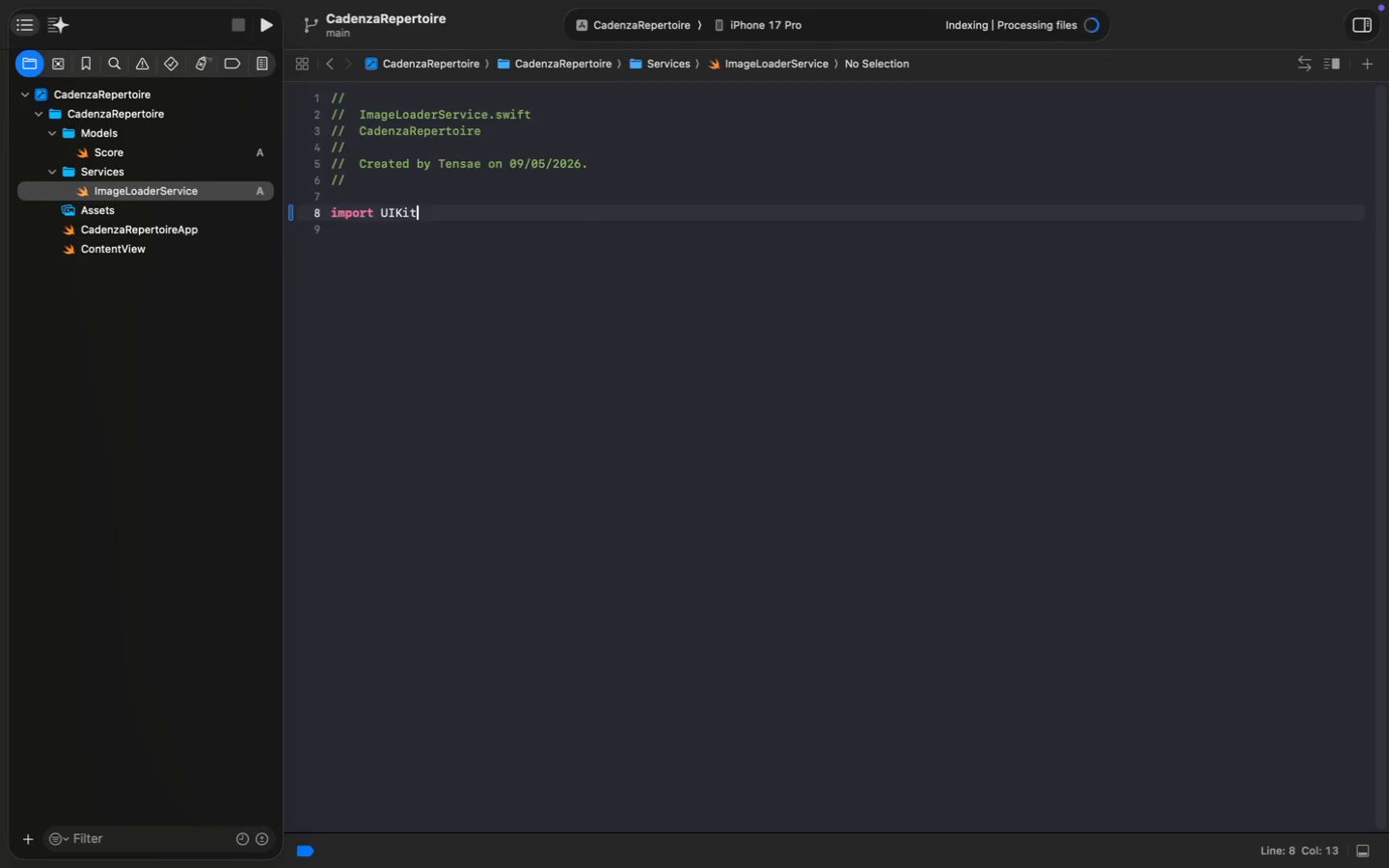 
key(Enter)
 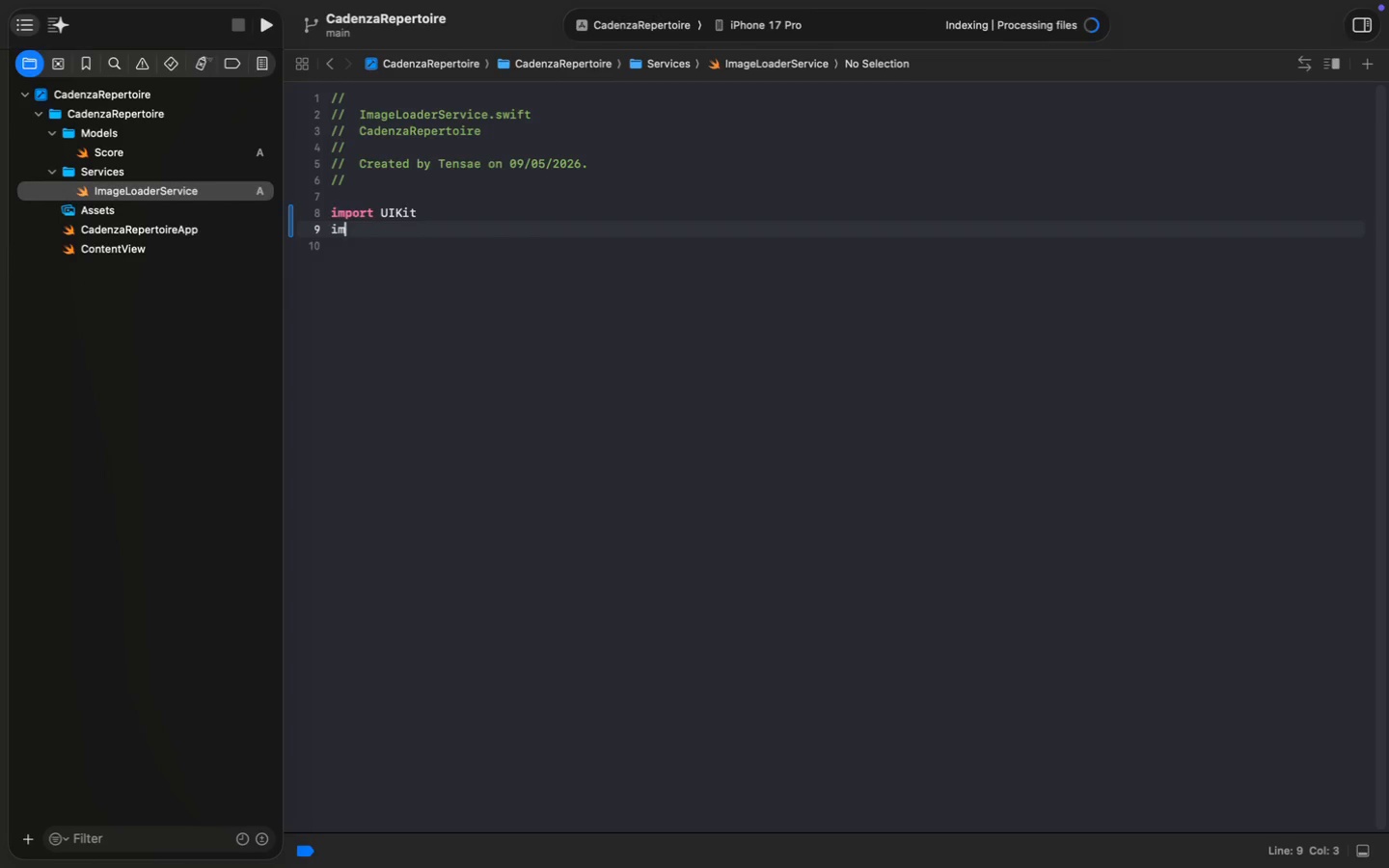 
type(import ImageI)
 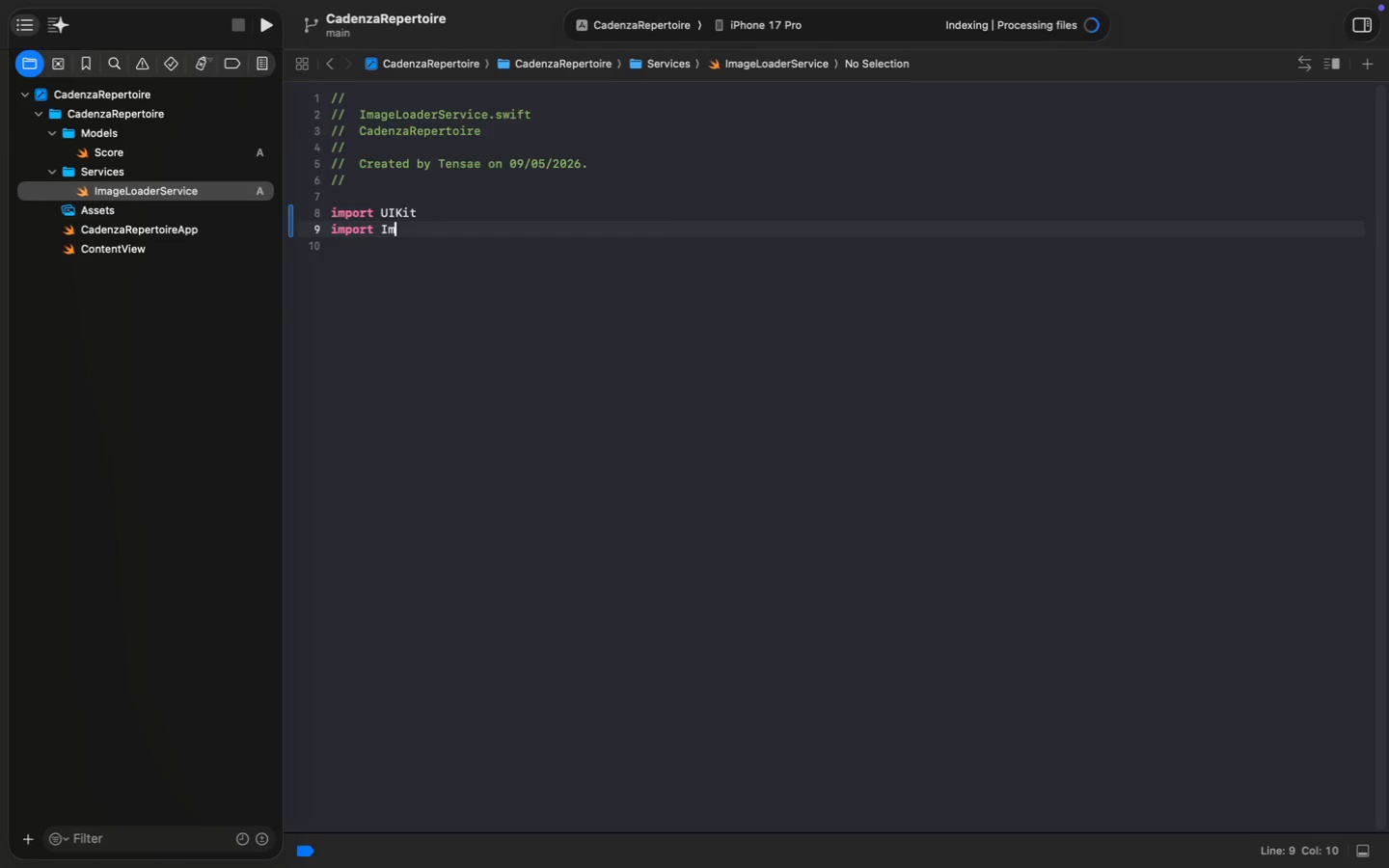 
 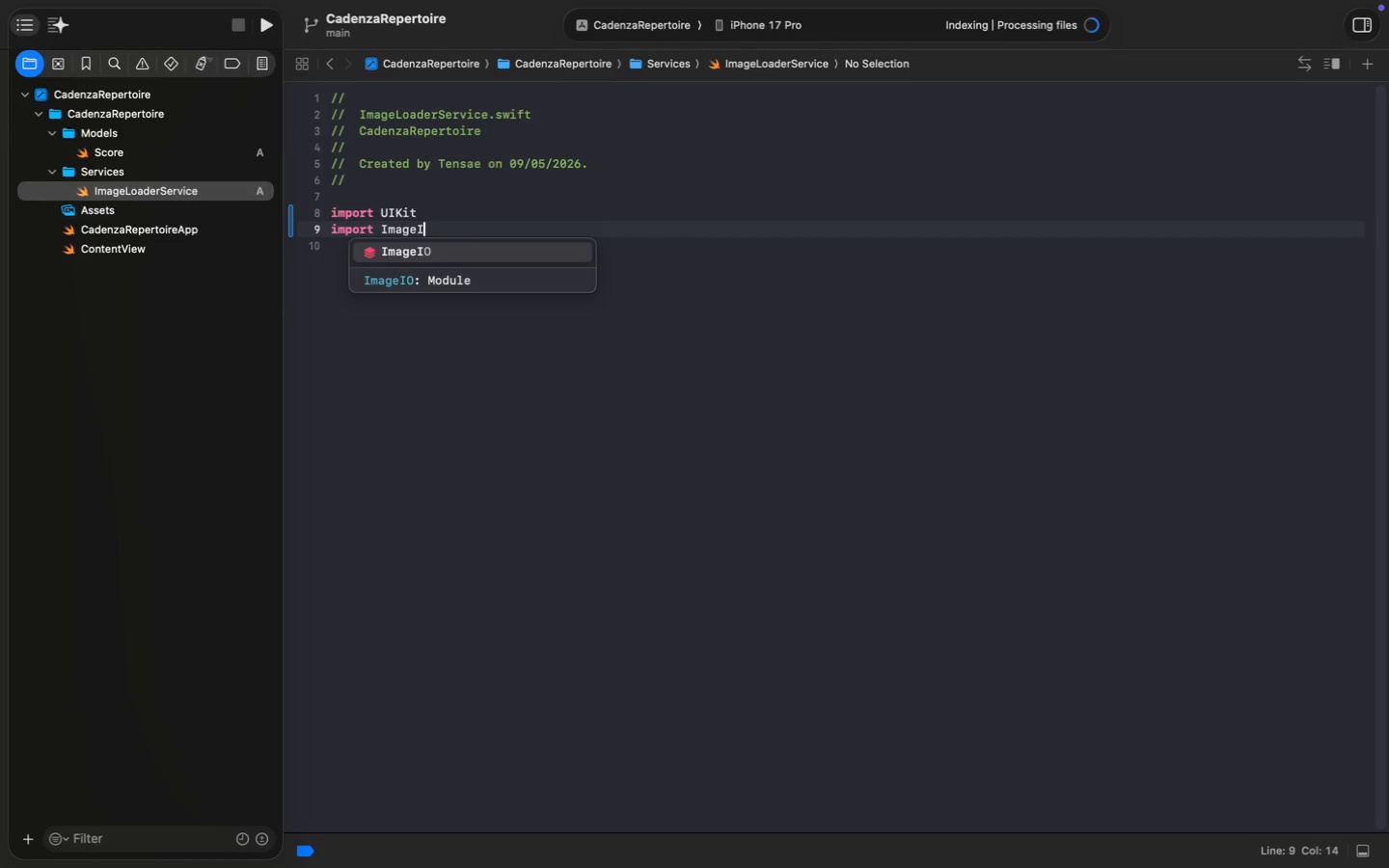 
key(Enter)
 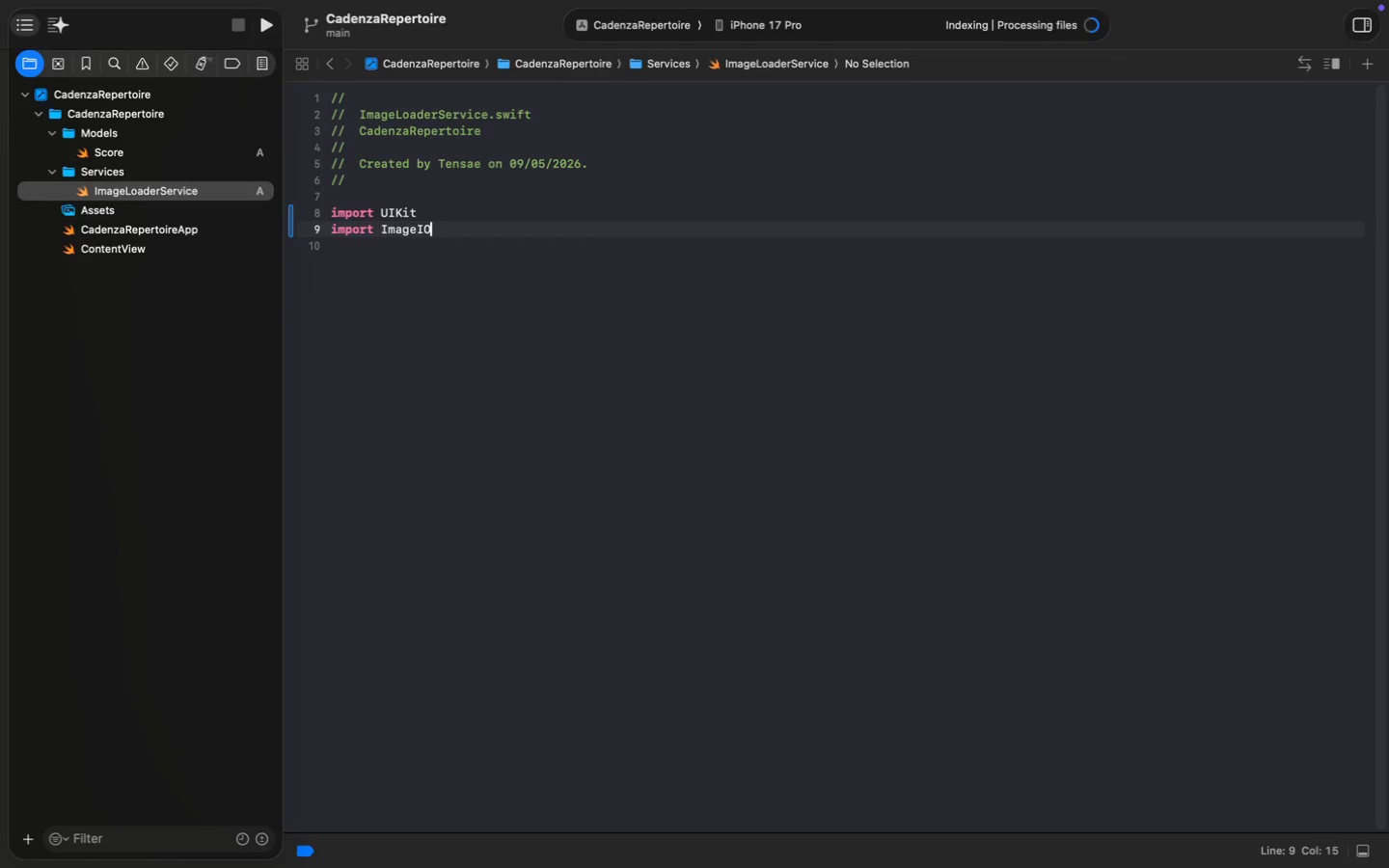 
key(Enter)
 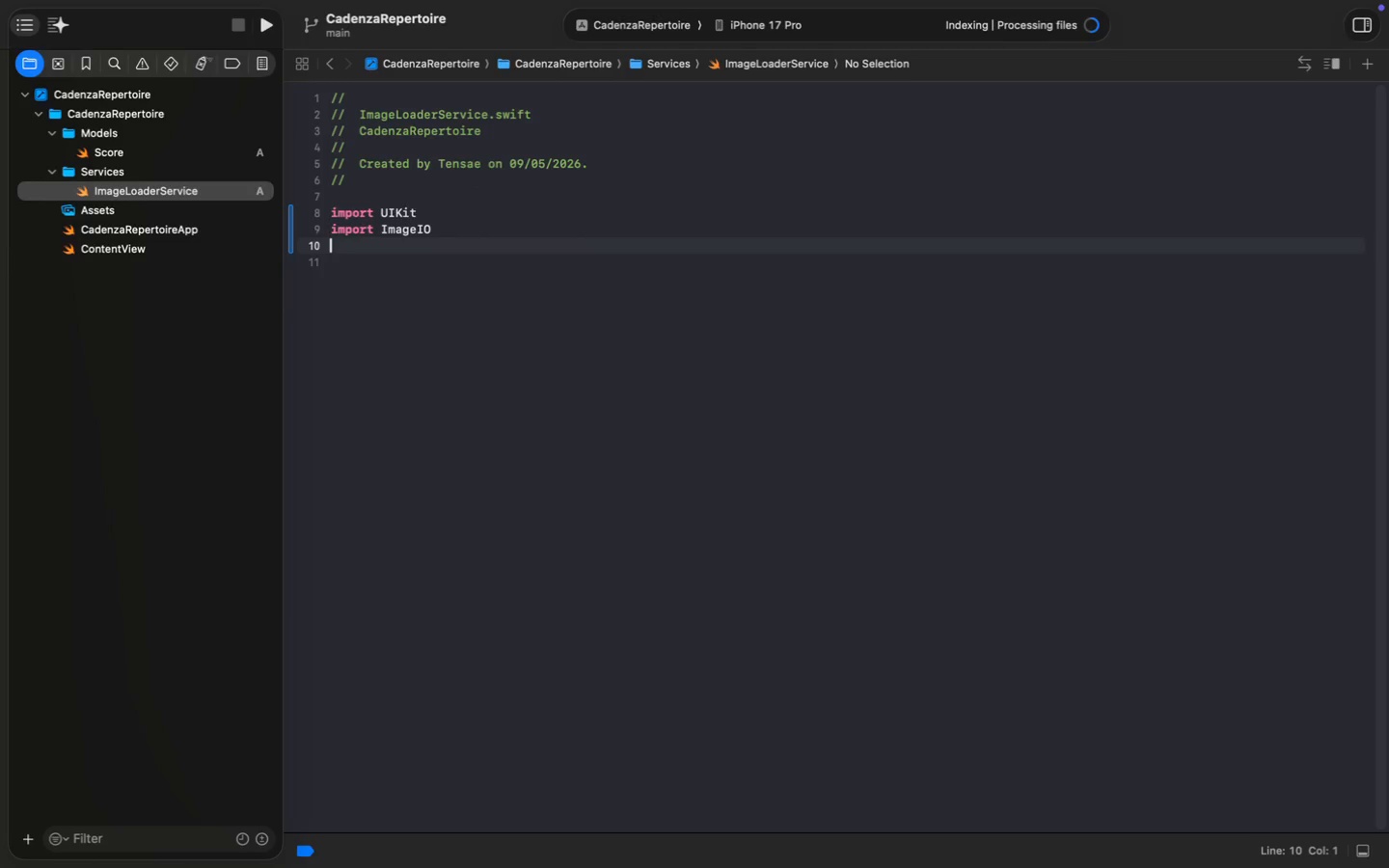 
key(Enter)
 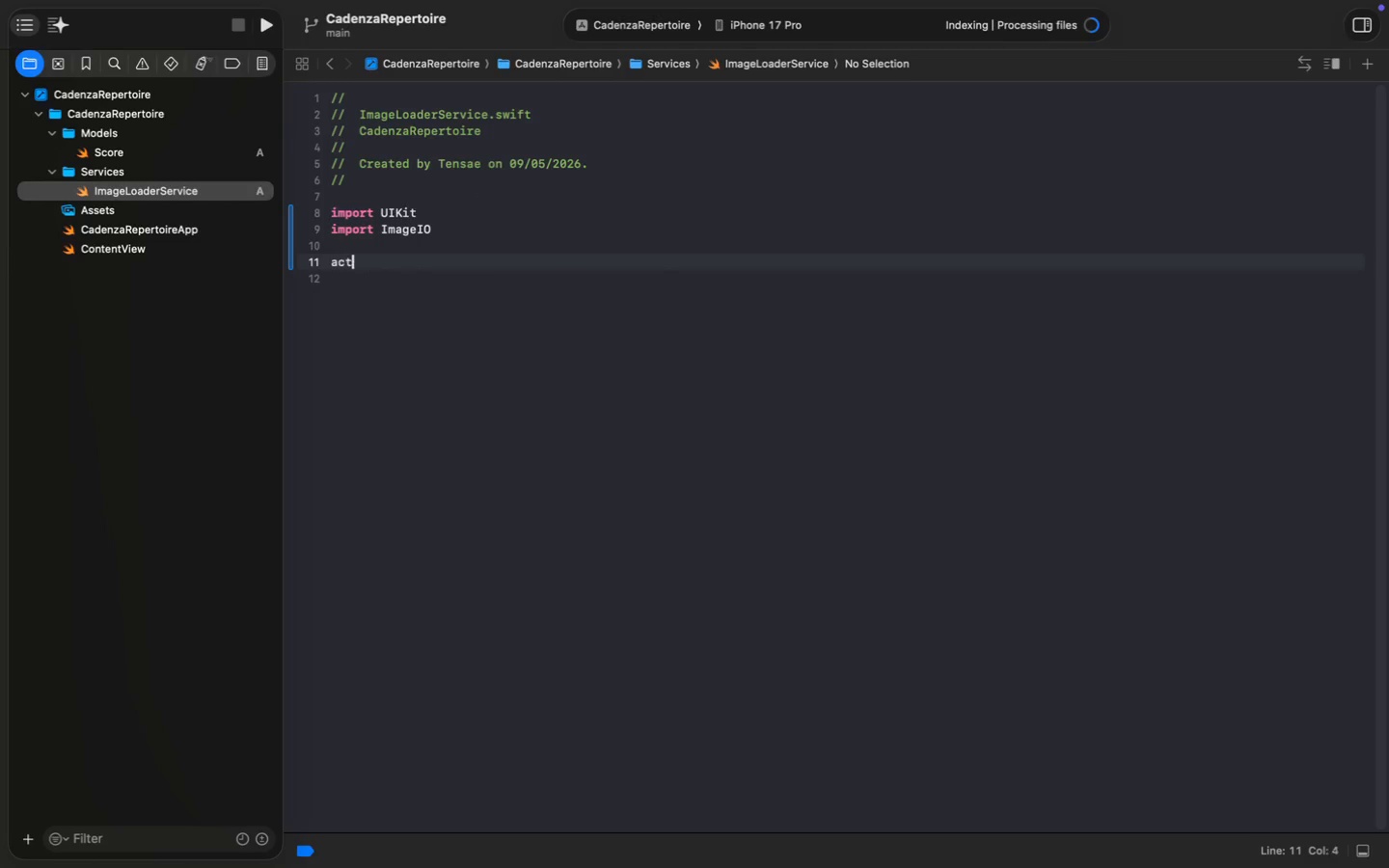 
type(actor Image)
key(Tab)
type( {)
 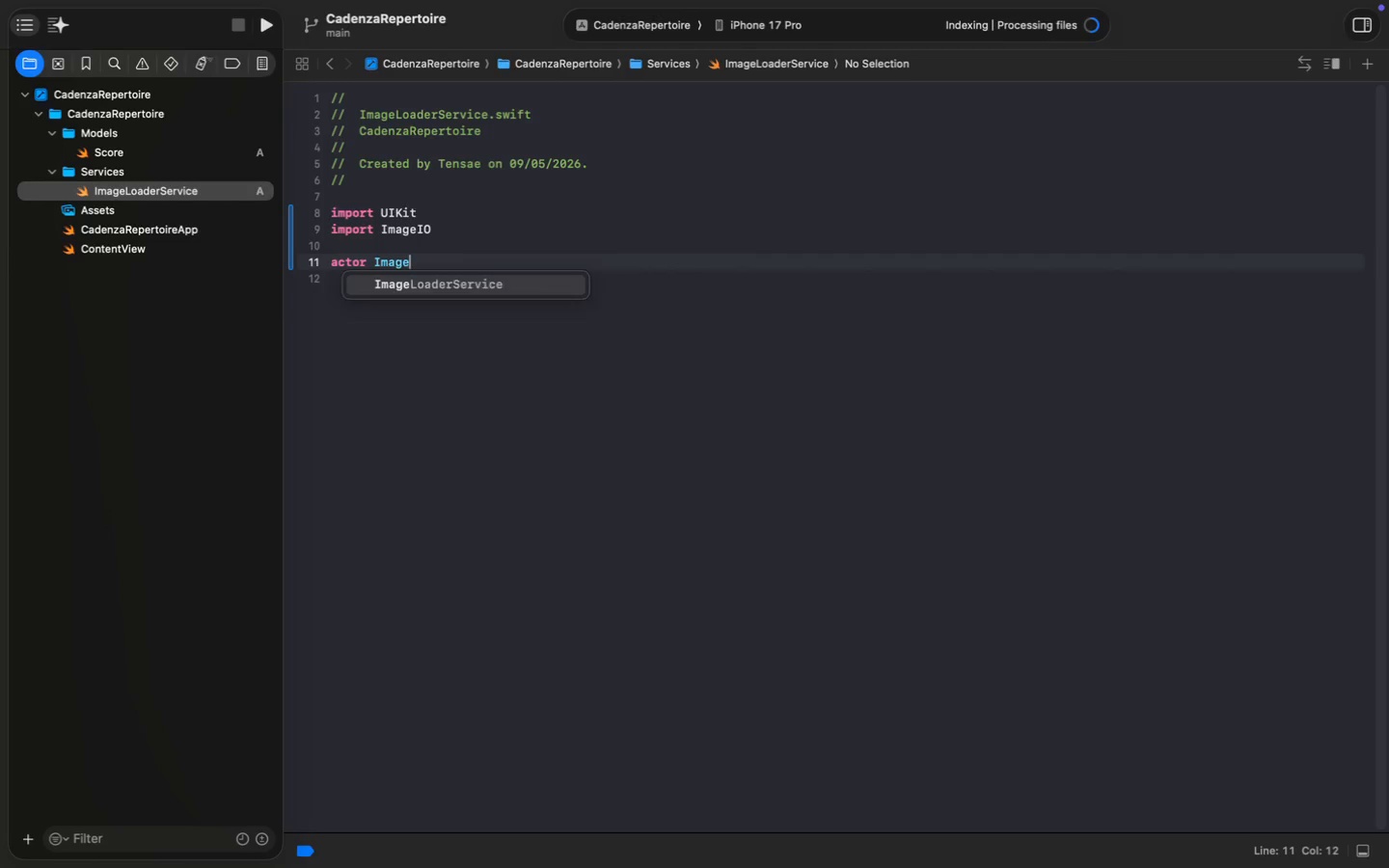 
 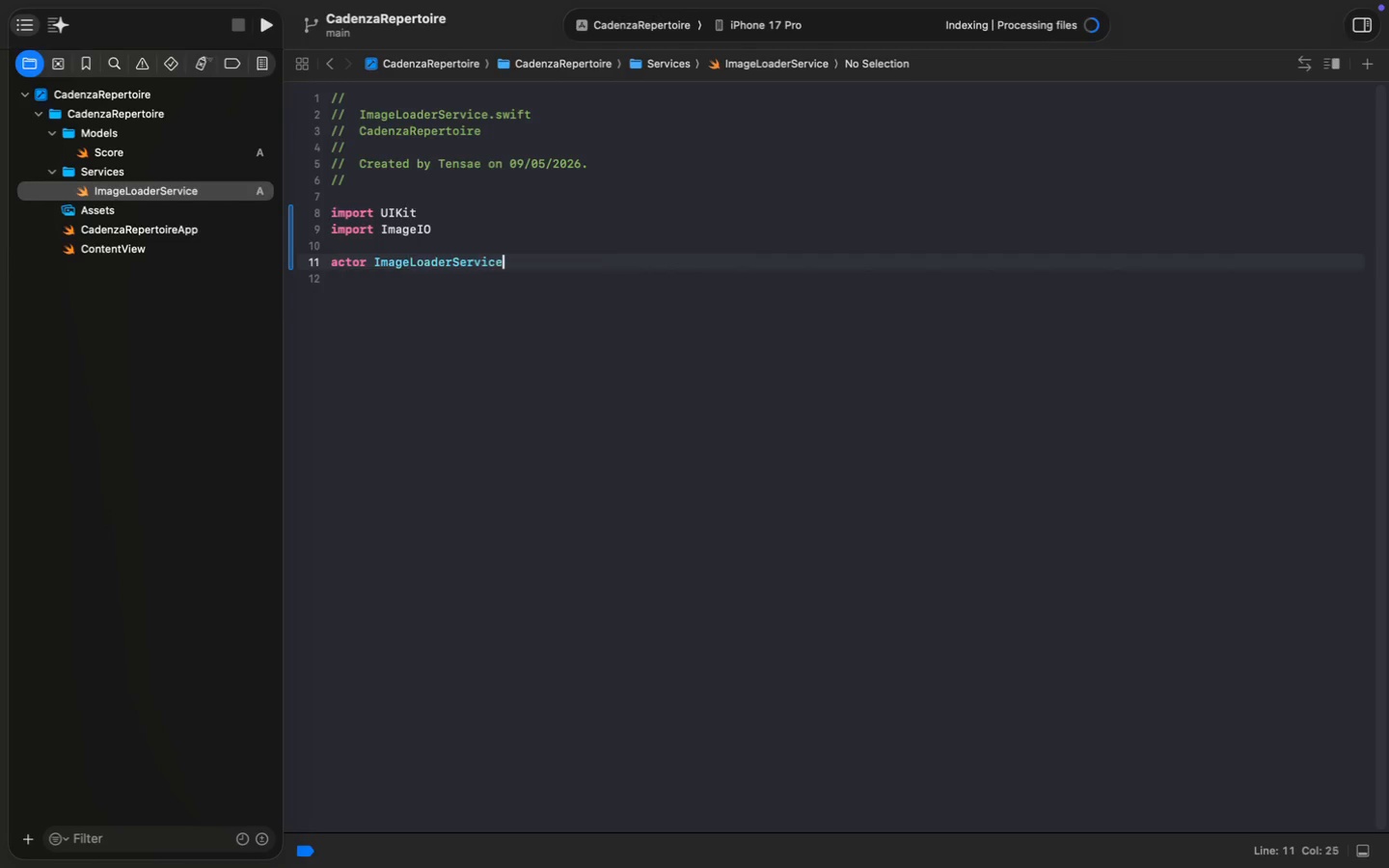 
key(Enter)
 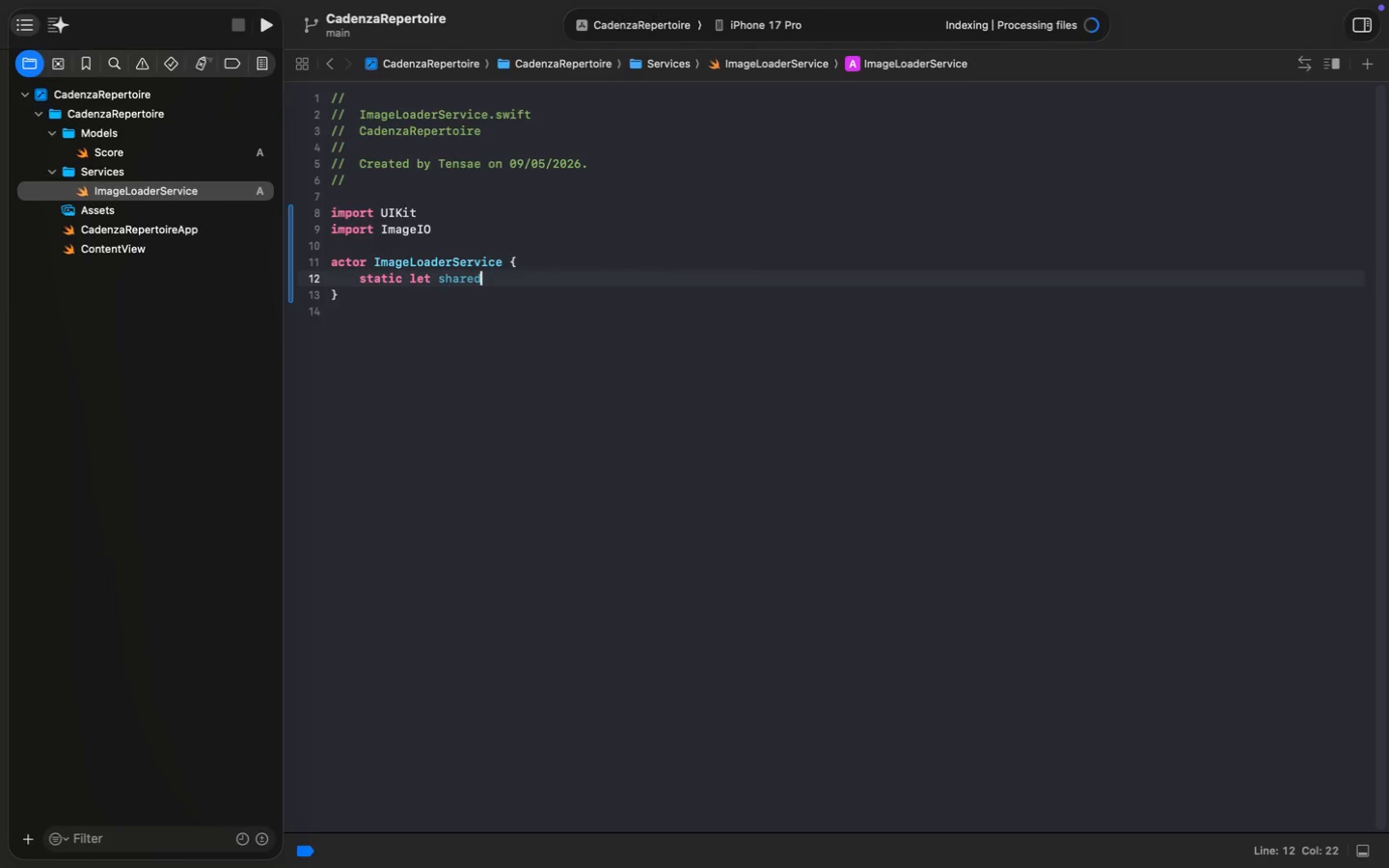 
type(static let shared = ImageLoa)
 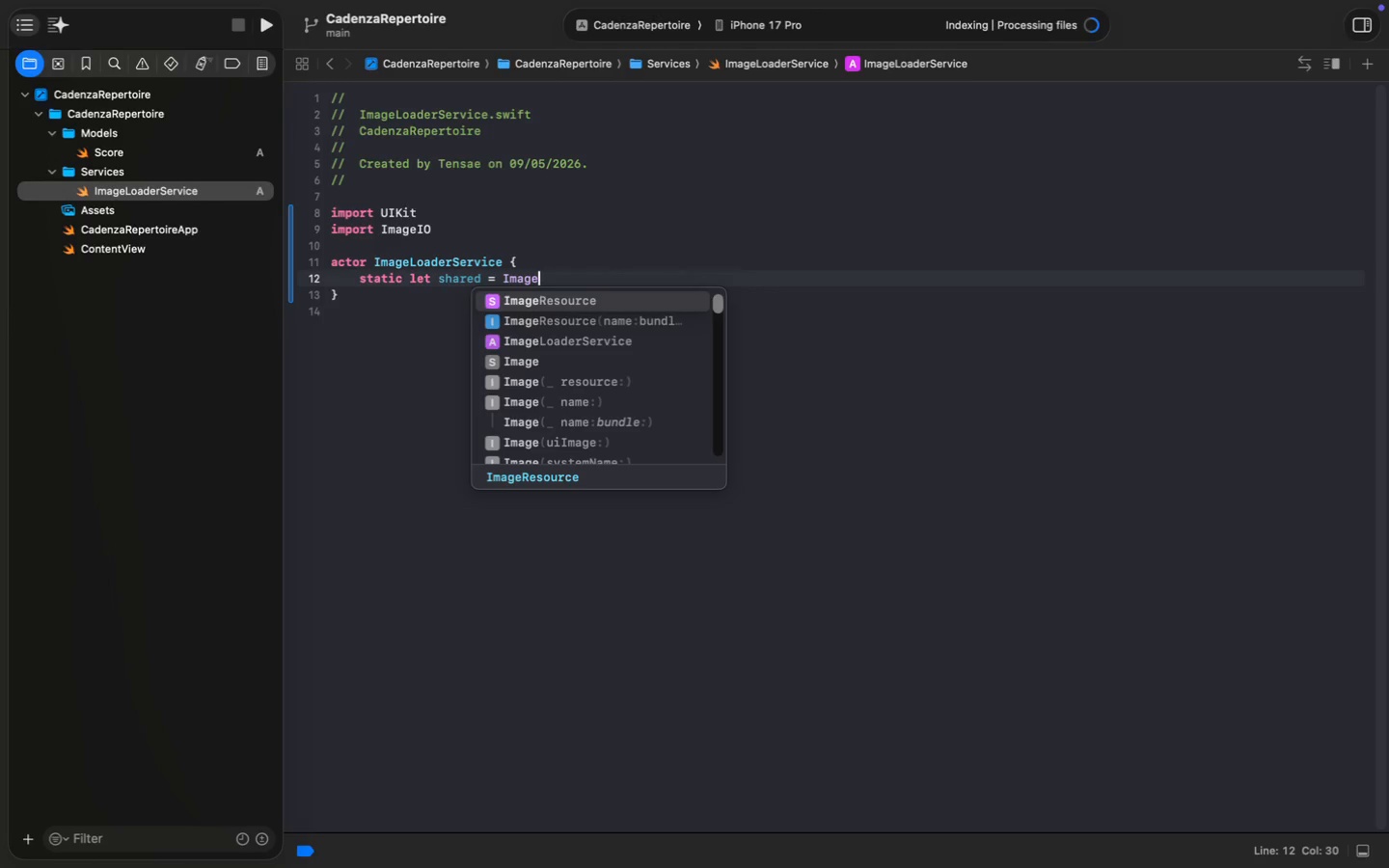 
key(Enter)
 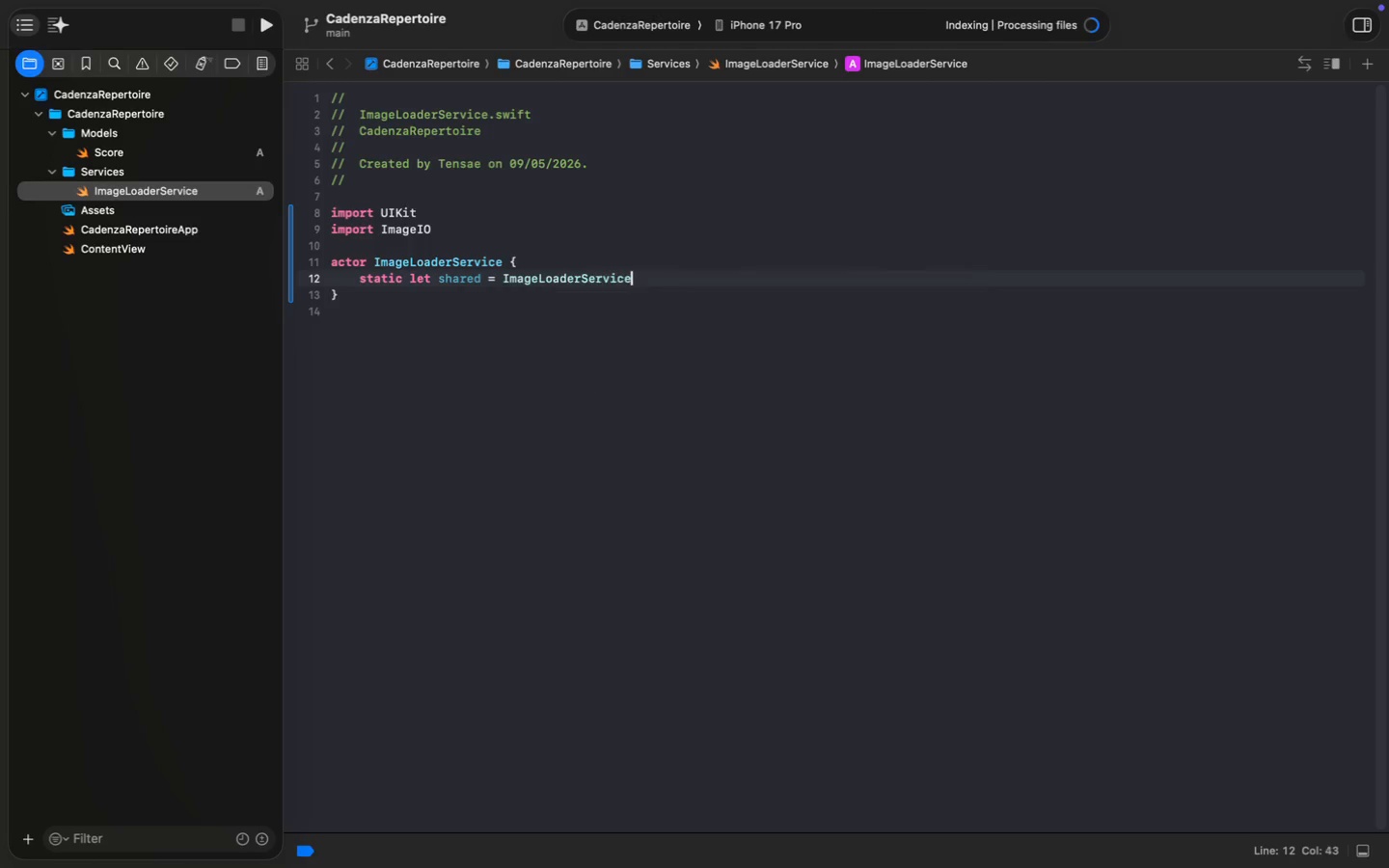 
type(())
 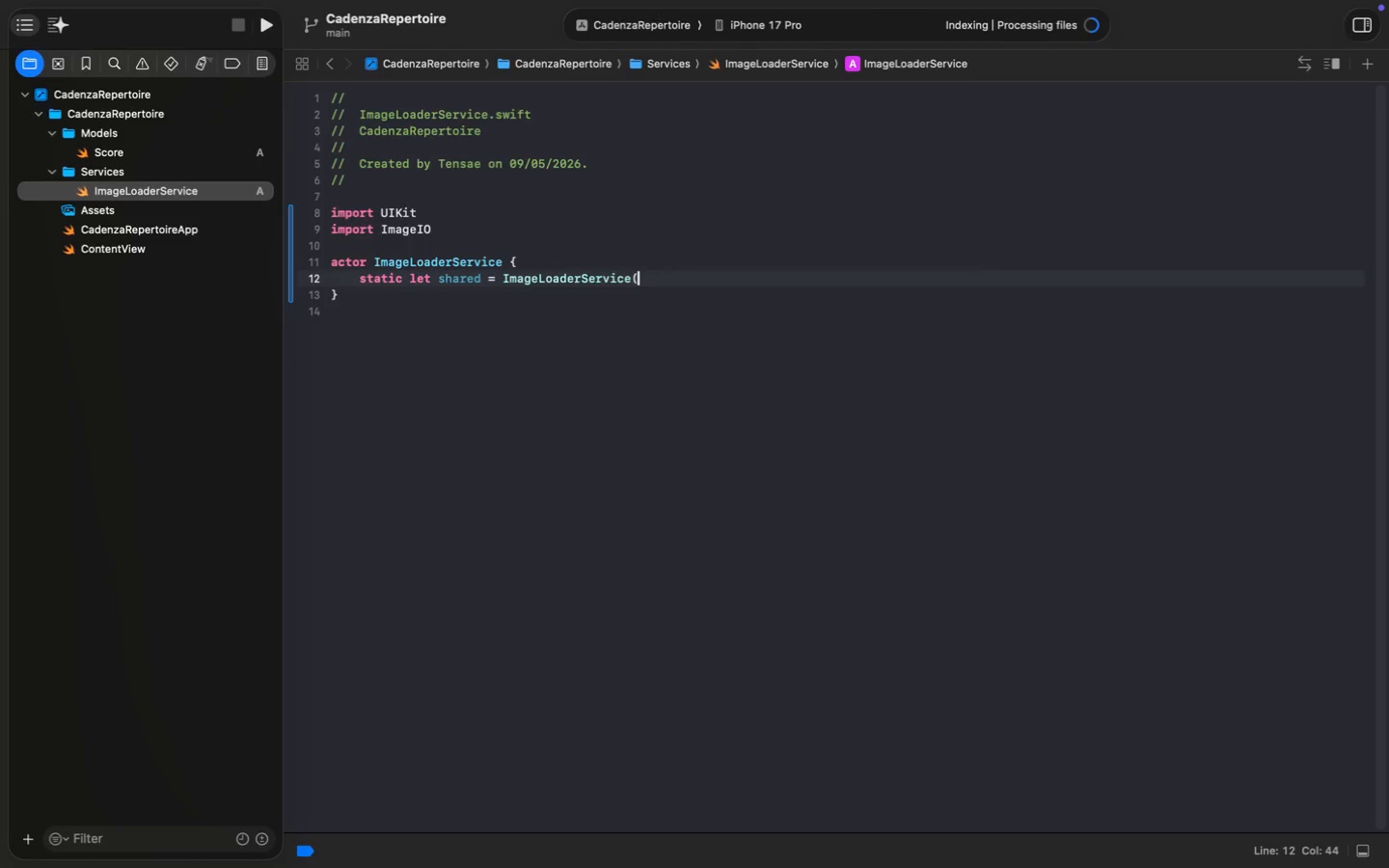 
key(Enter)
 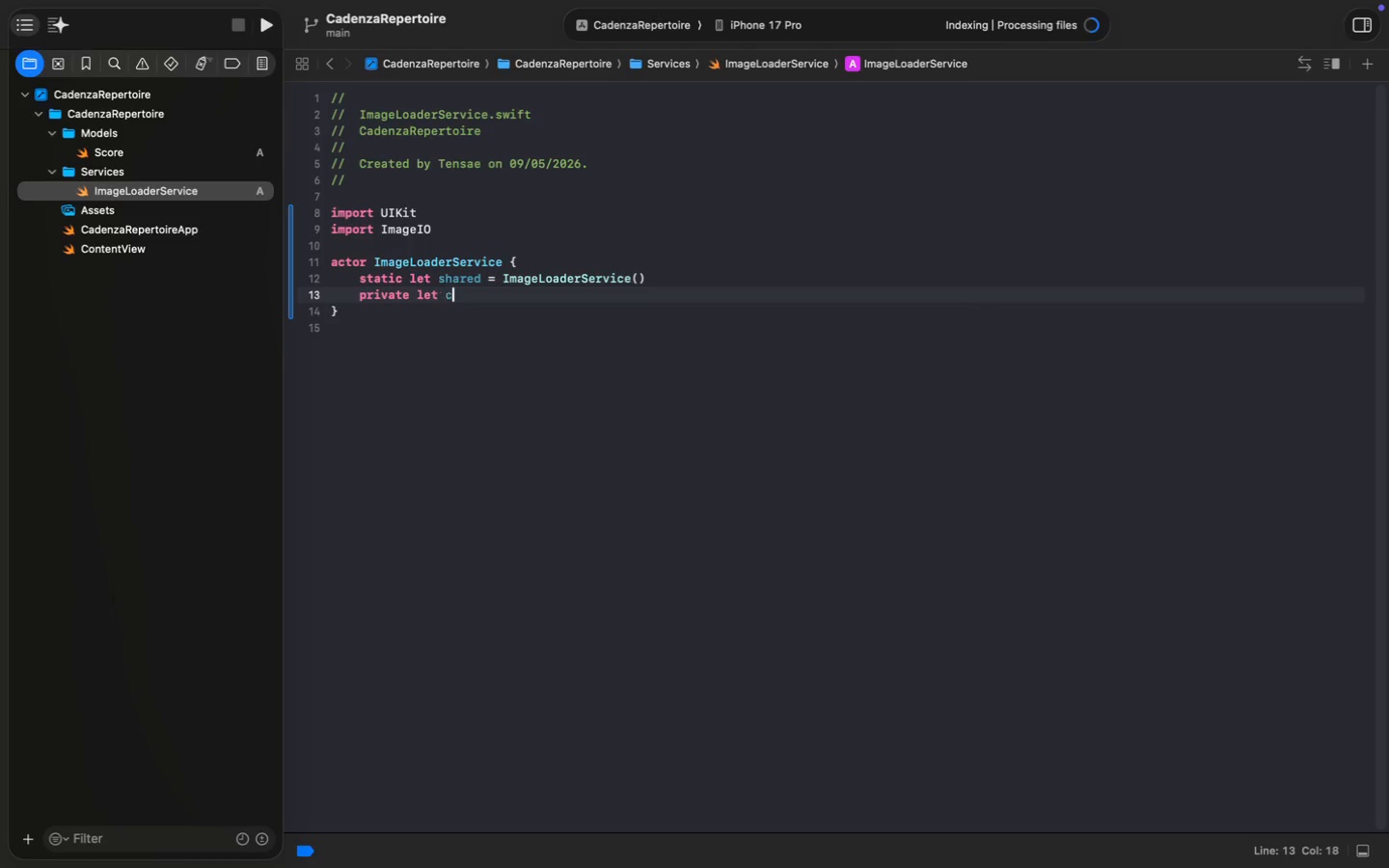 
type(private let cache = NSCa)
 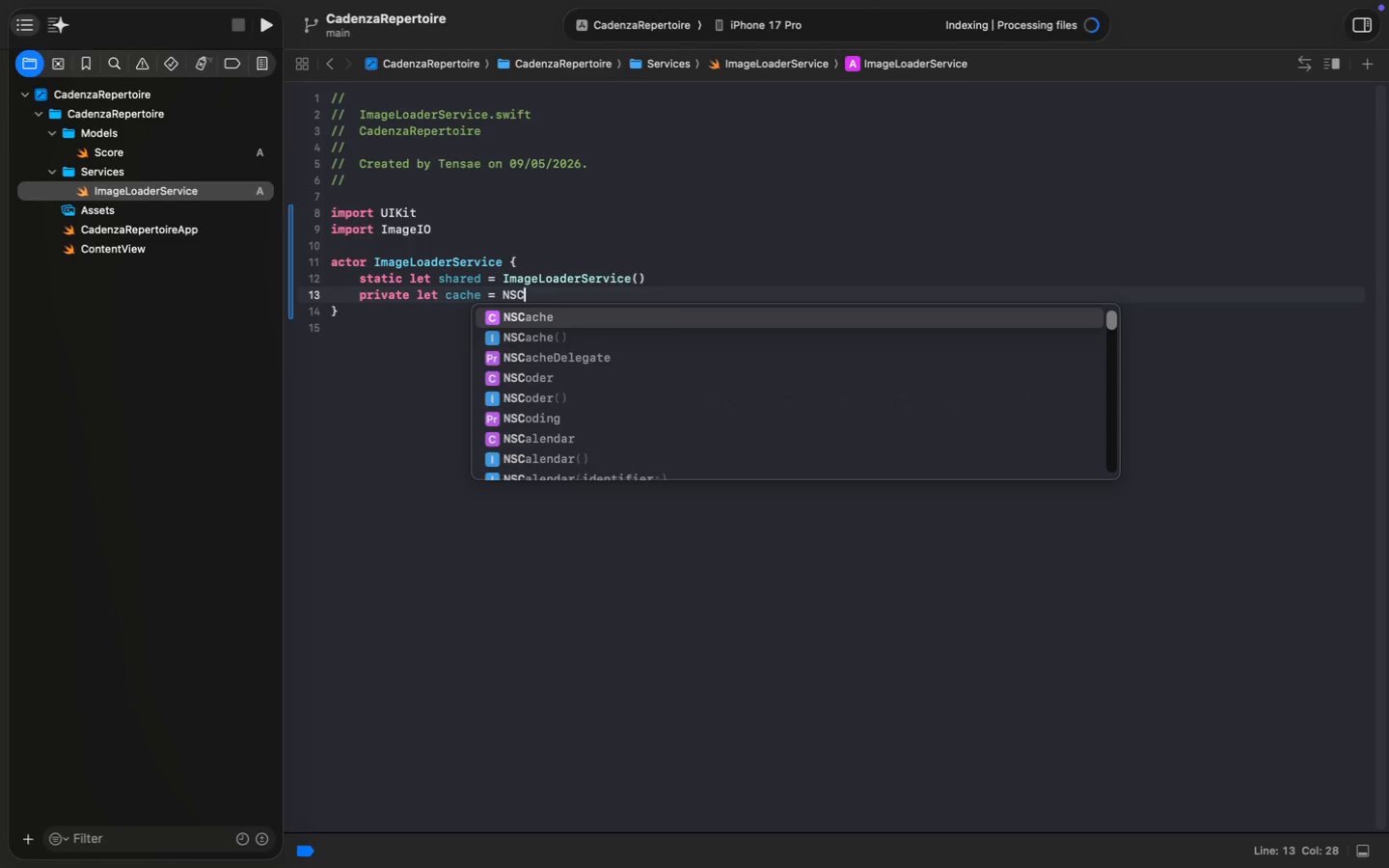 
key(Enter)
 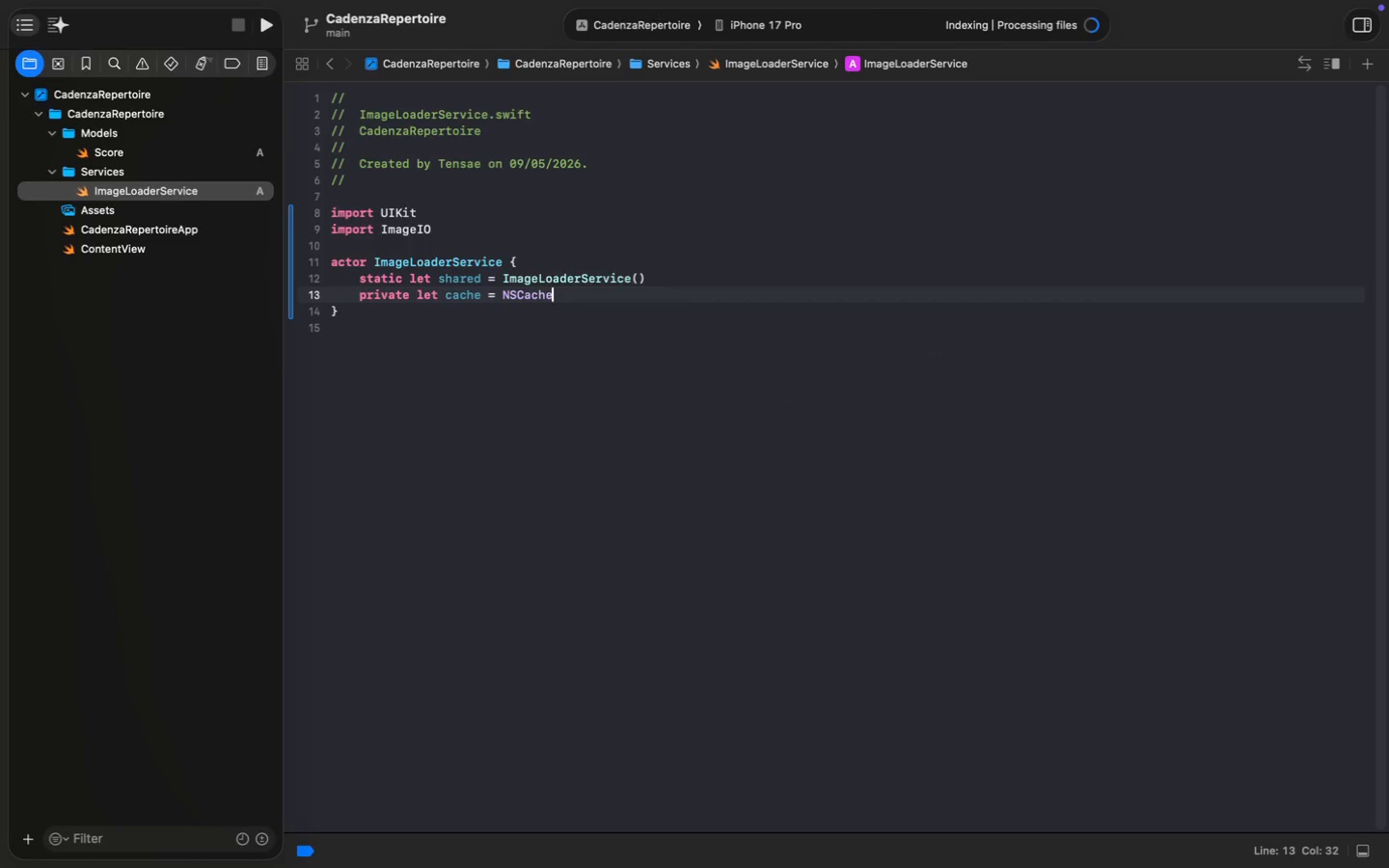 
key(Shift+Comma)
 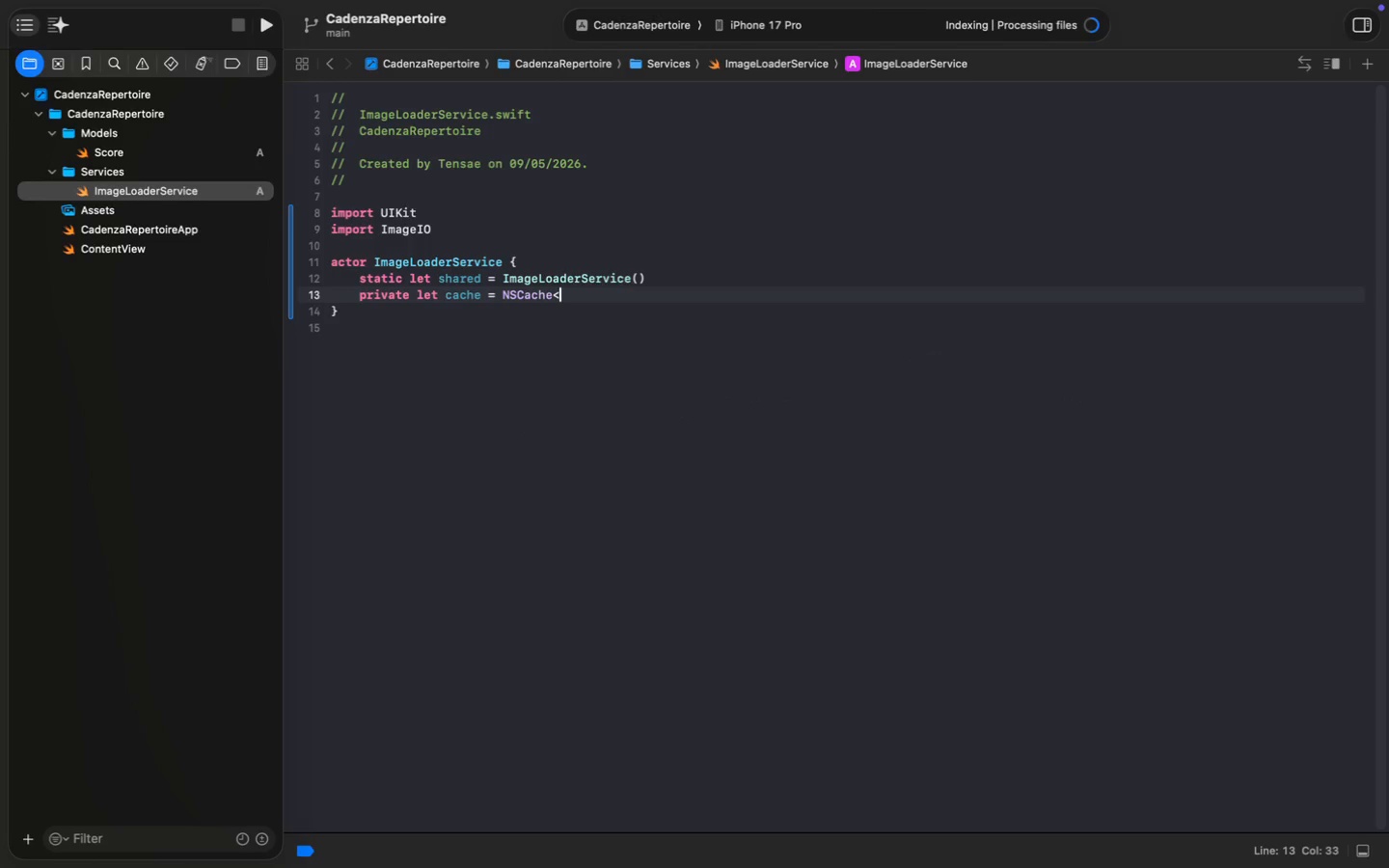 
key(Shift+Period)
 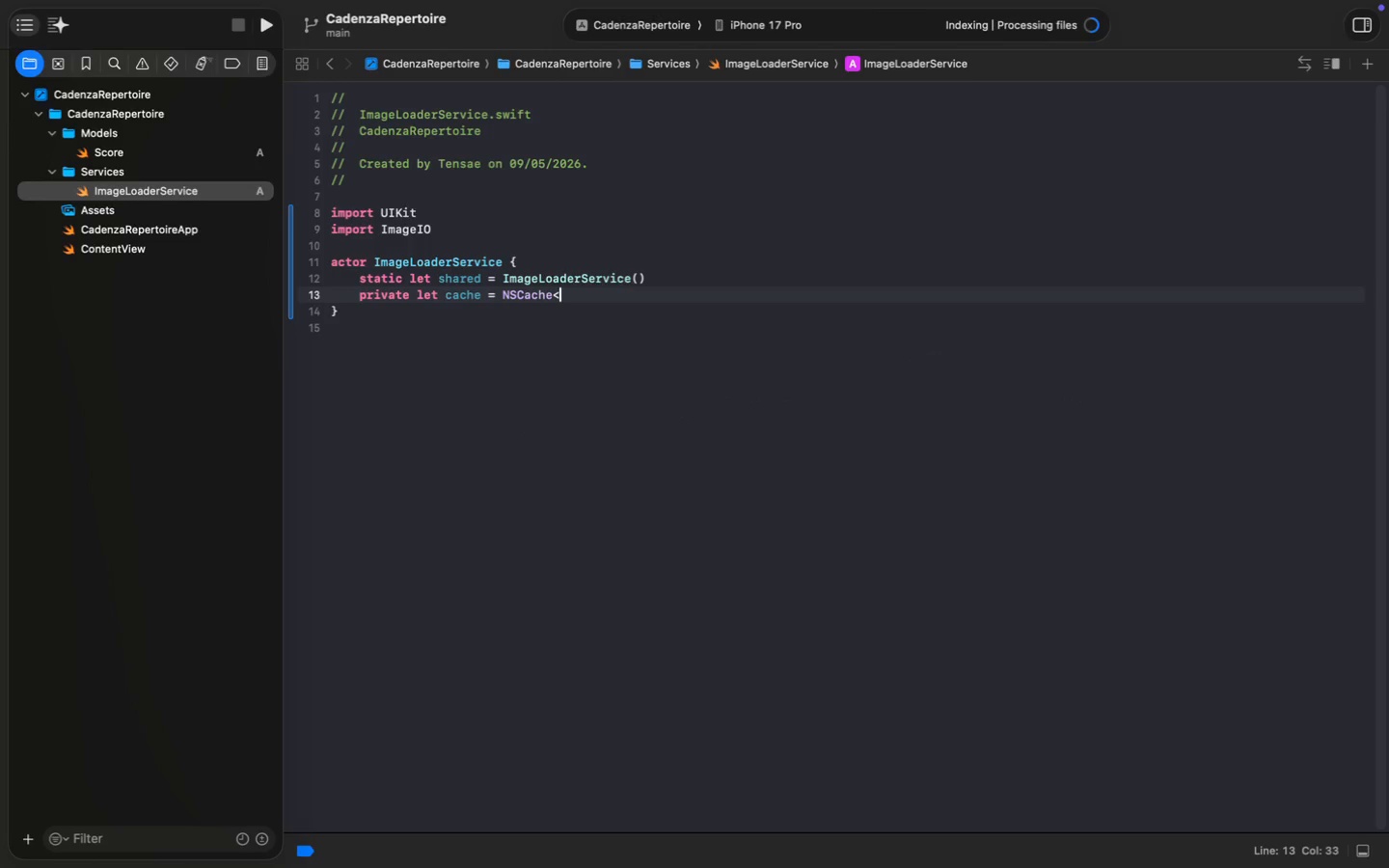 
key(ArrowLeft)
 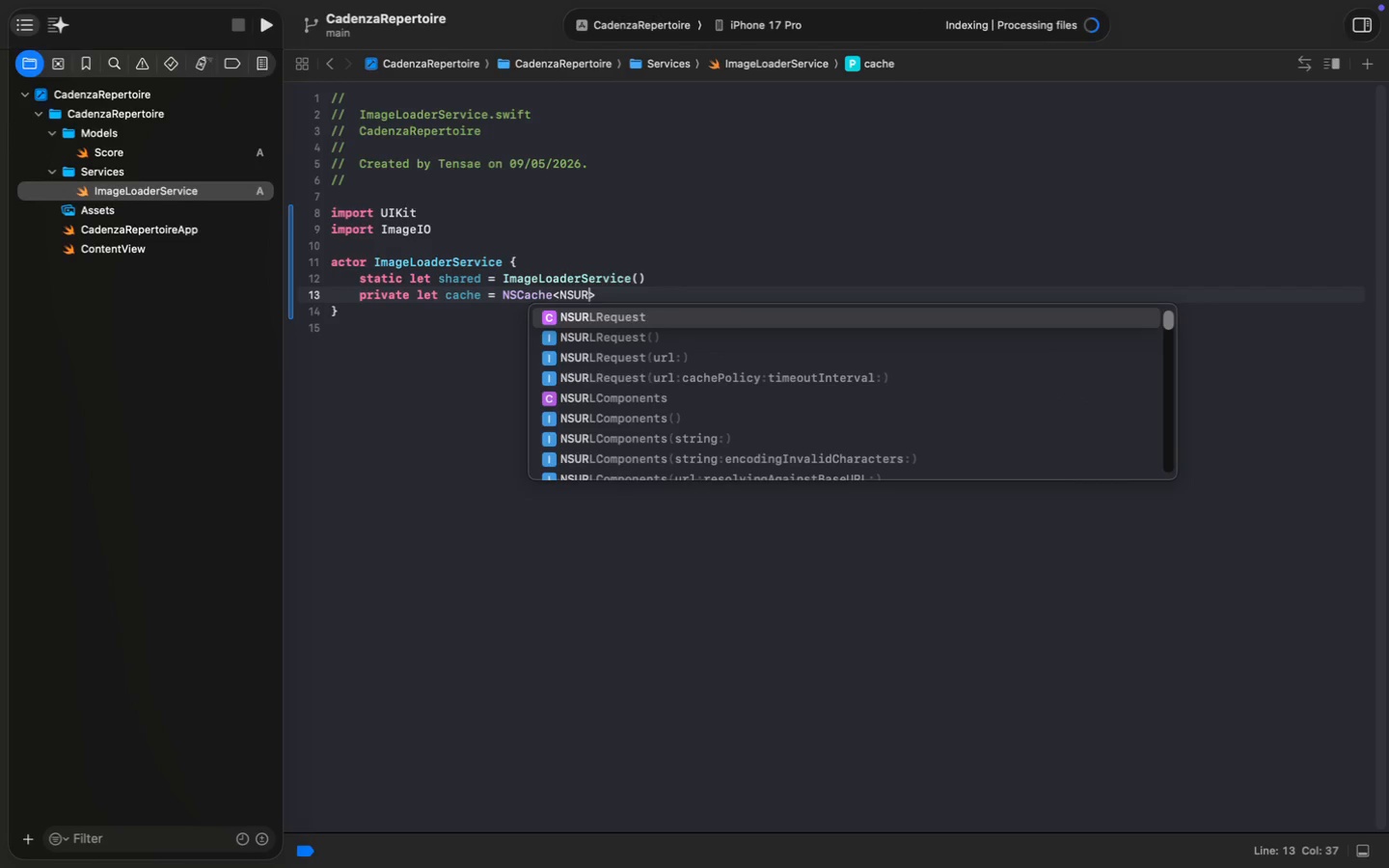 
type(NSURL, UI)
 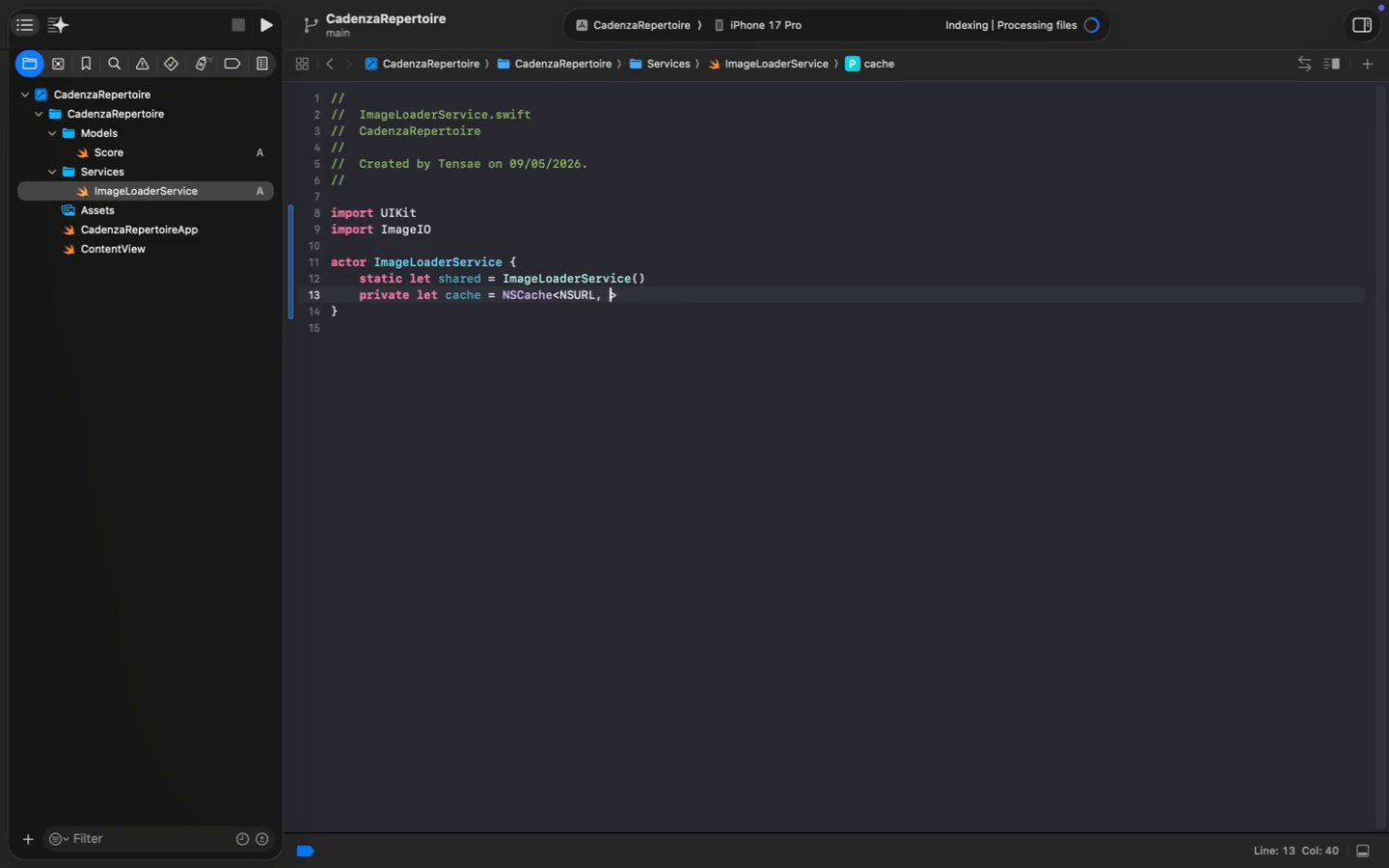 
key(Shift+I)
 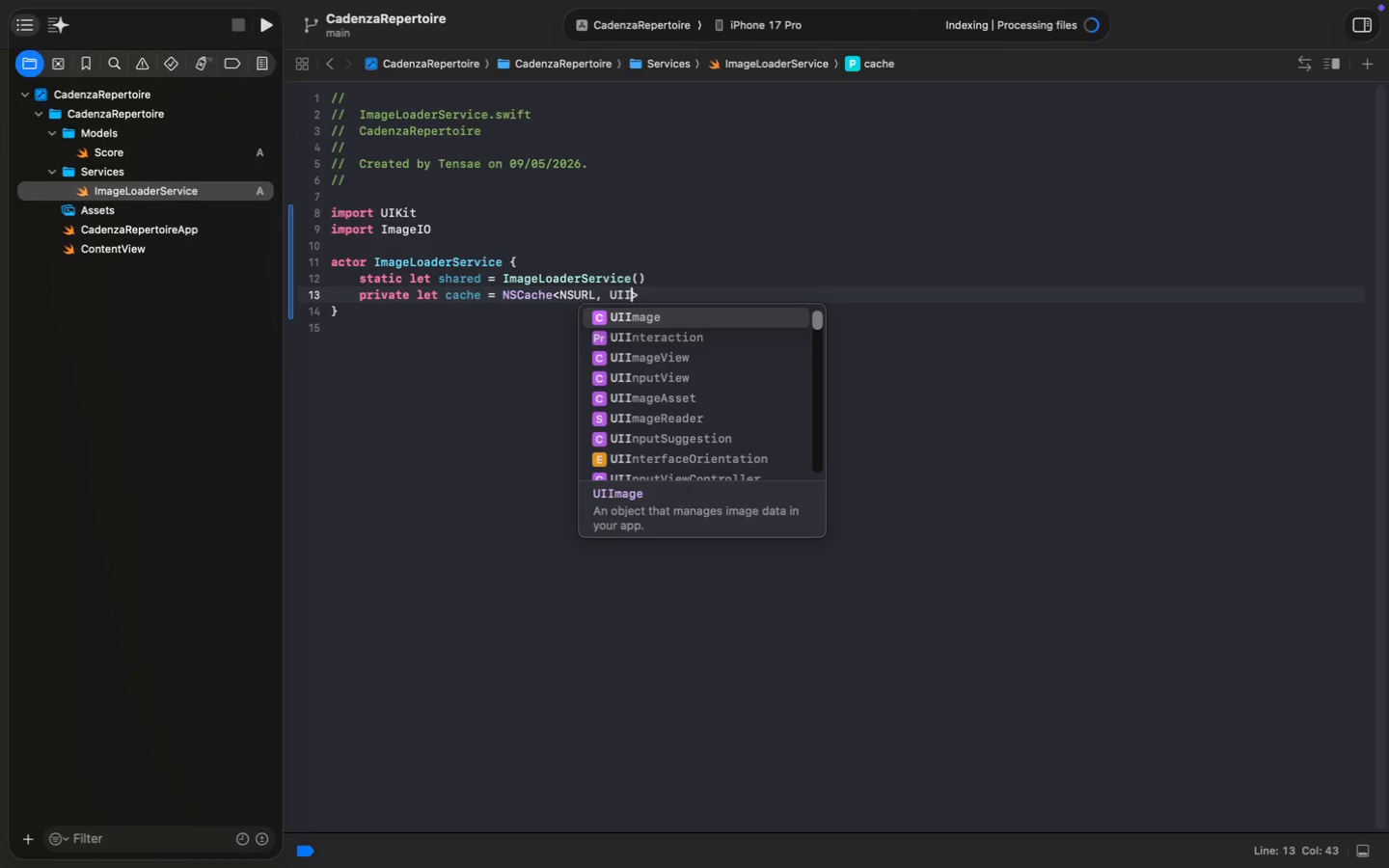 
key(Enter)
 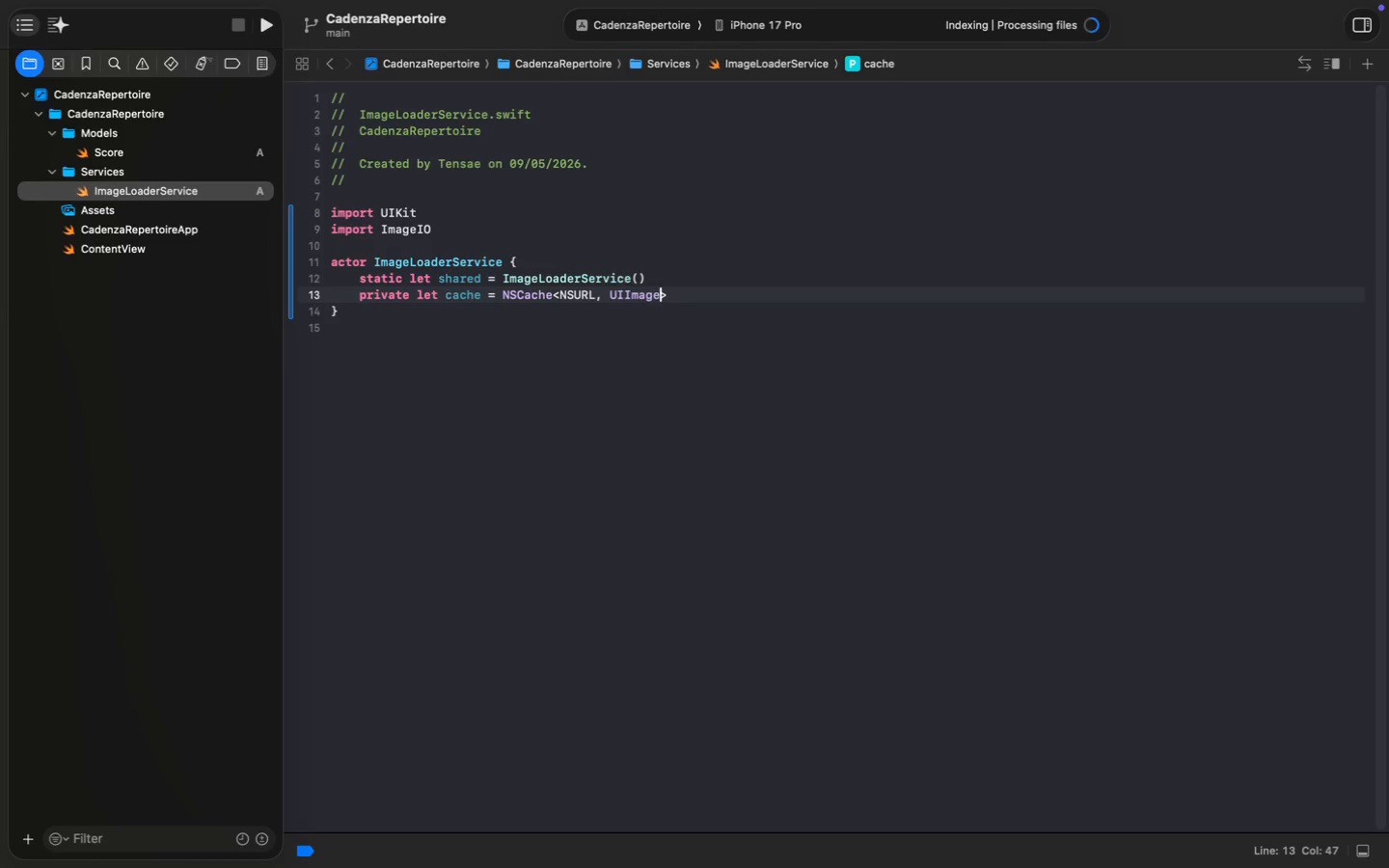 
key(Alt+AltRight)
 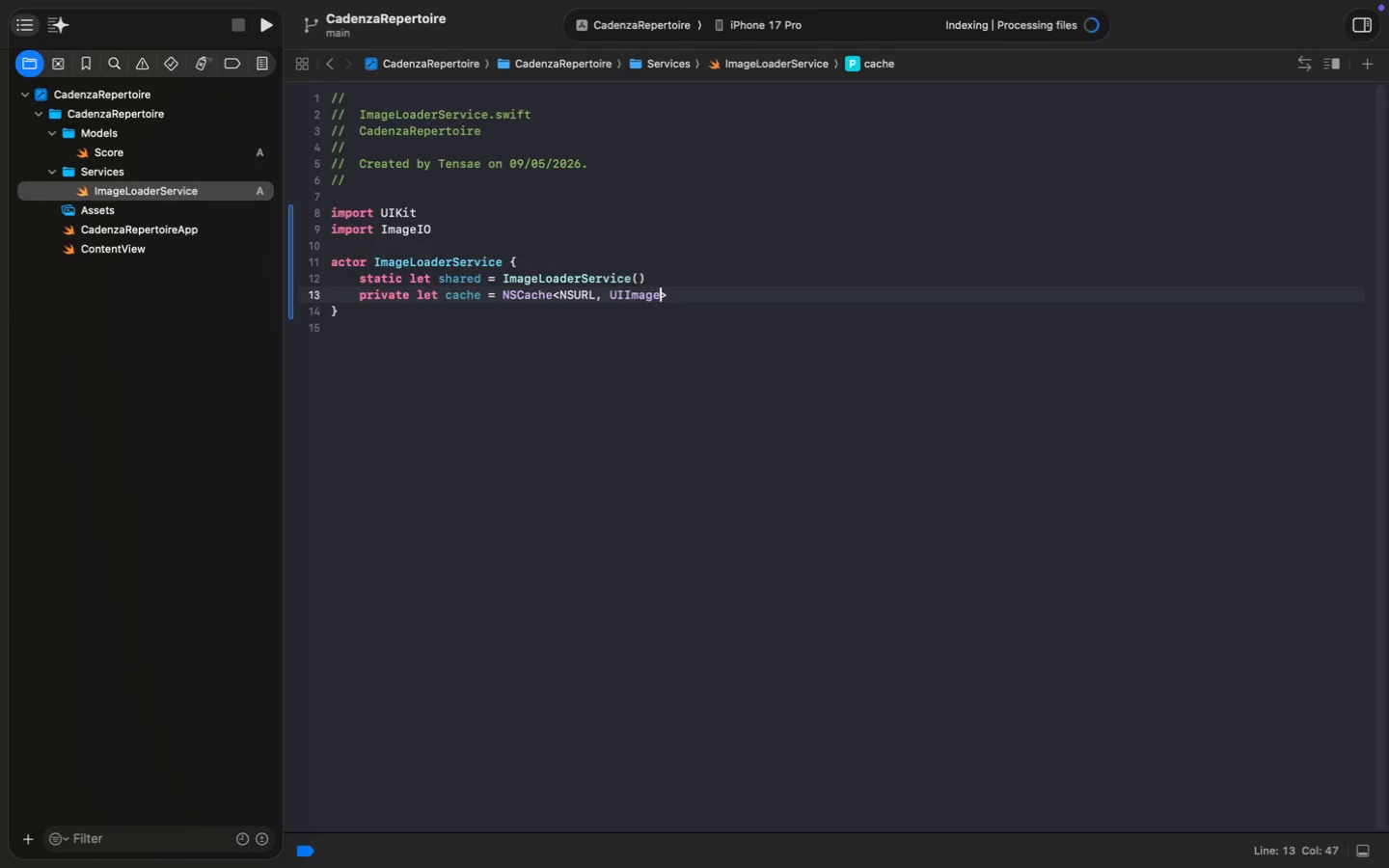 
key(Alt+ArrowRight)
 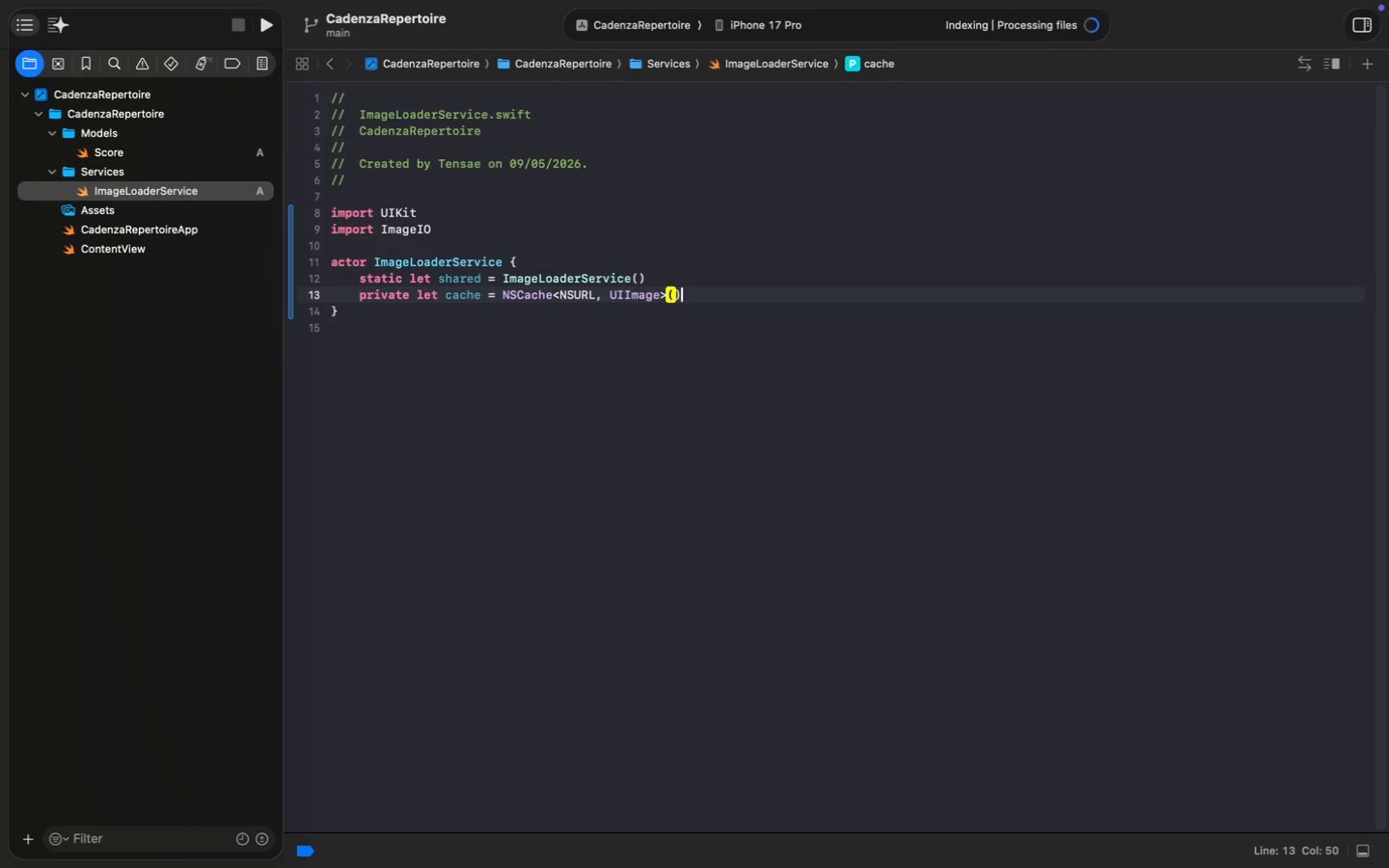 
type(())
 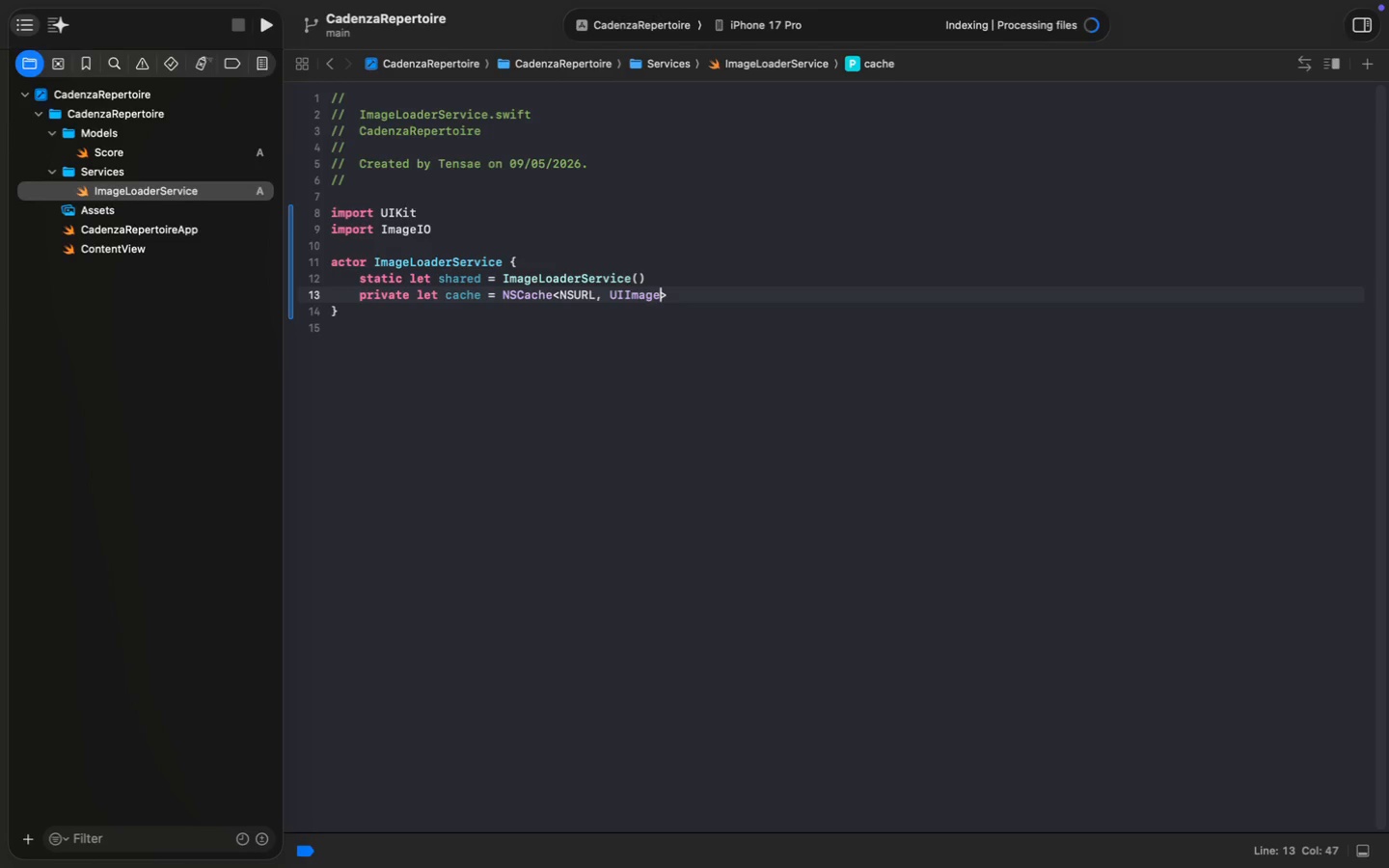 
key(Enter)
 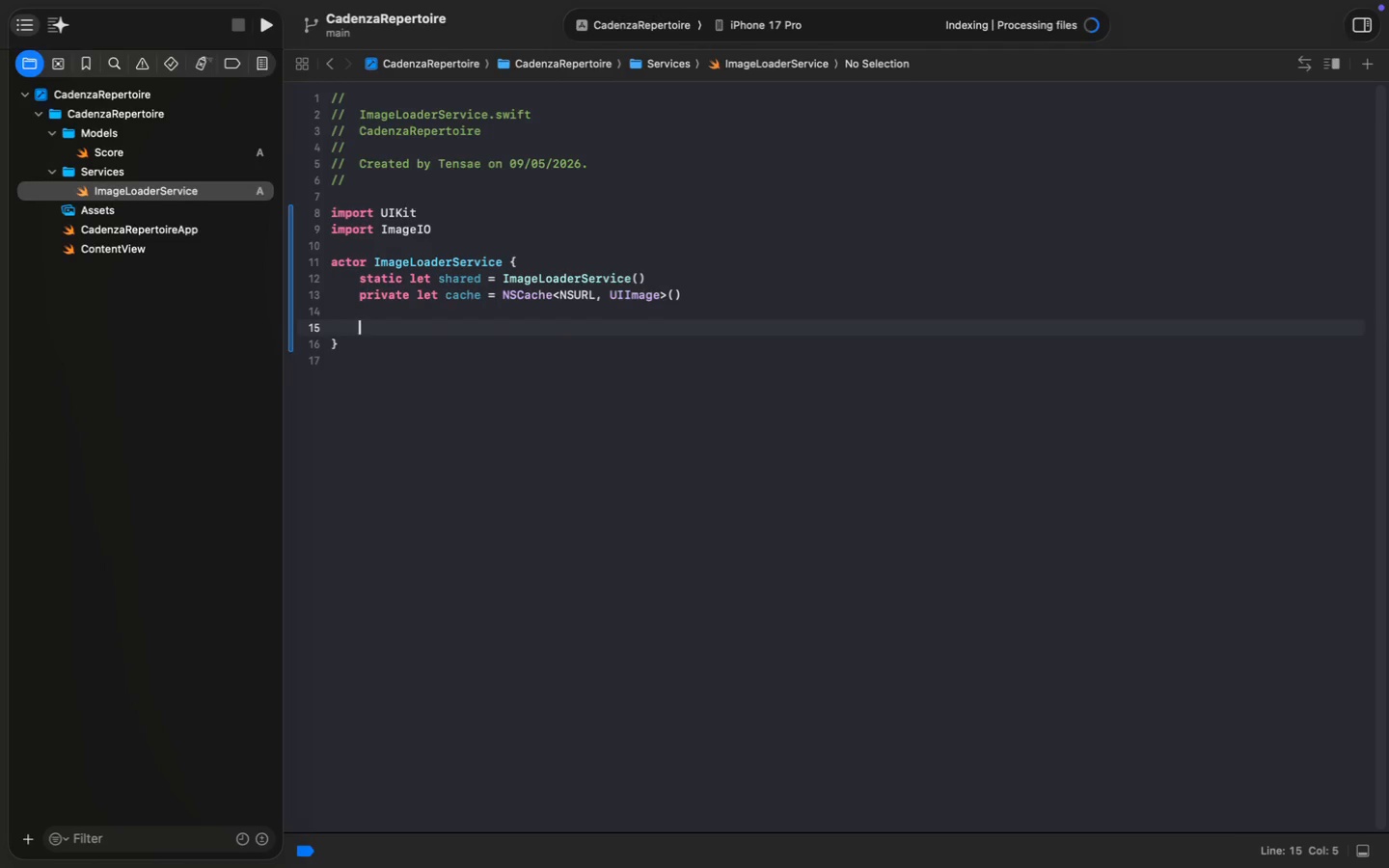 
key(Enter)
 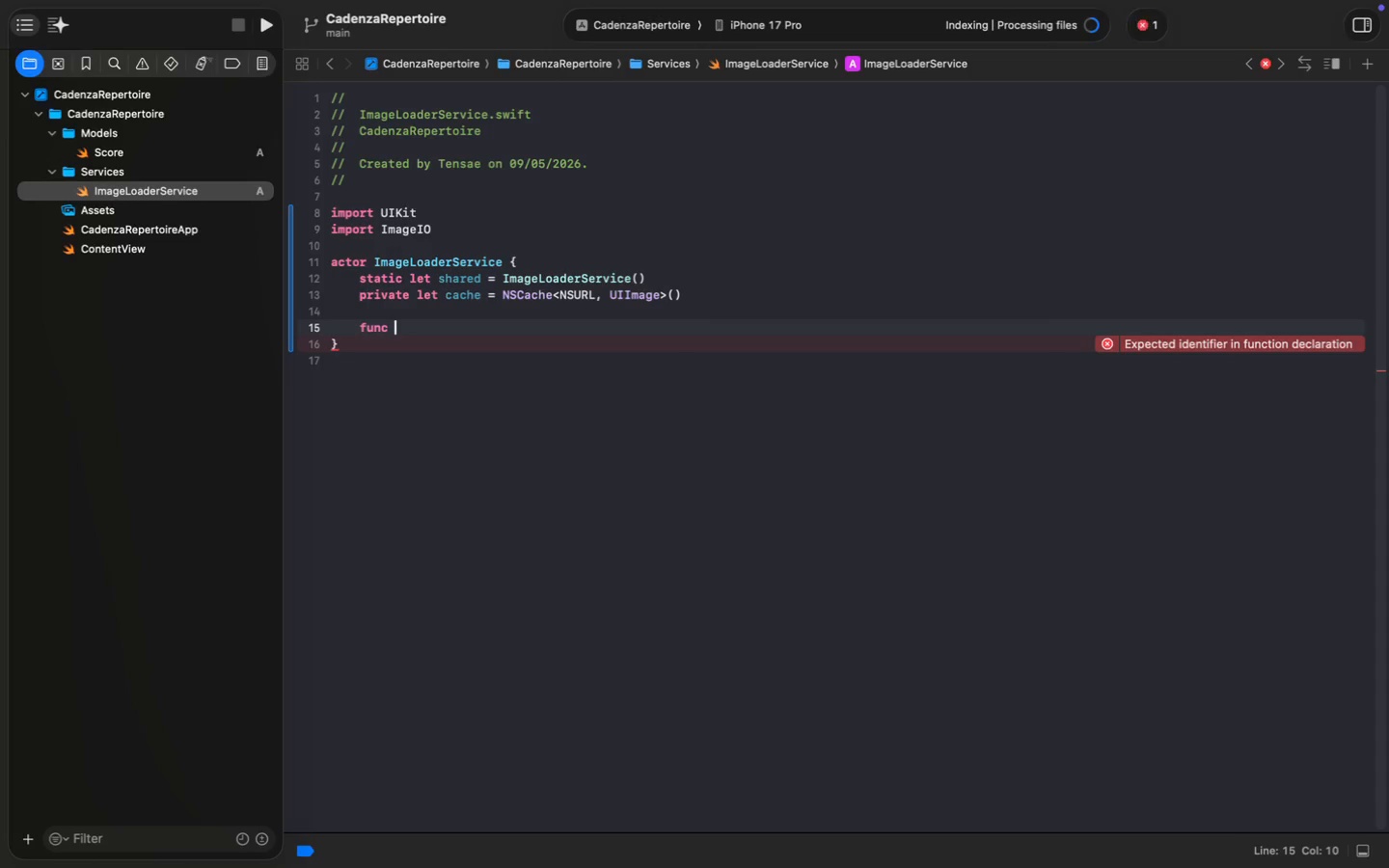 
type(func )
 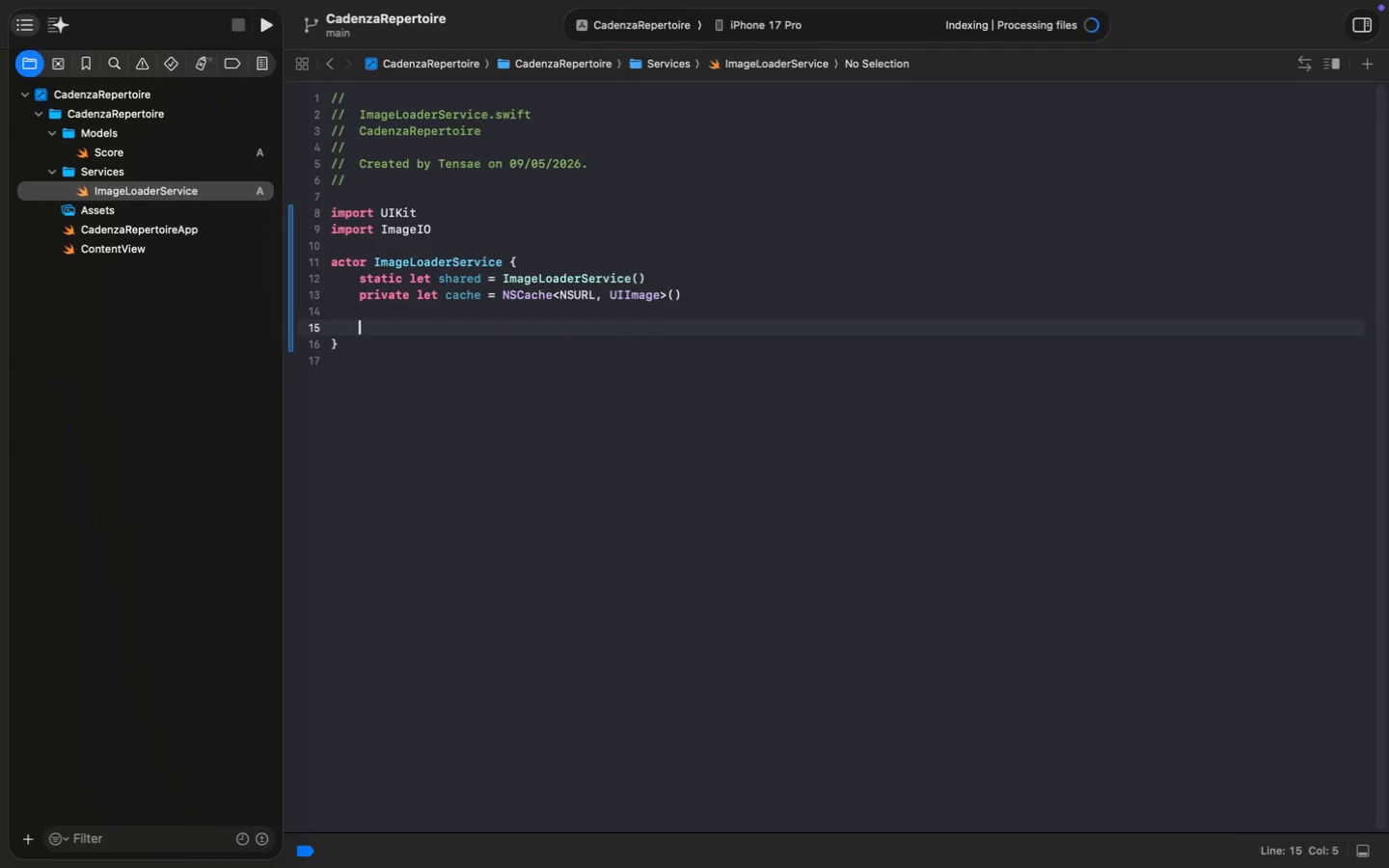 
wait(7.53)
 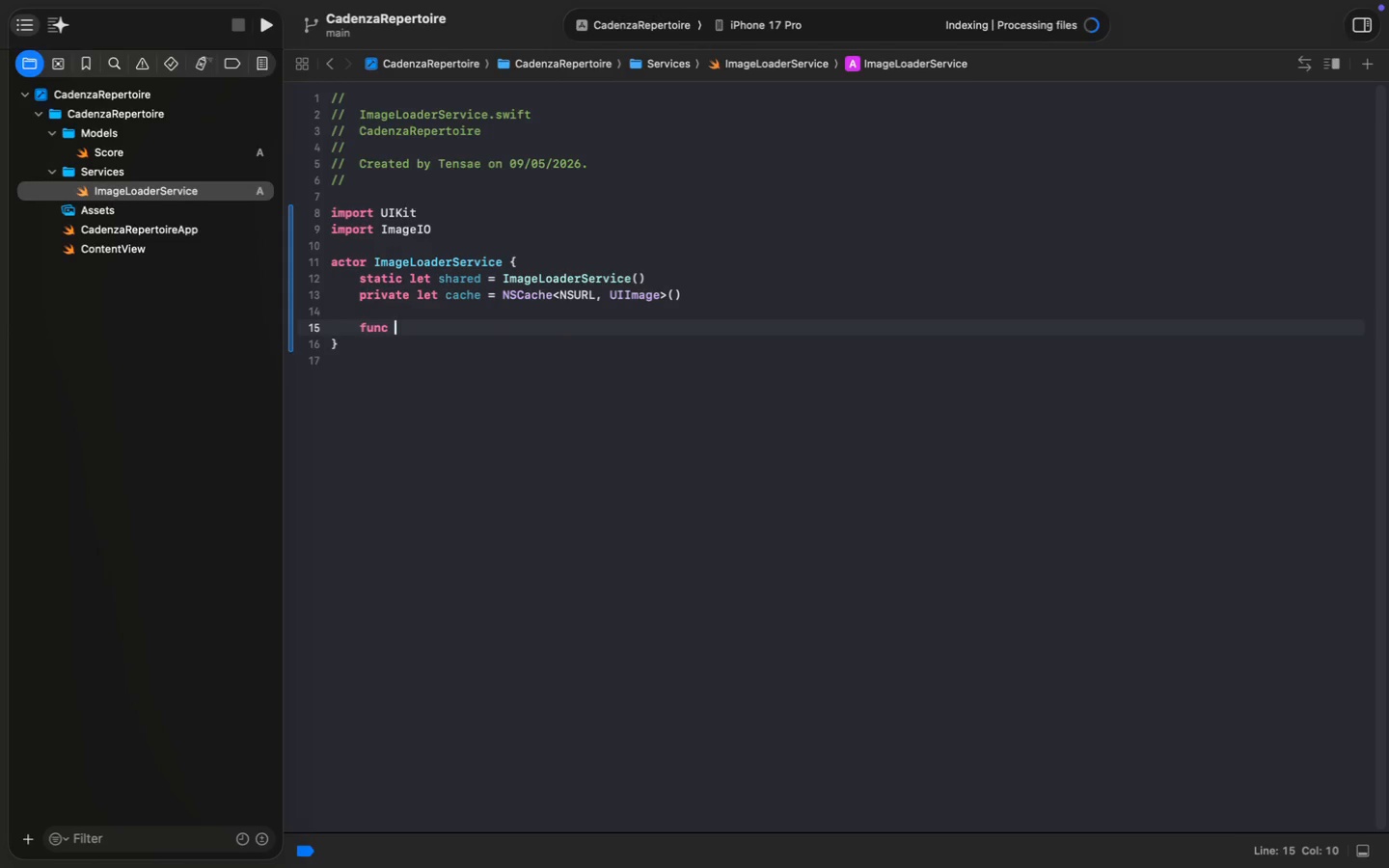 
type(fetchImage(from url: URL, tare)
key(Backspace)
type(getSize: CGSize)
 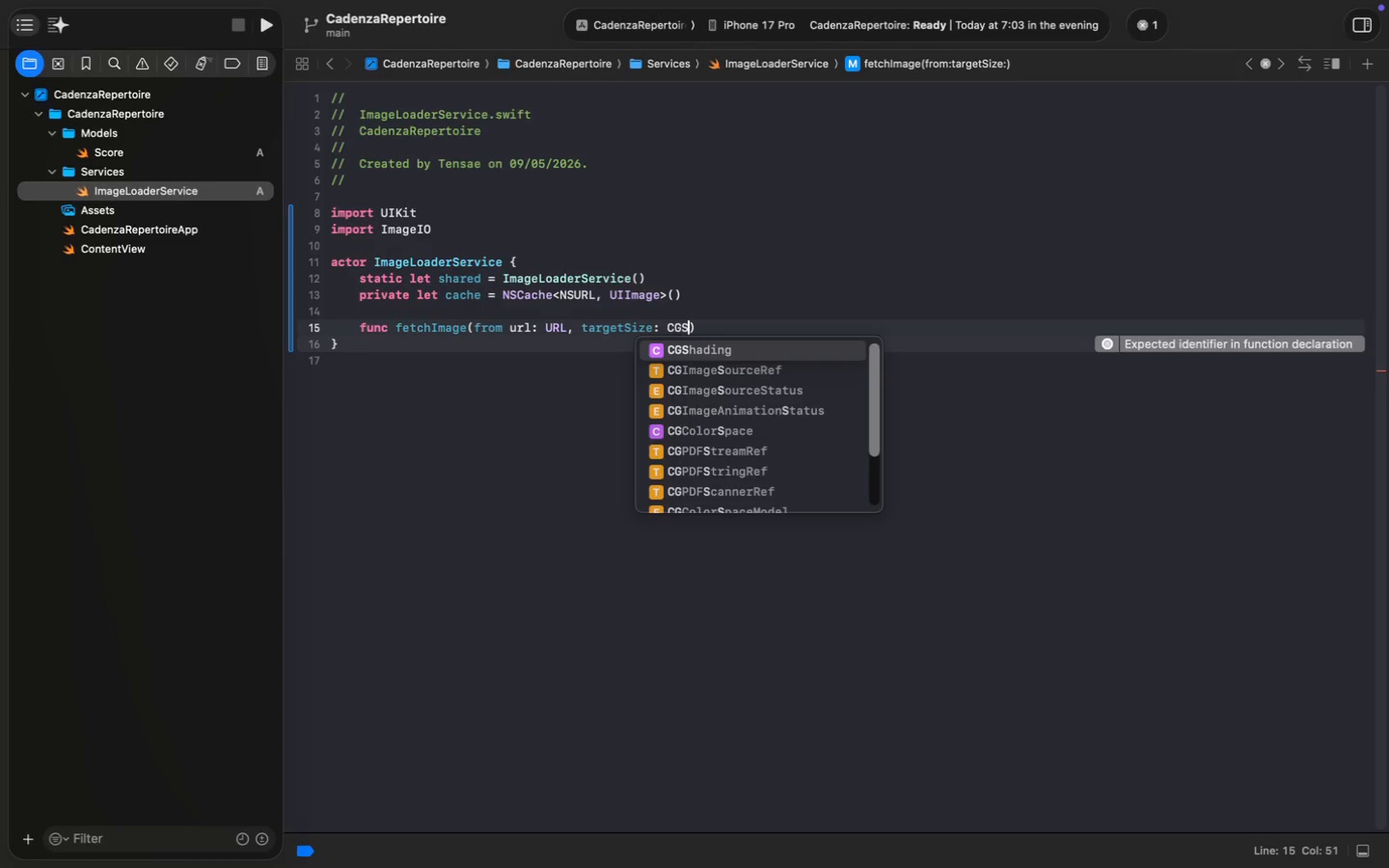 
key(Meta+ArrowRight)
 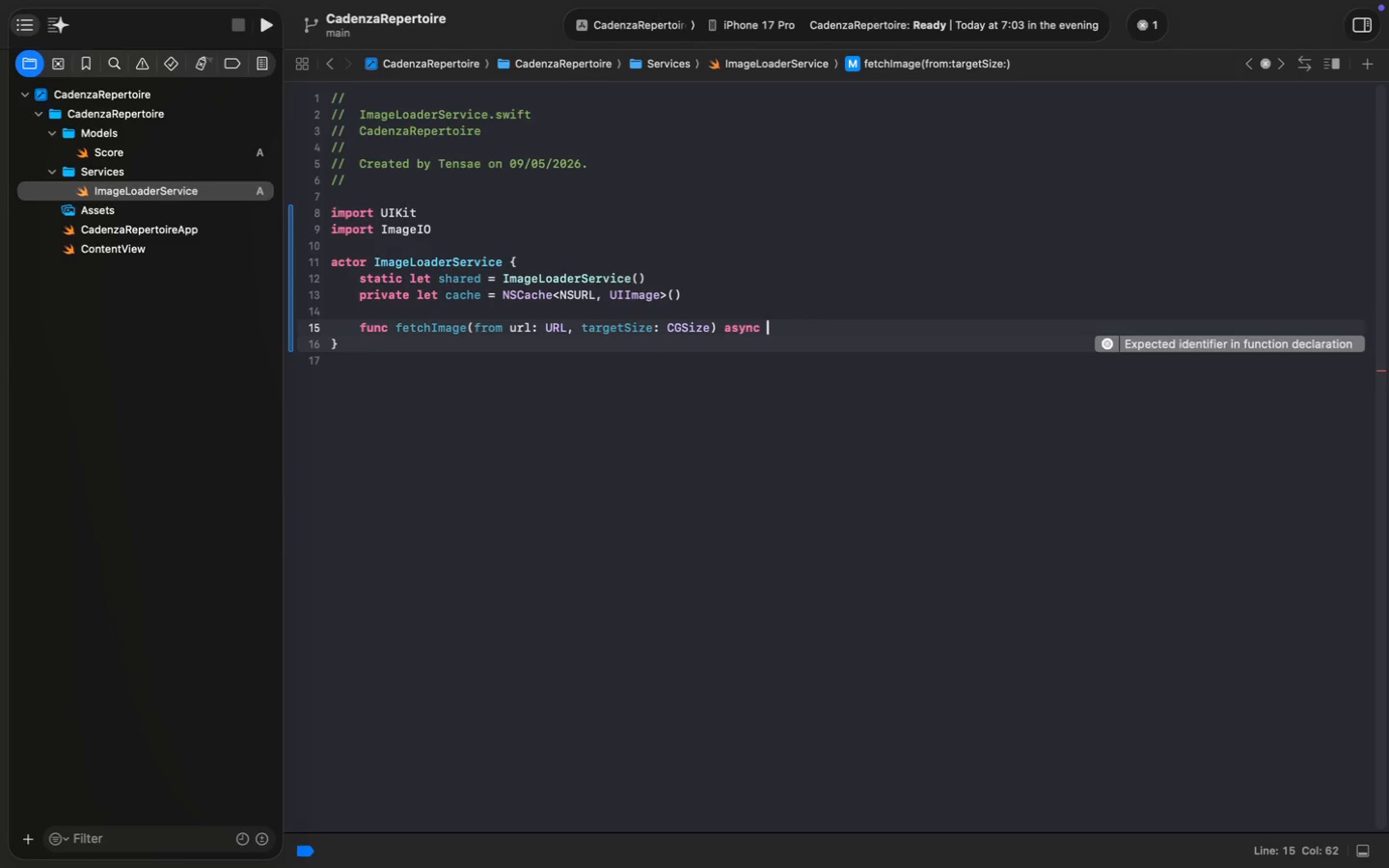 
type( async -> UIIM)
 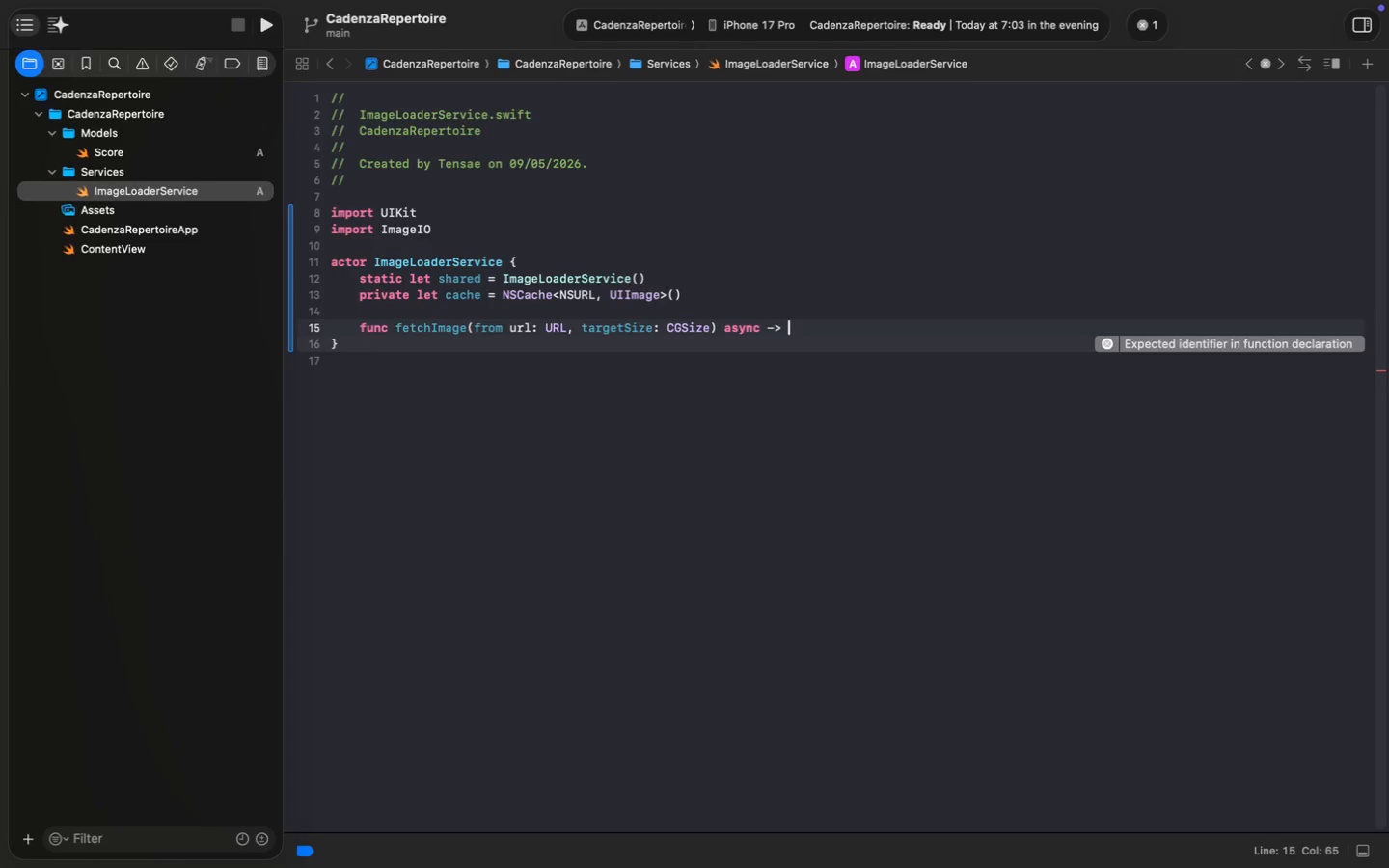 
key(Enter)
 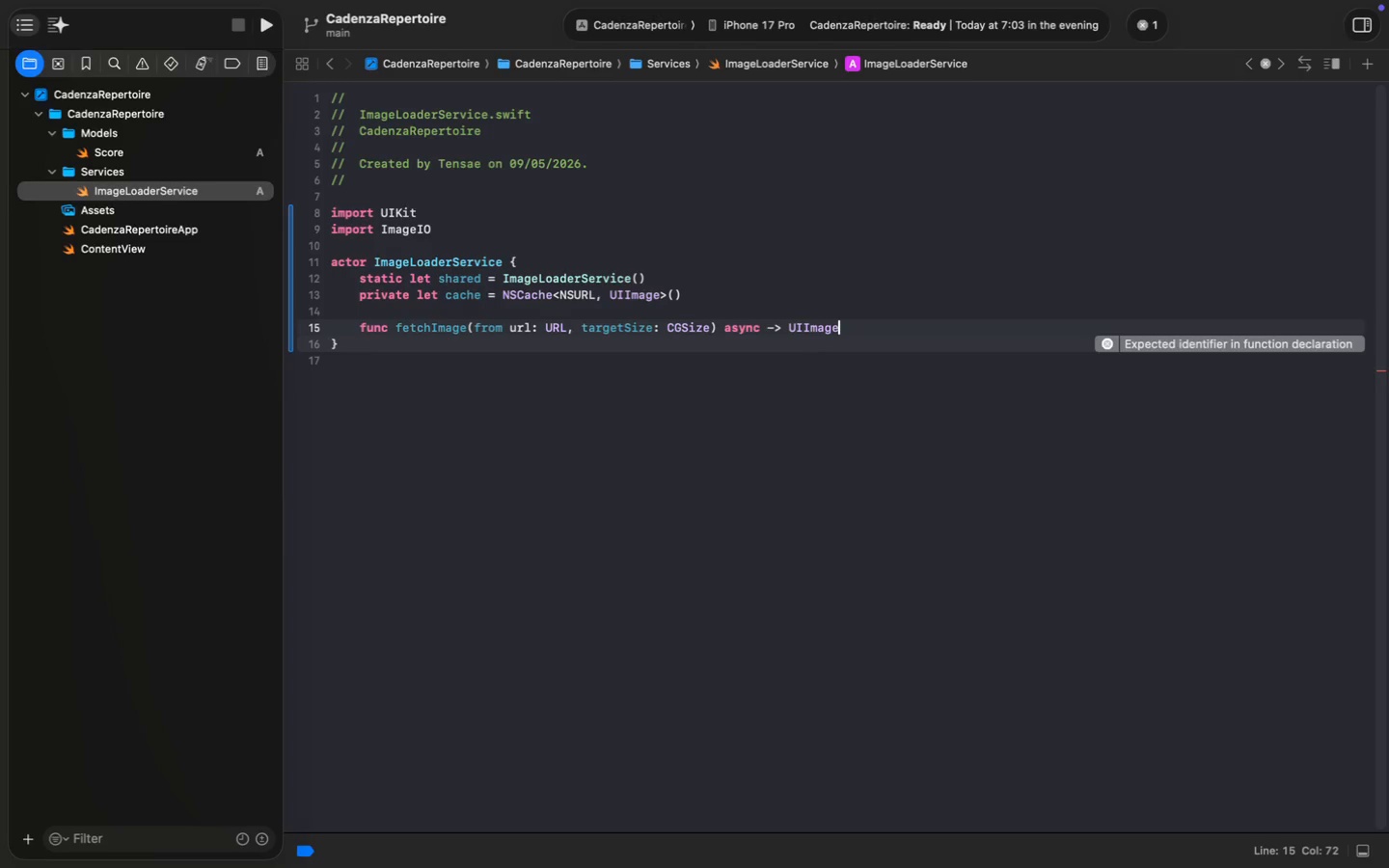 
key(Shift+Slash)
 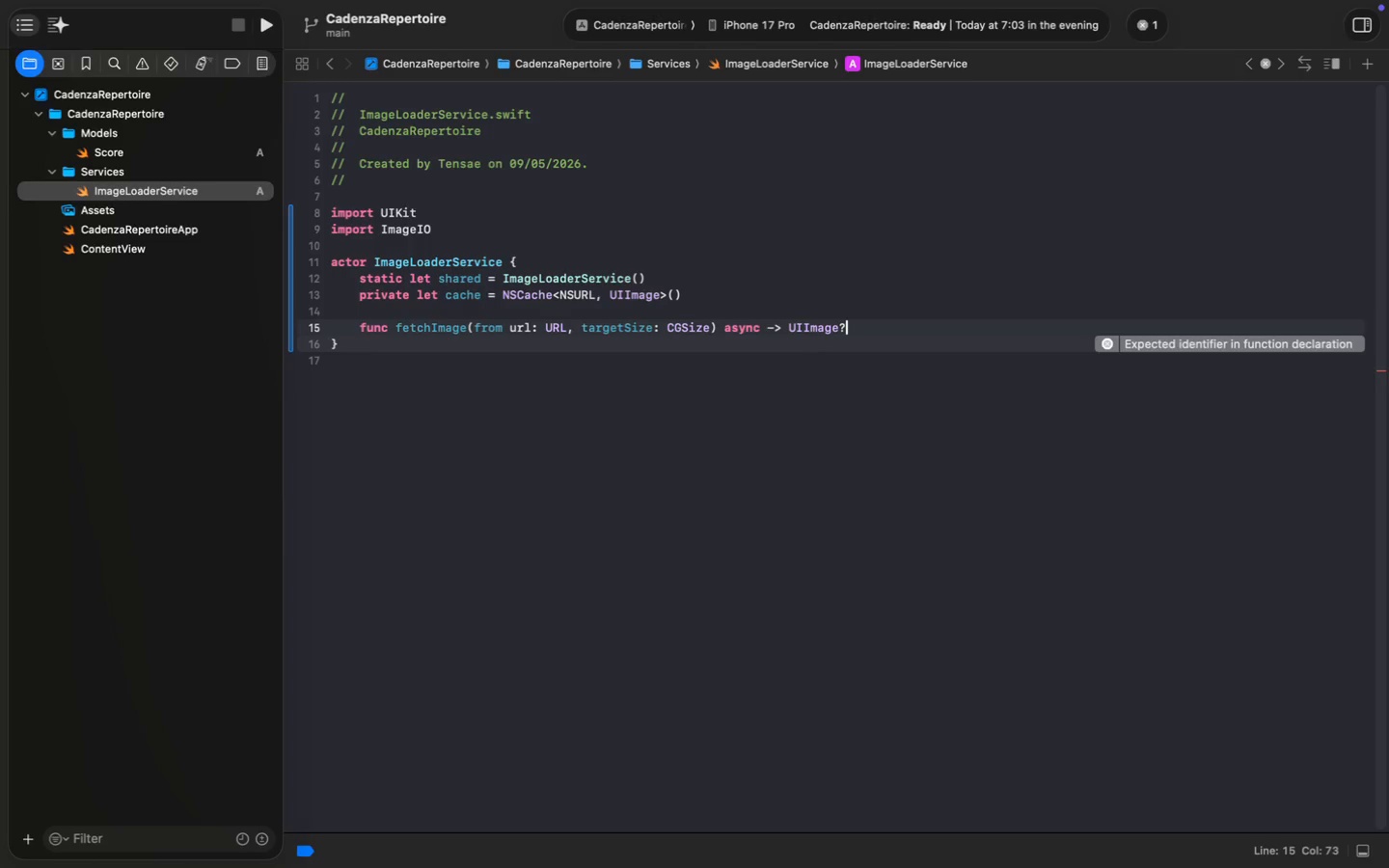 
key(Space)
 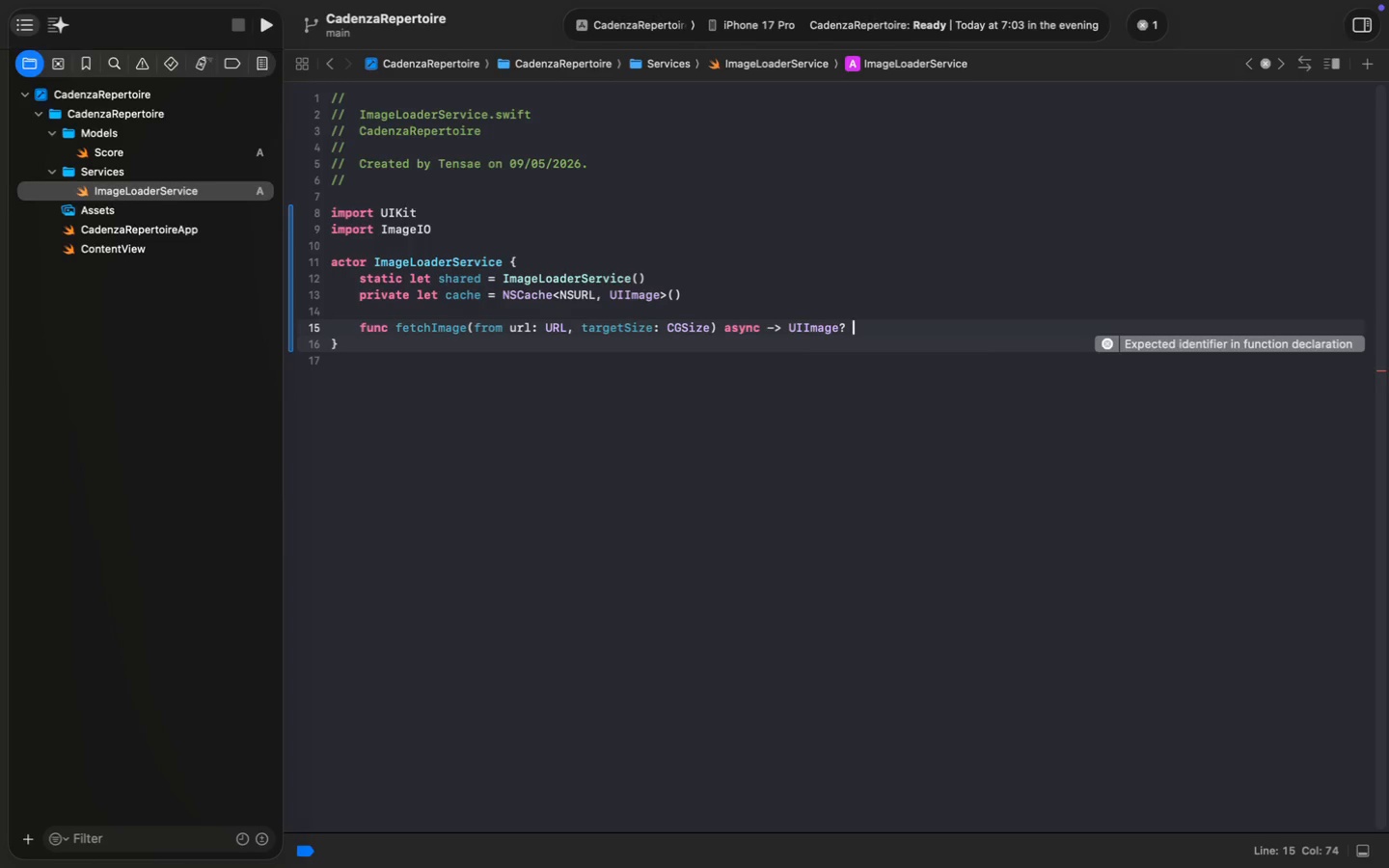 
key(Shift+ShiftLeft)
 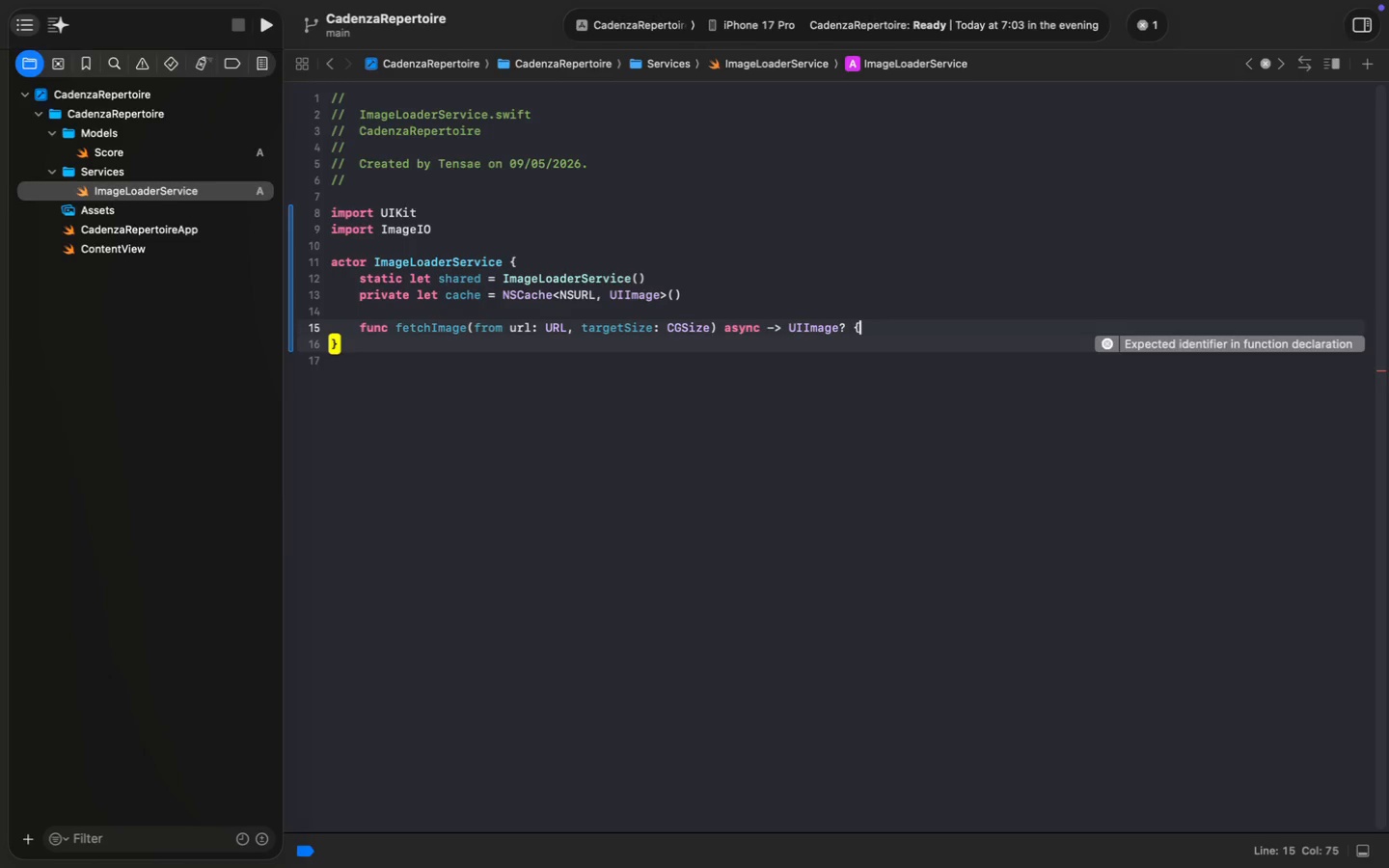 
key(Shift+BracketLeft)
 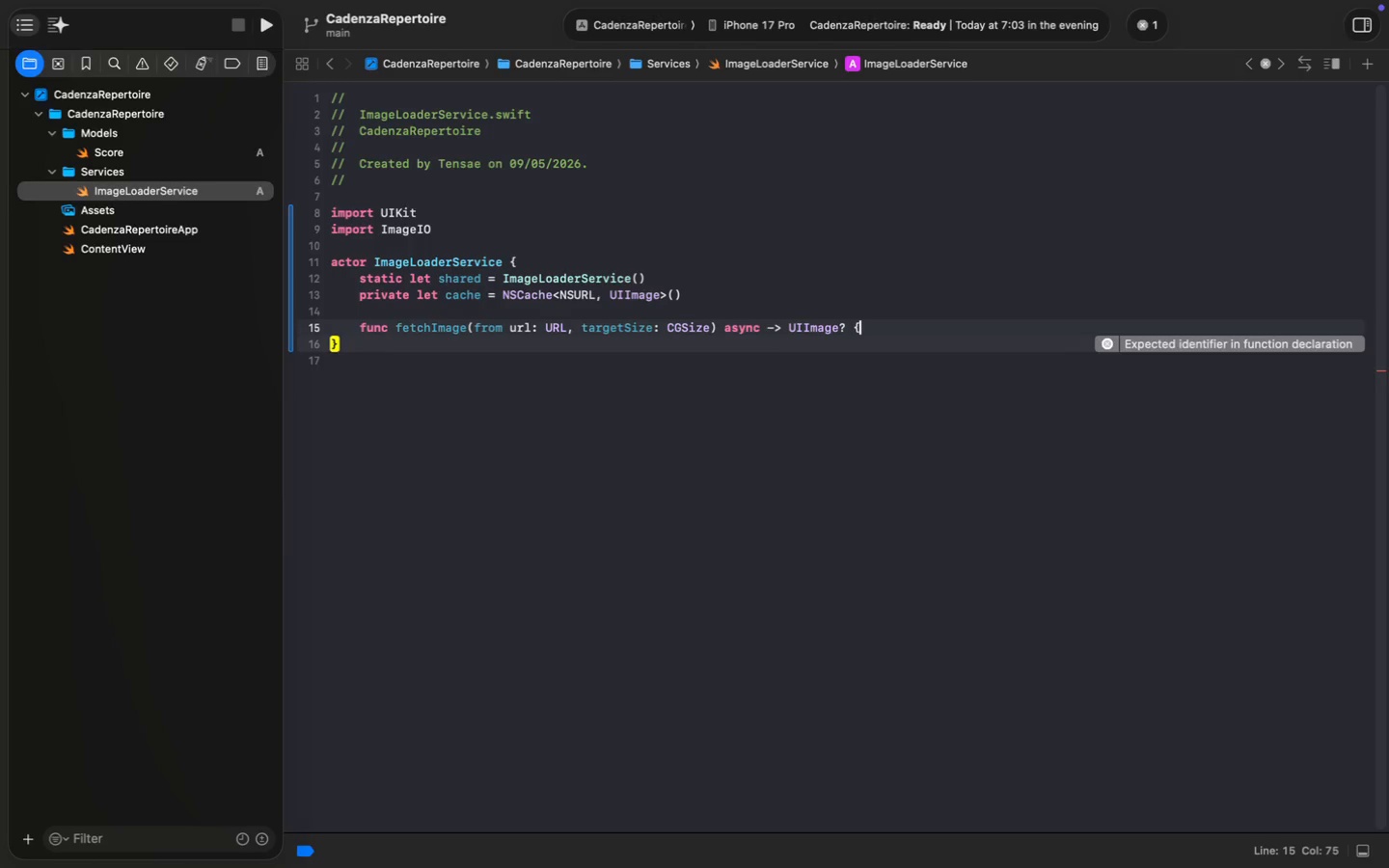 
key(Enter)
 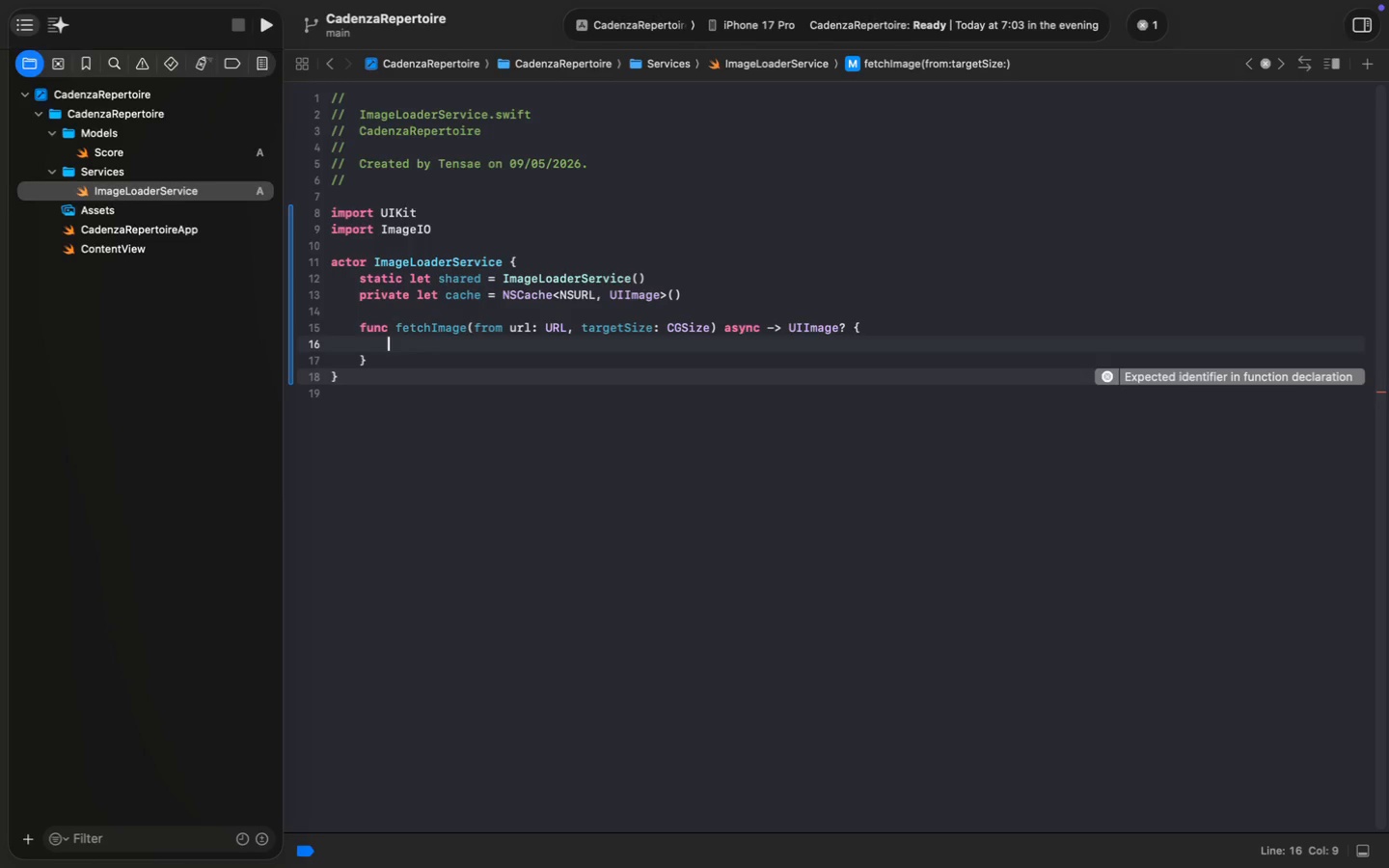 
type(if let cached = cache.ob)
 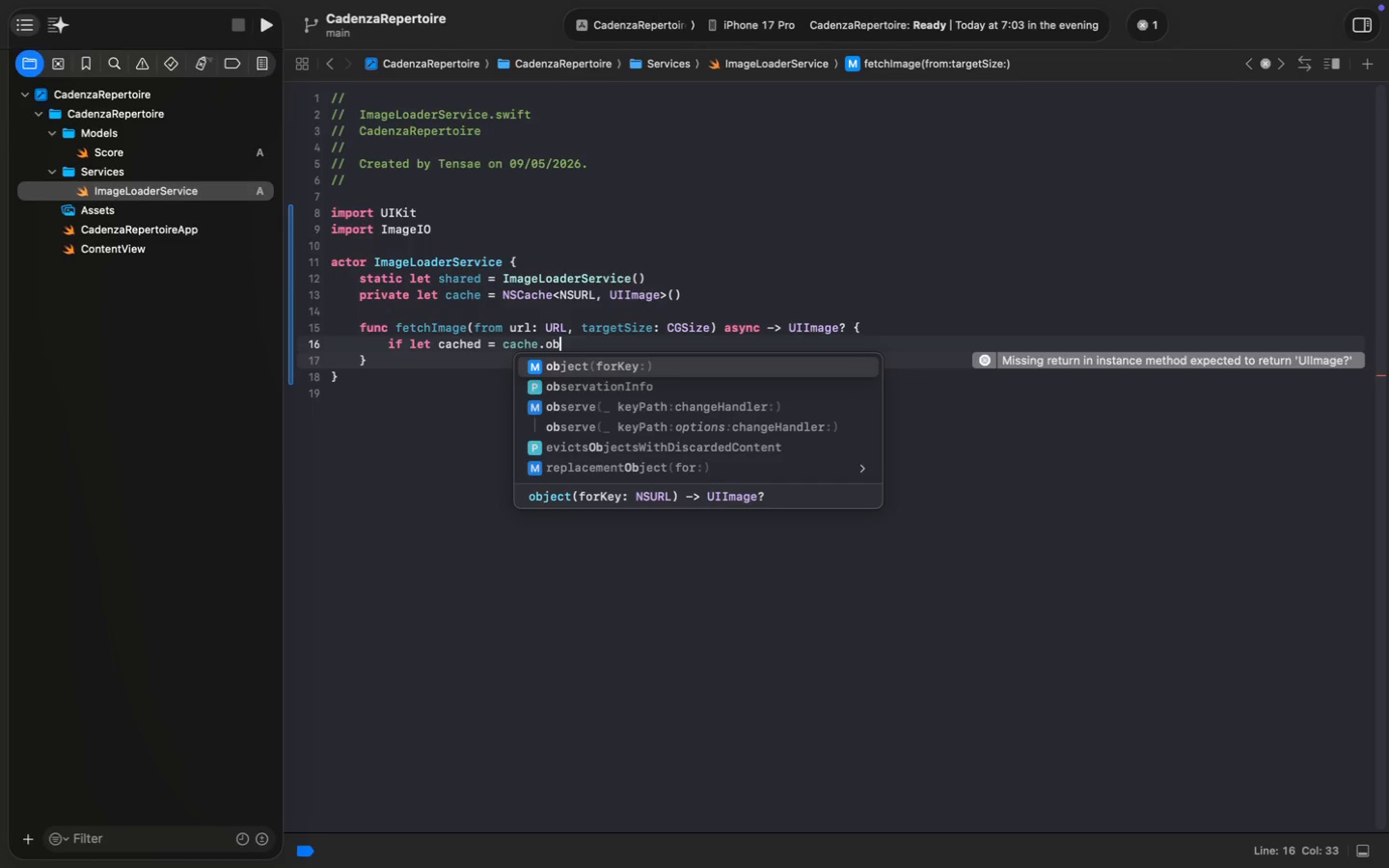 
key(Enter)
 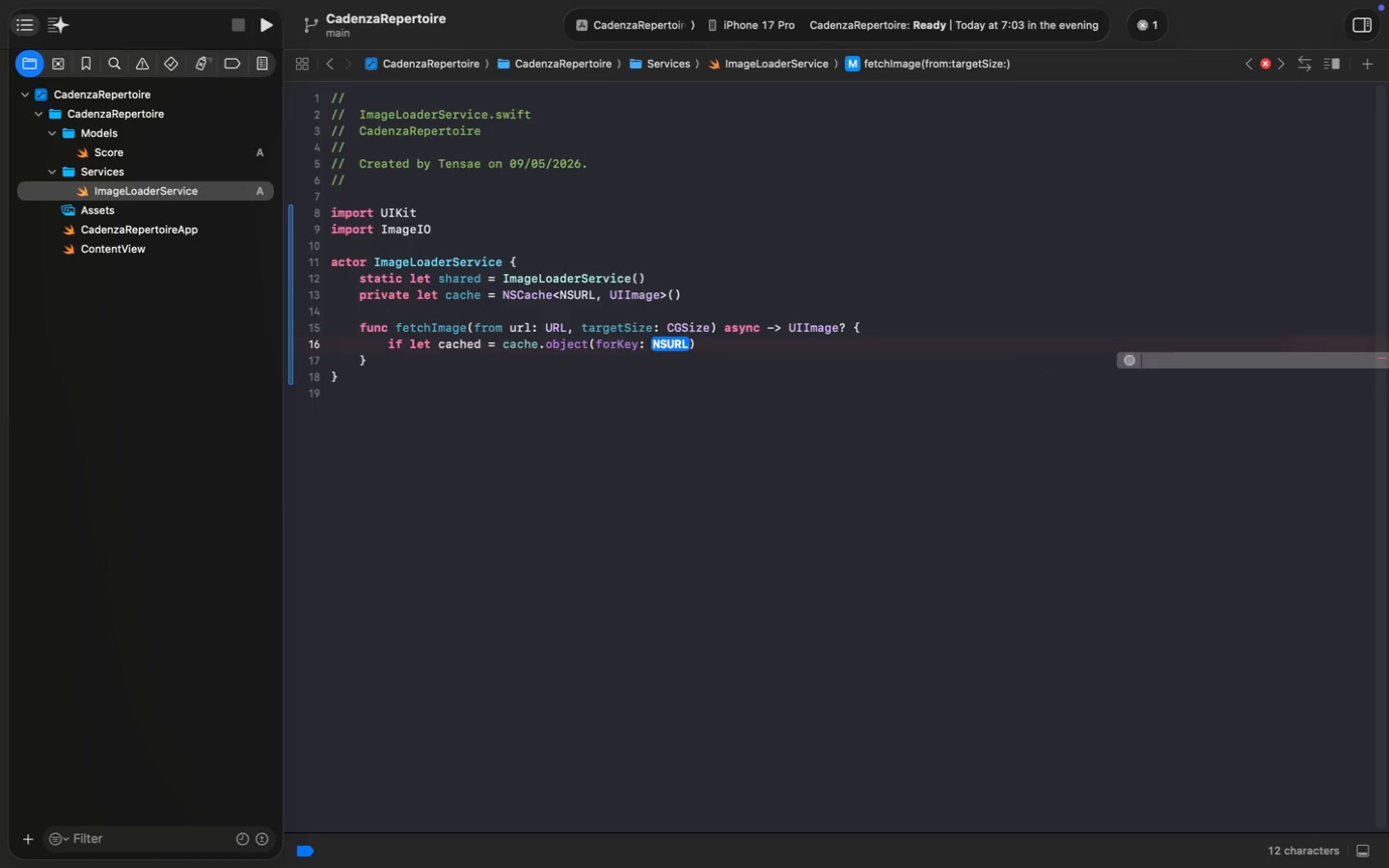 
type(url as NSURK)
key(Backspace)
type(L)
 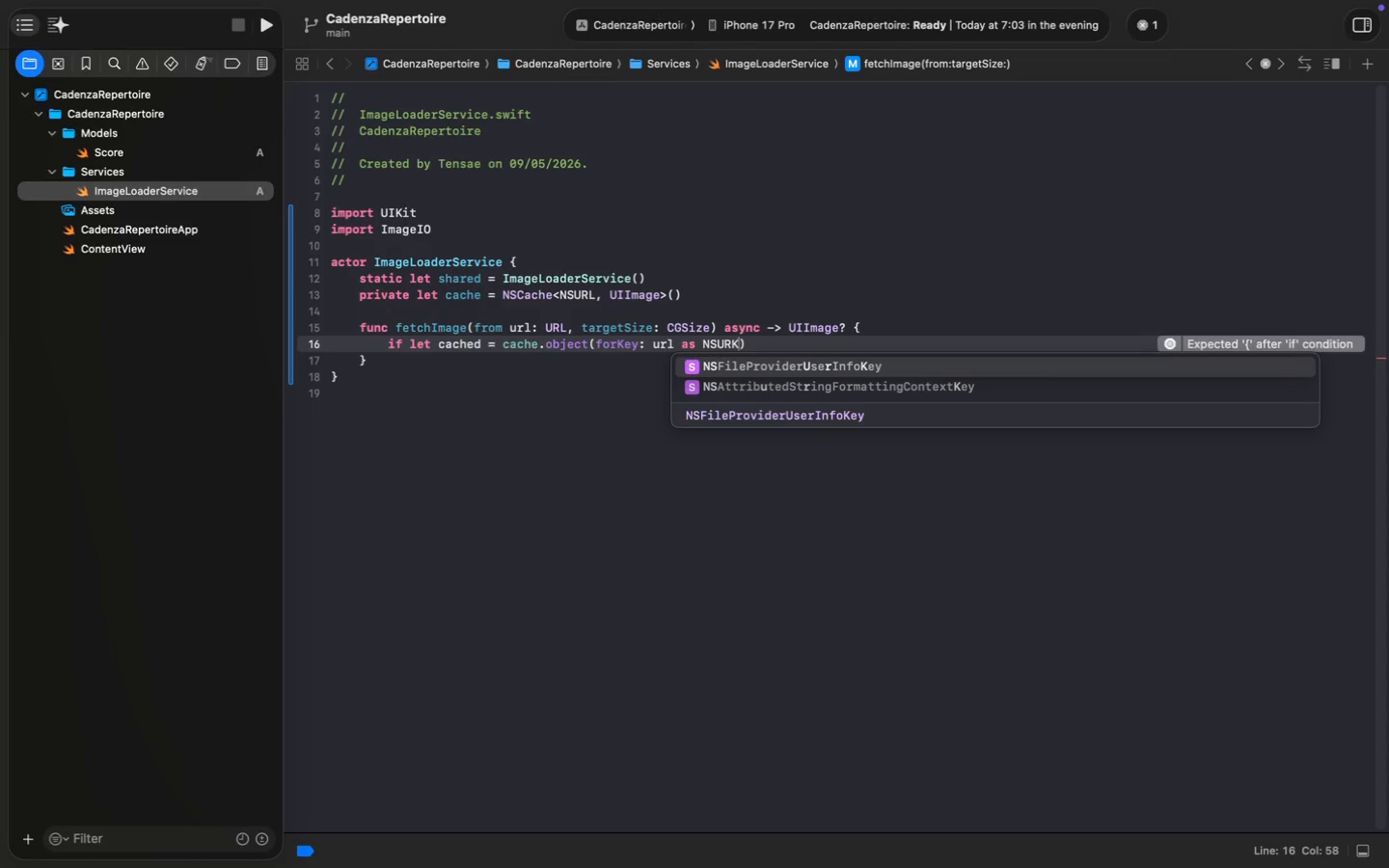 
key(ArrowDown)
 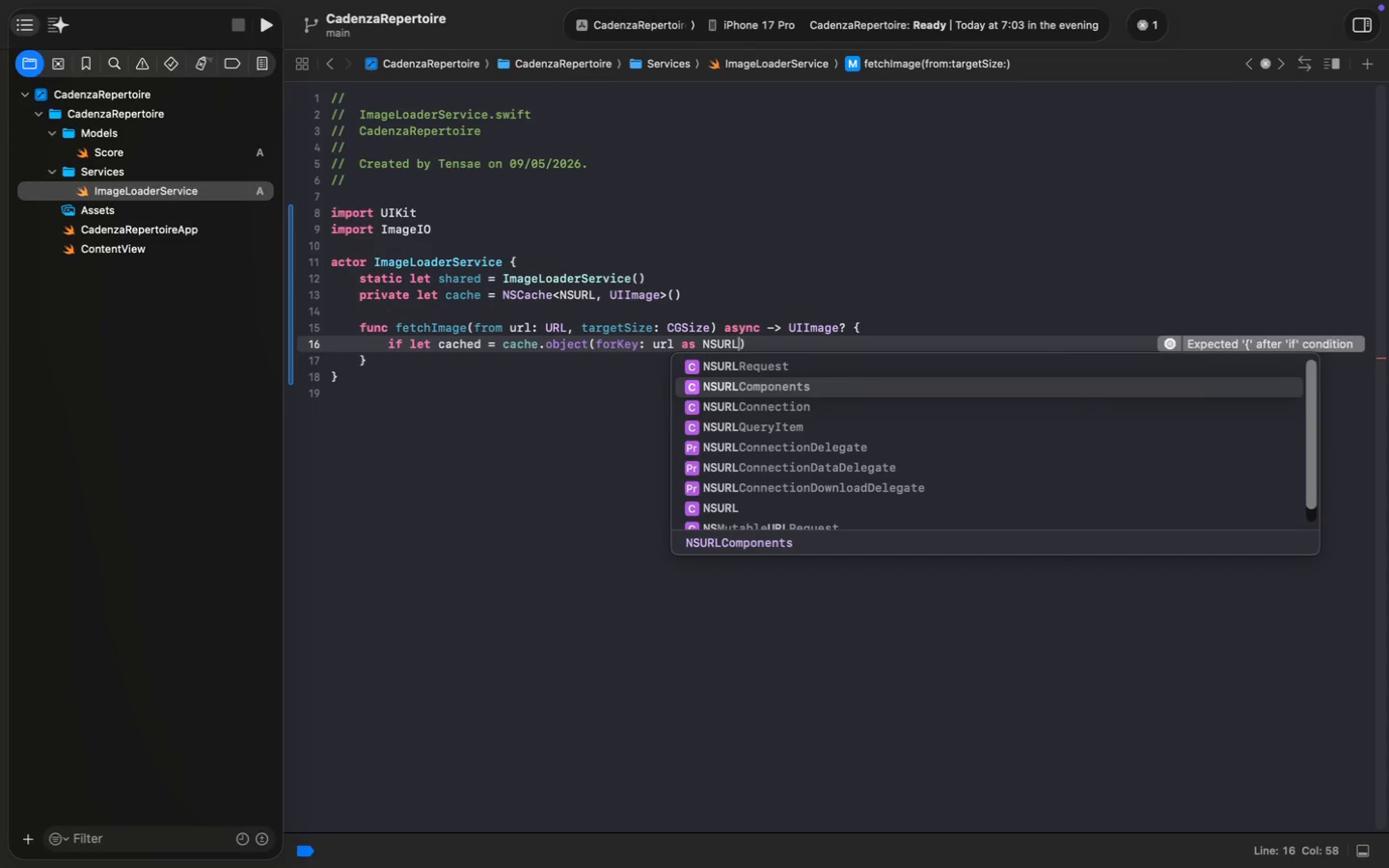 
key(ArrowDown)
 